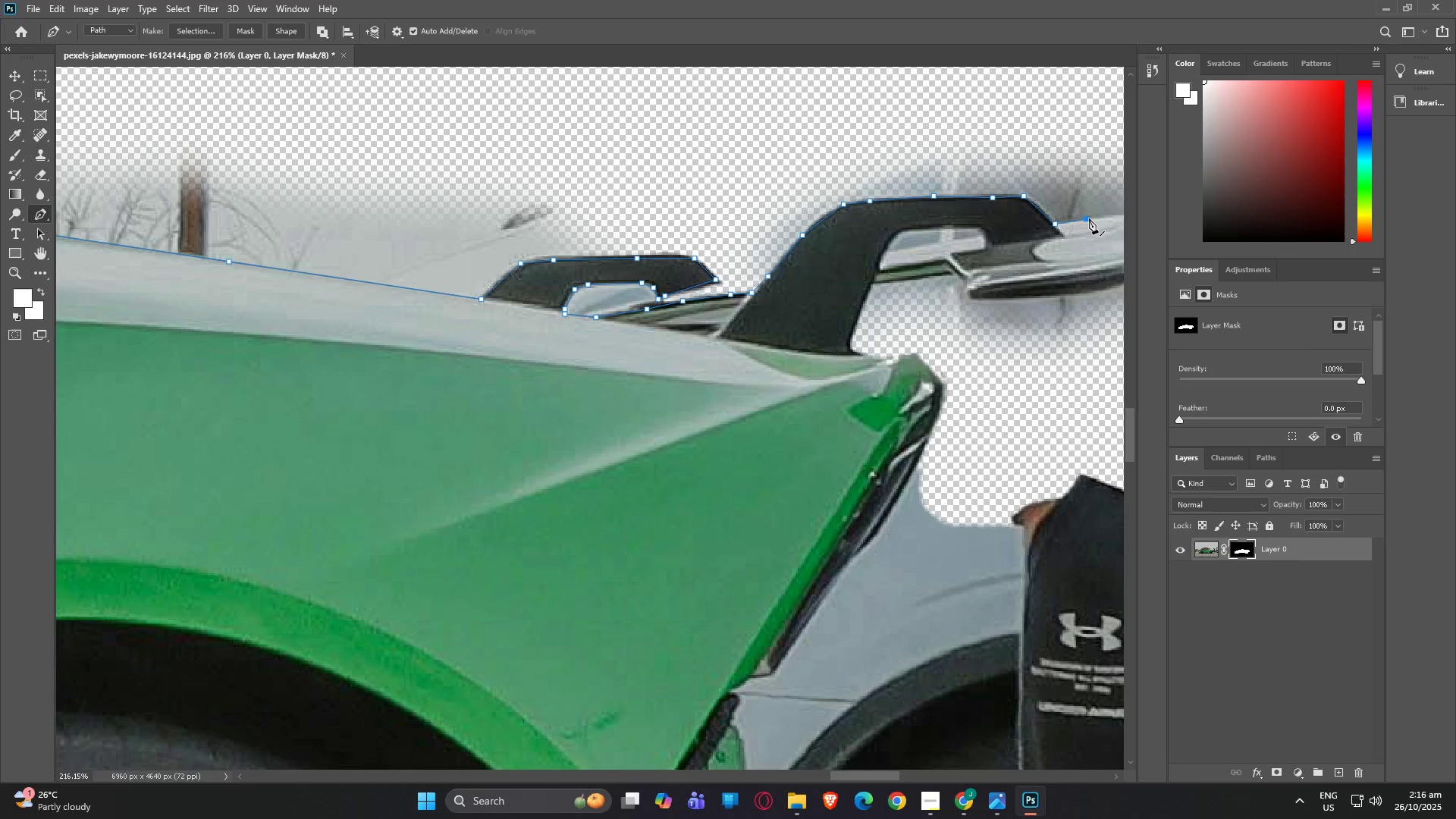 
type(hp)
 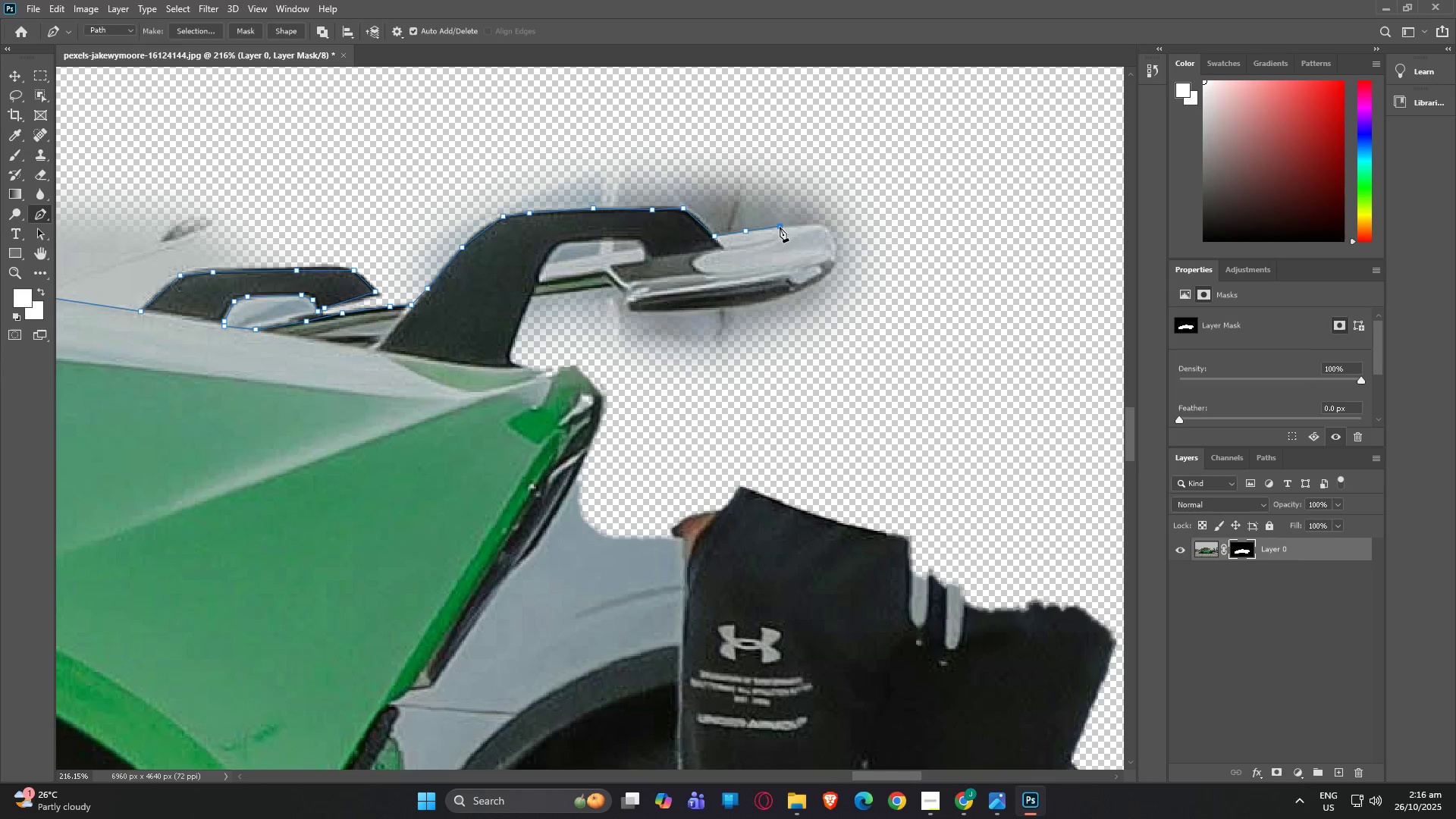 
left_click_drag(start_coordinate=[1093, 218], to_coordinate=[752, 231])
 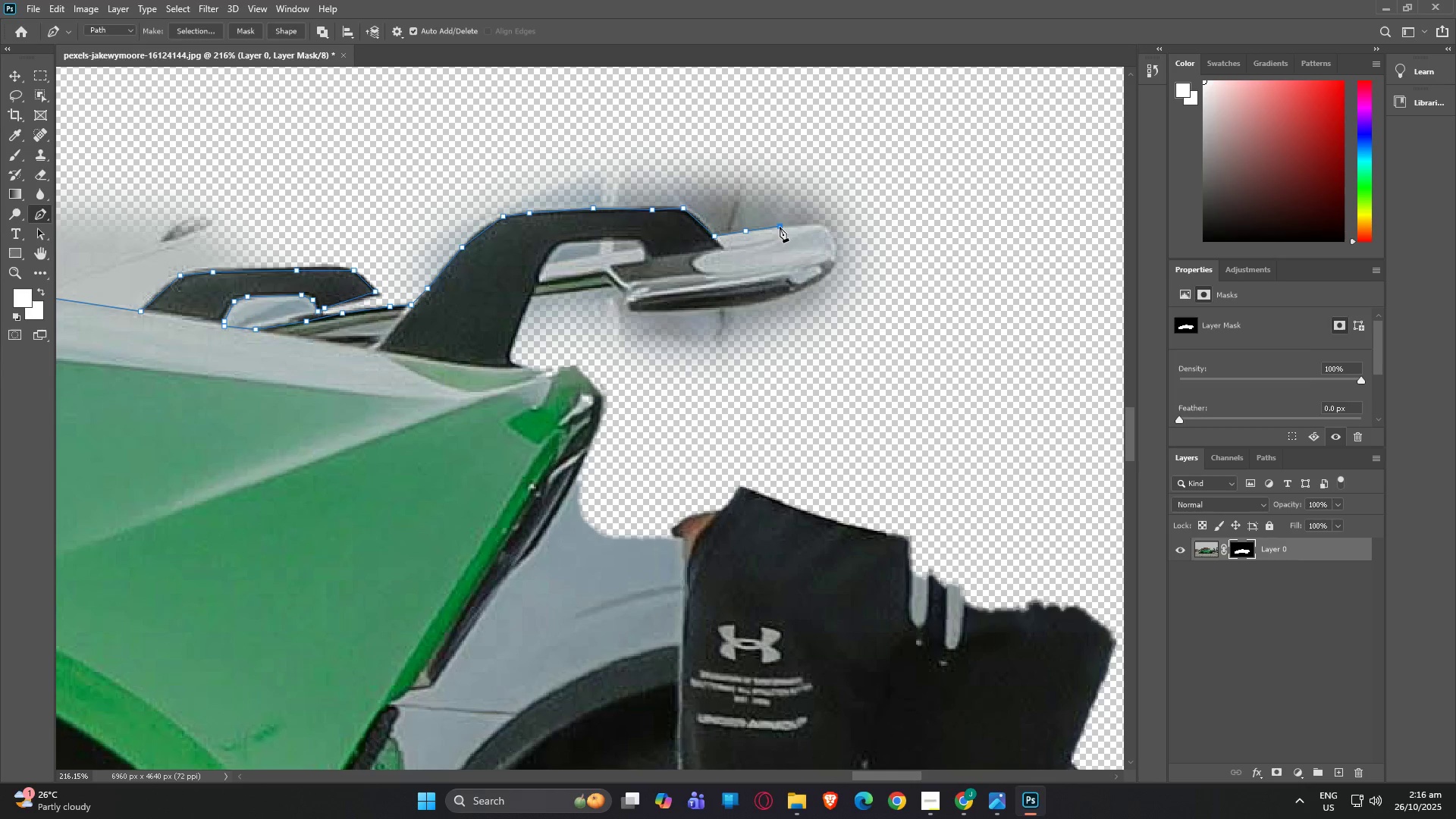 
left_click([780, 227])
 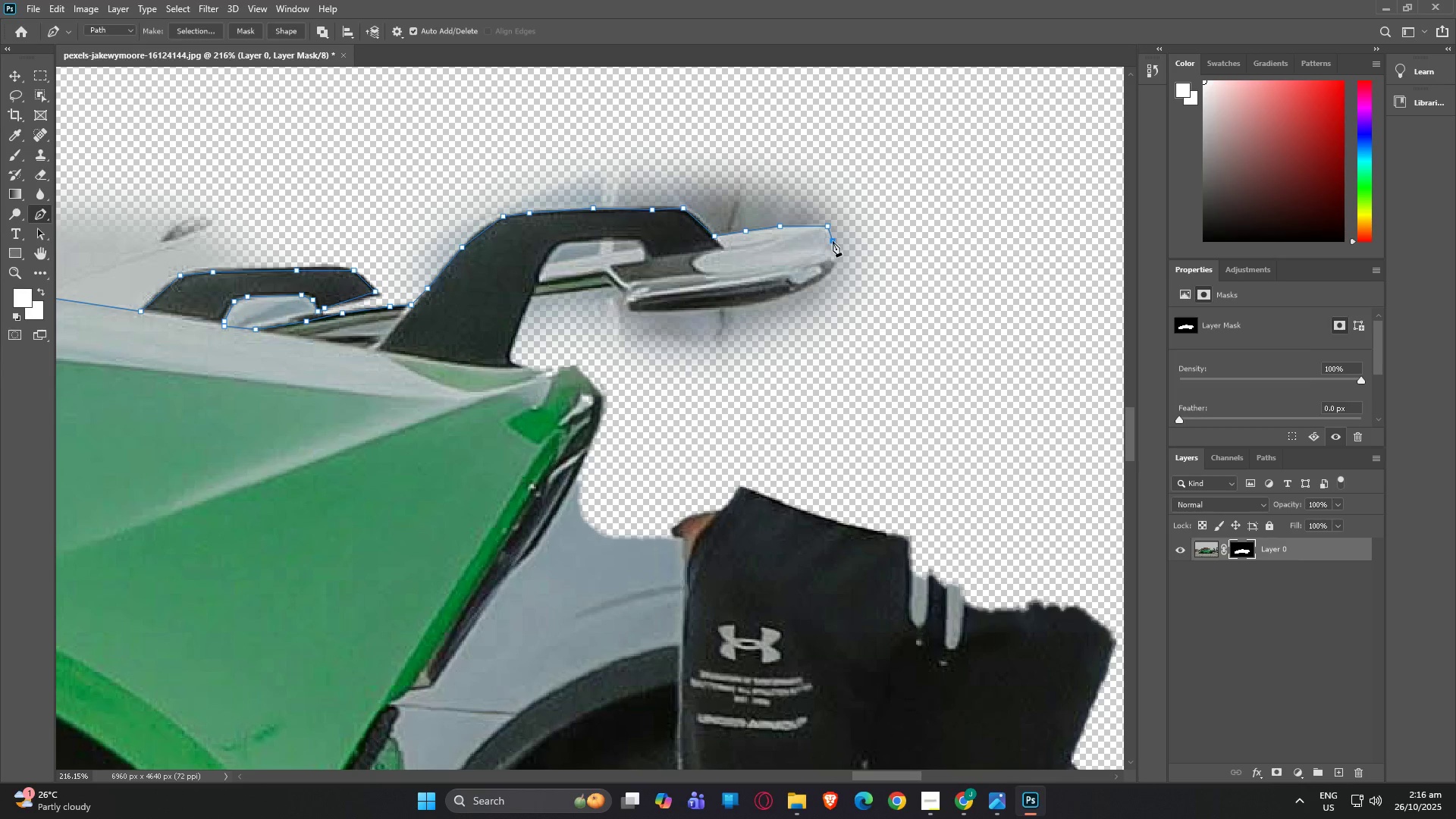 
double_click([835, 253])
 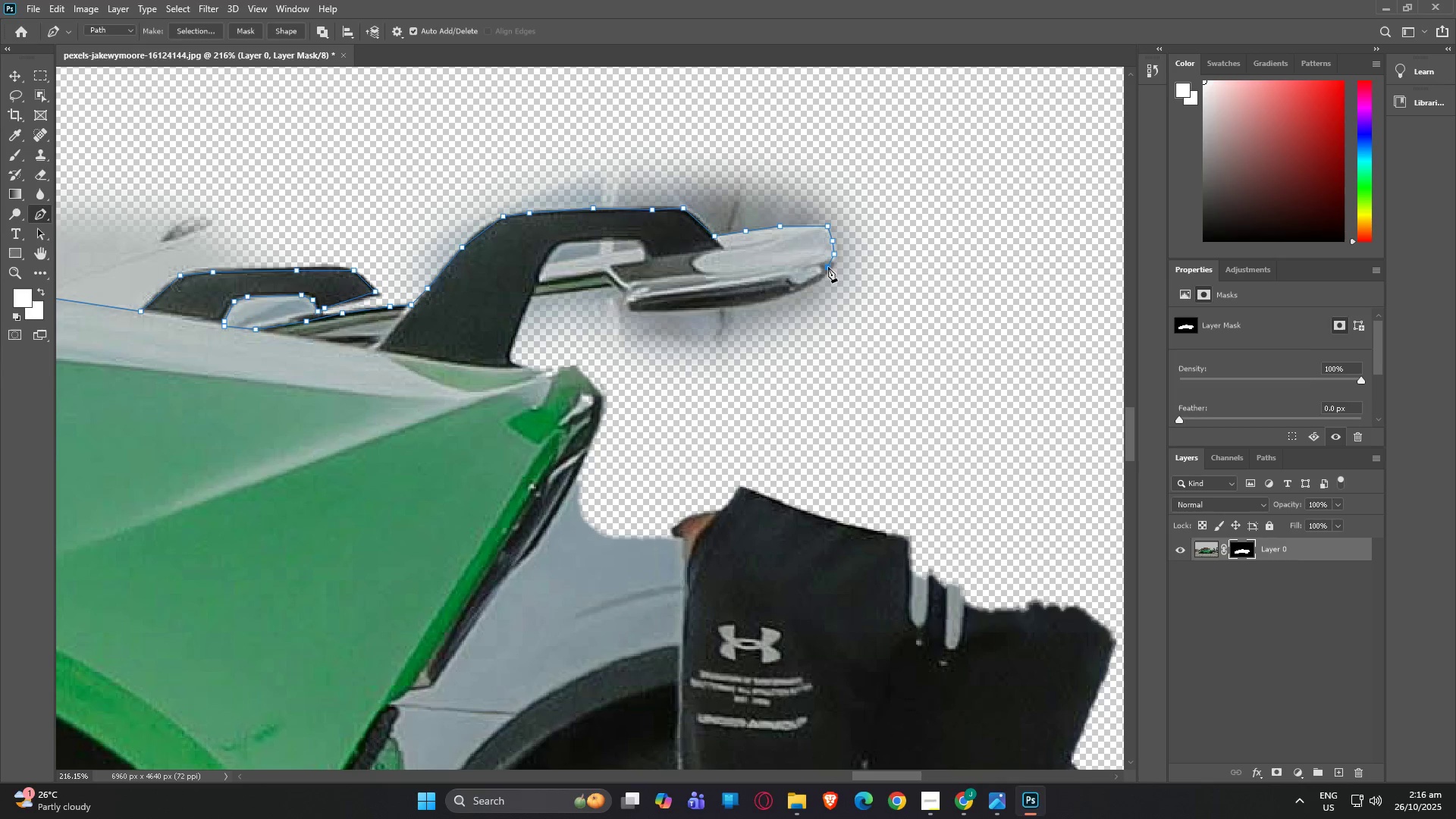 
triple_click([828, 267])
 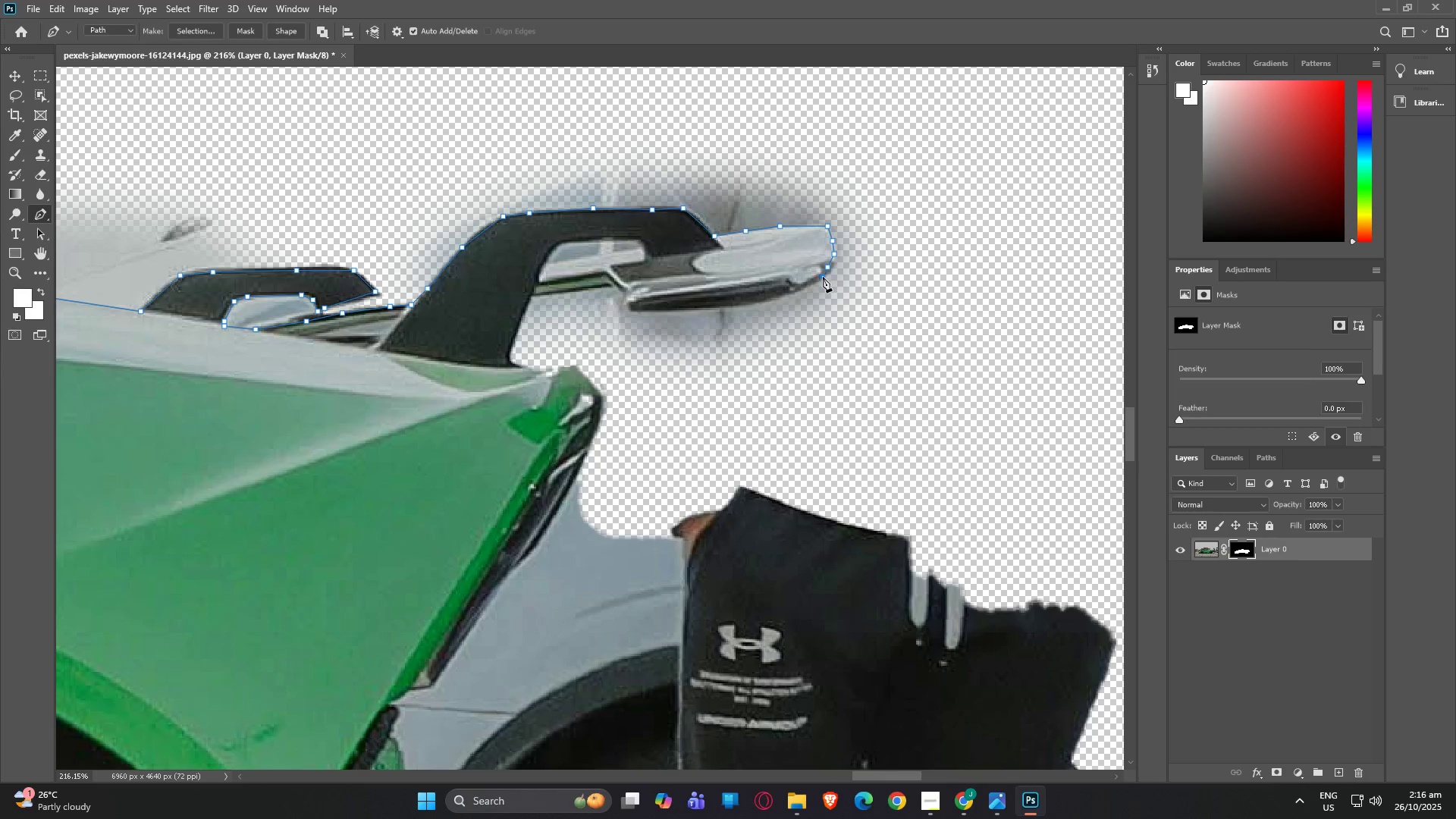 
left_click([823, 277])
 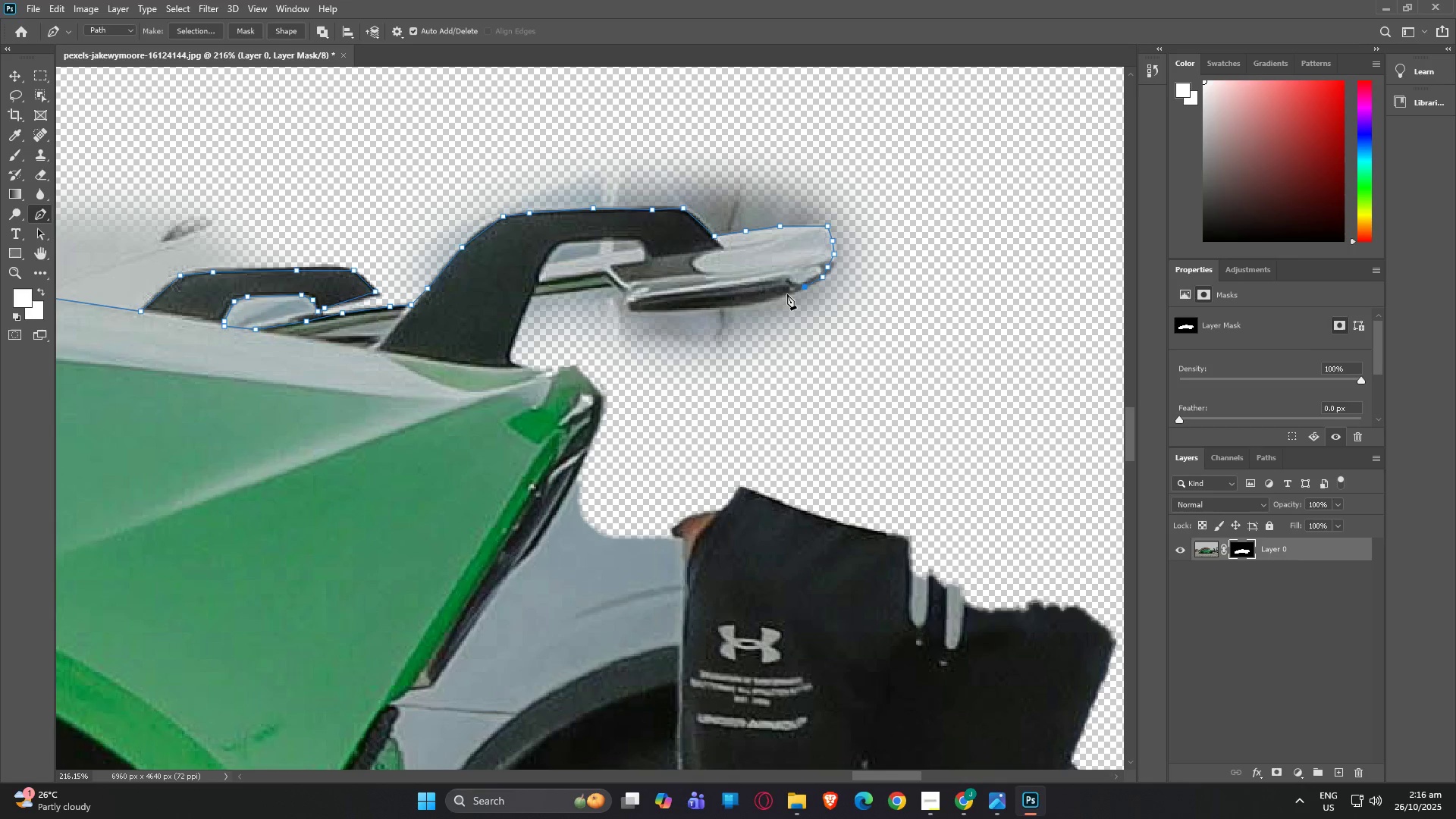 
double_click([786, 294])
 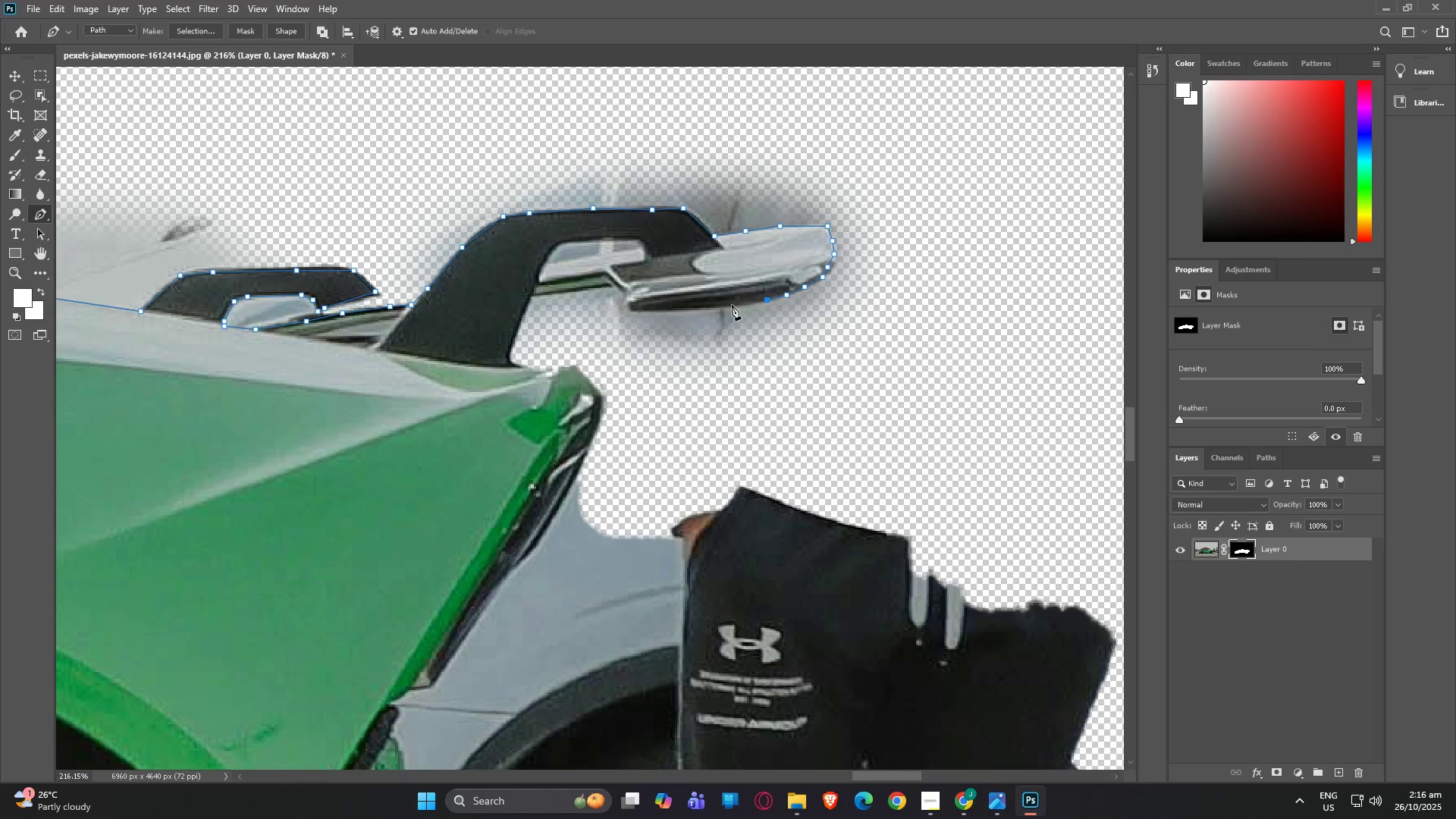 
left_click([730, 305])
 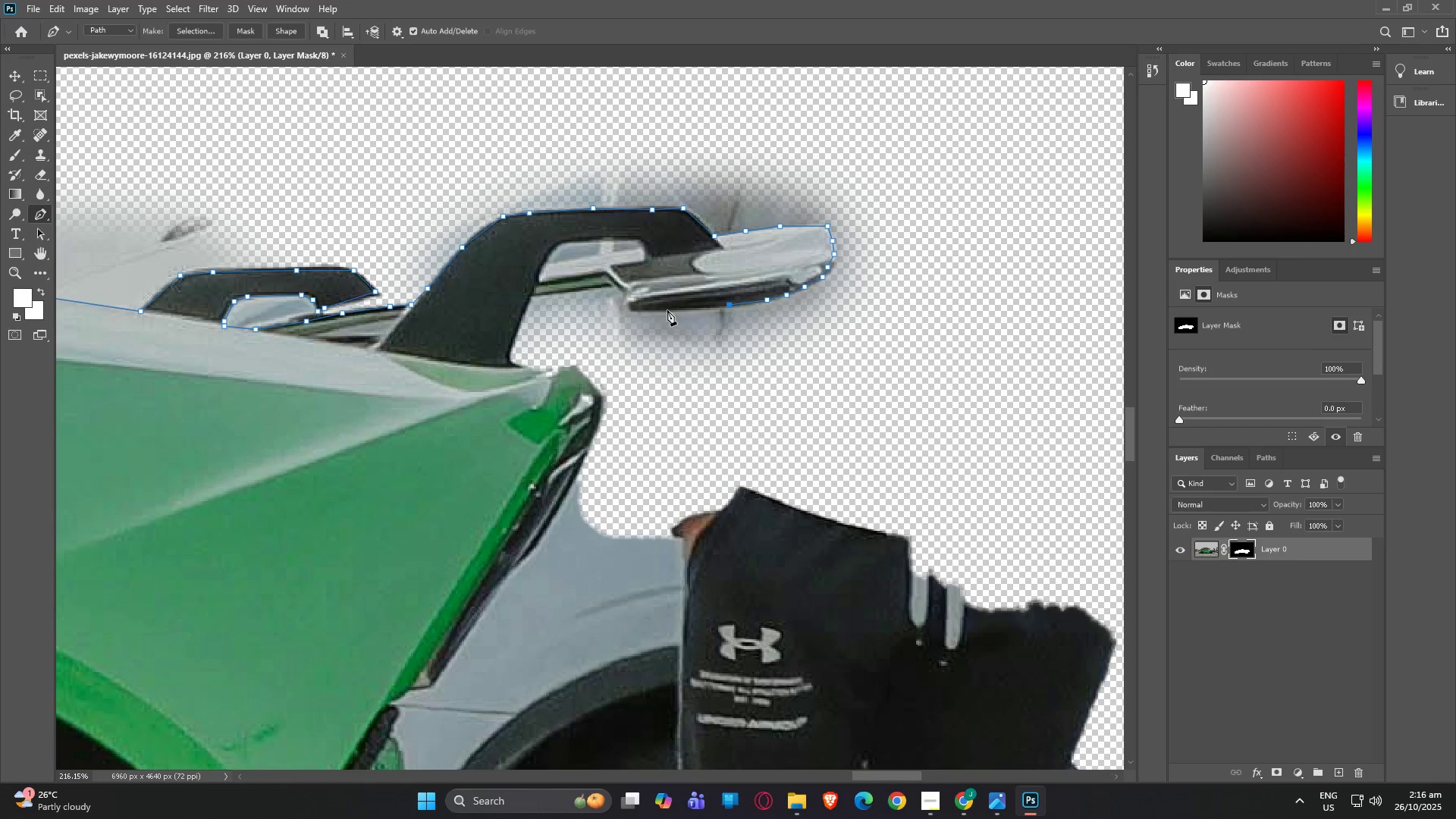 
left_click([667, 310])
 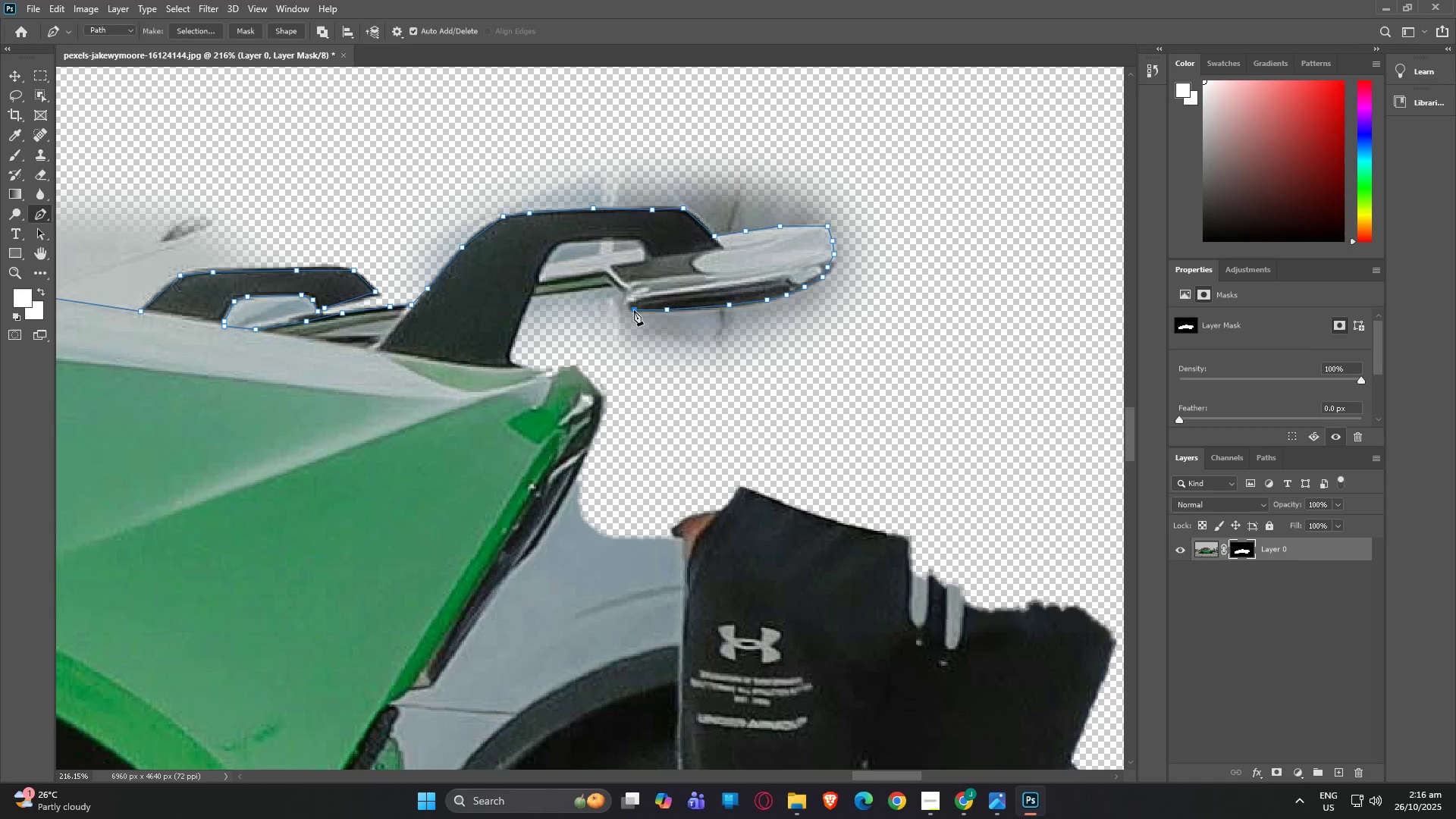 
left_click([634, 310])
 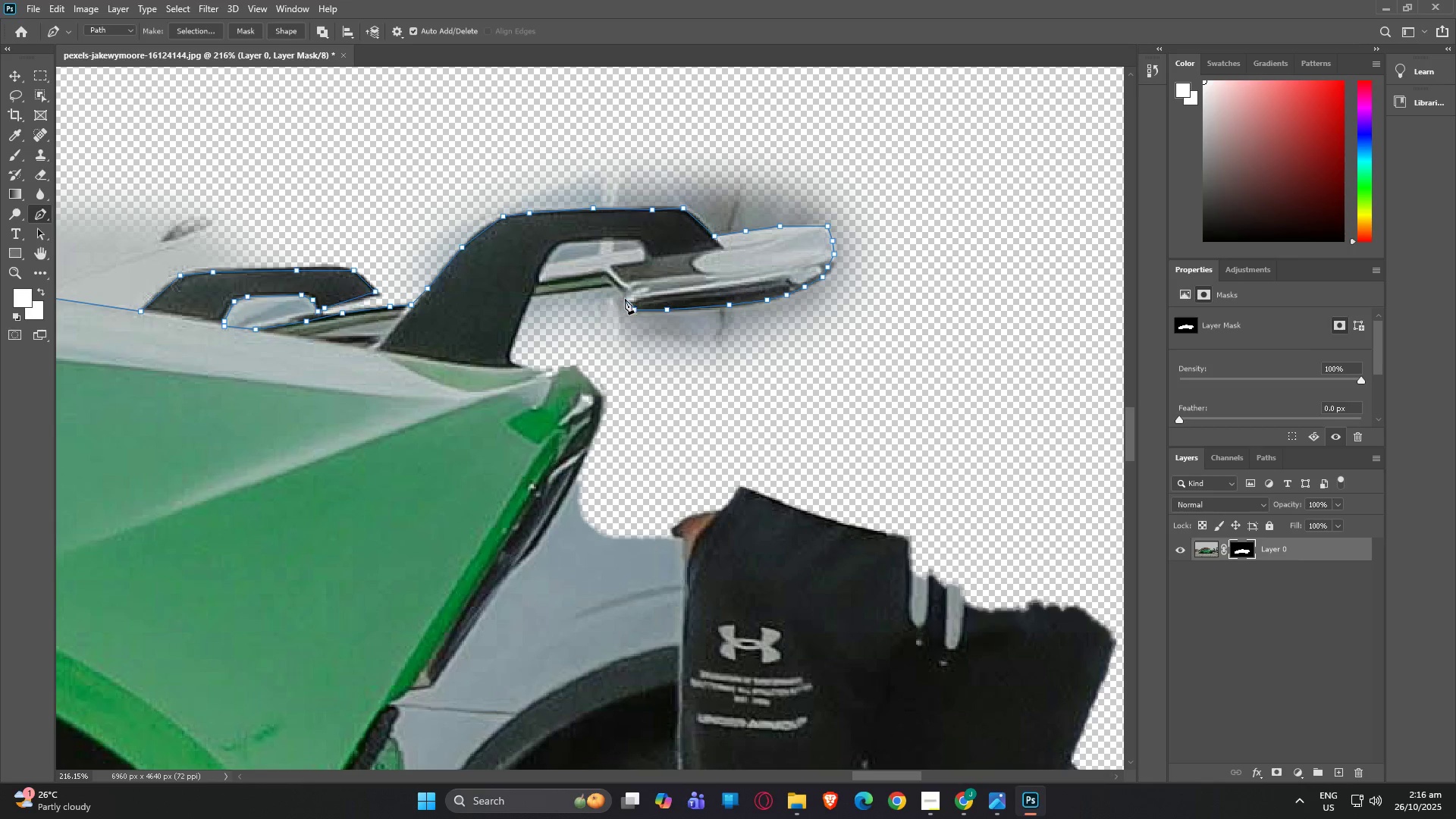 
double_click([625, 294])
 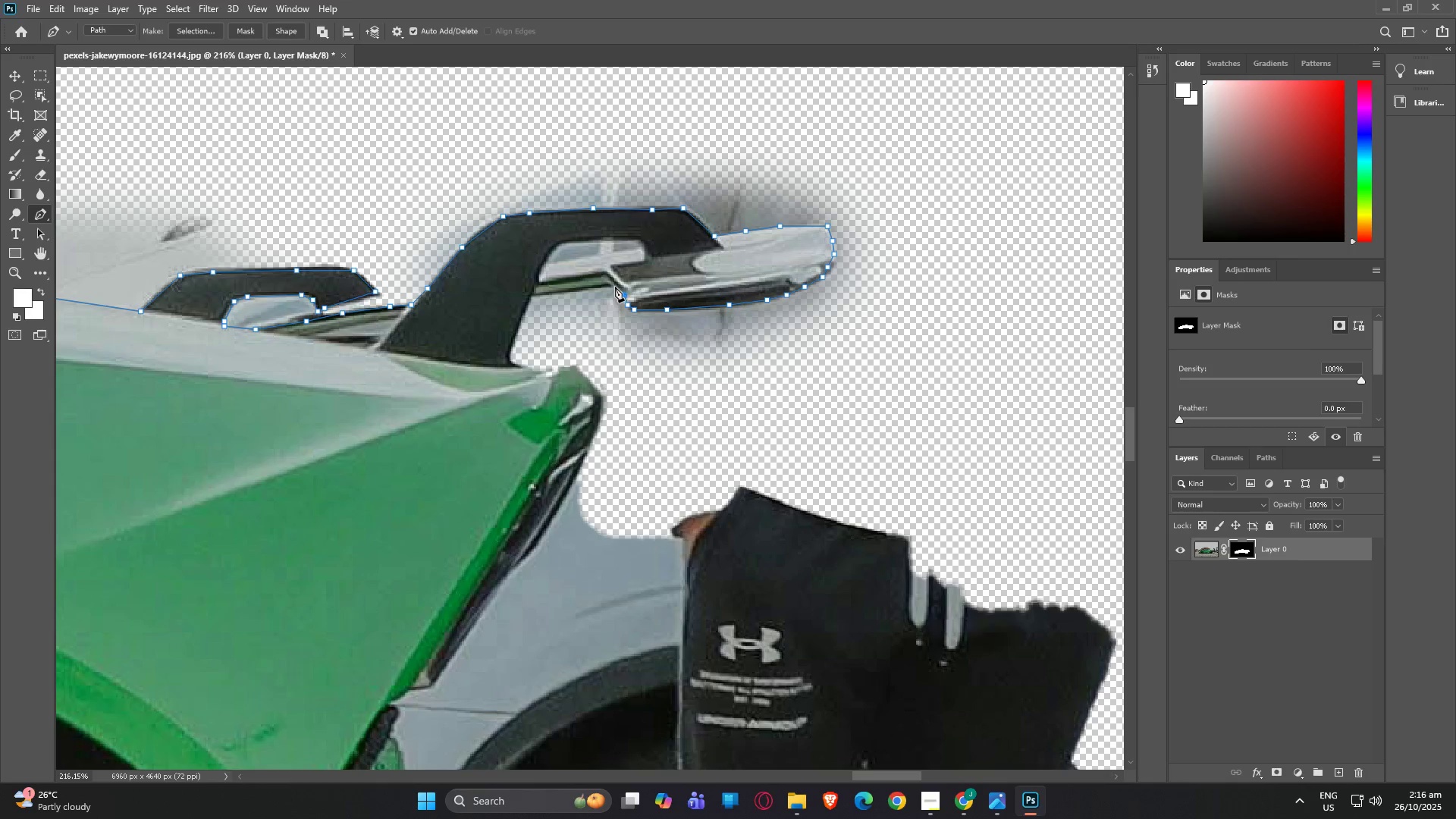 
left_click([615, 287])
 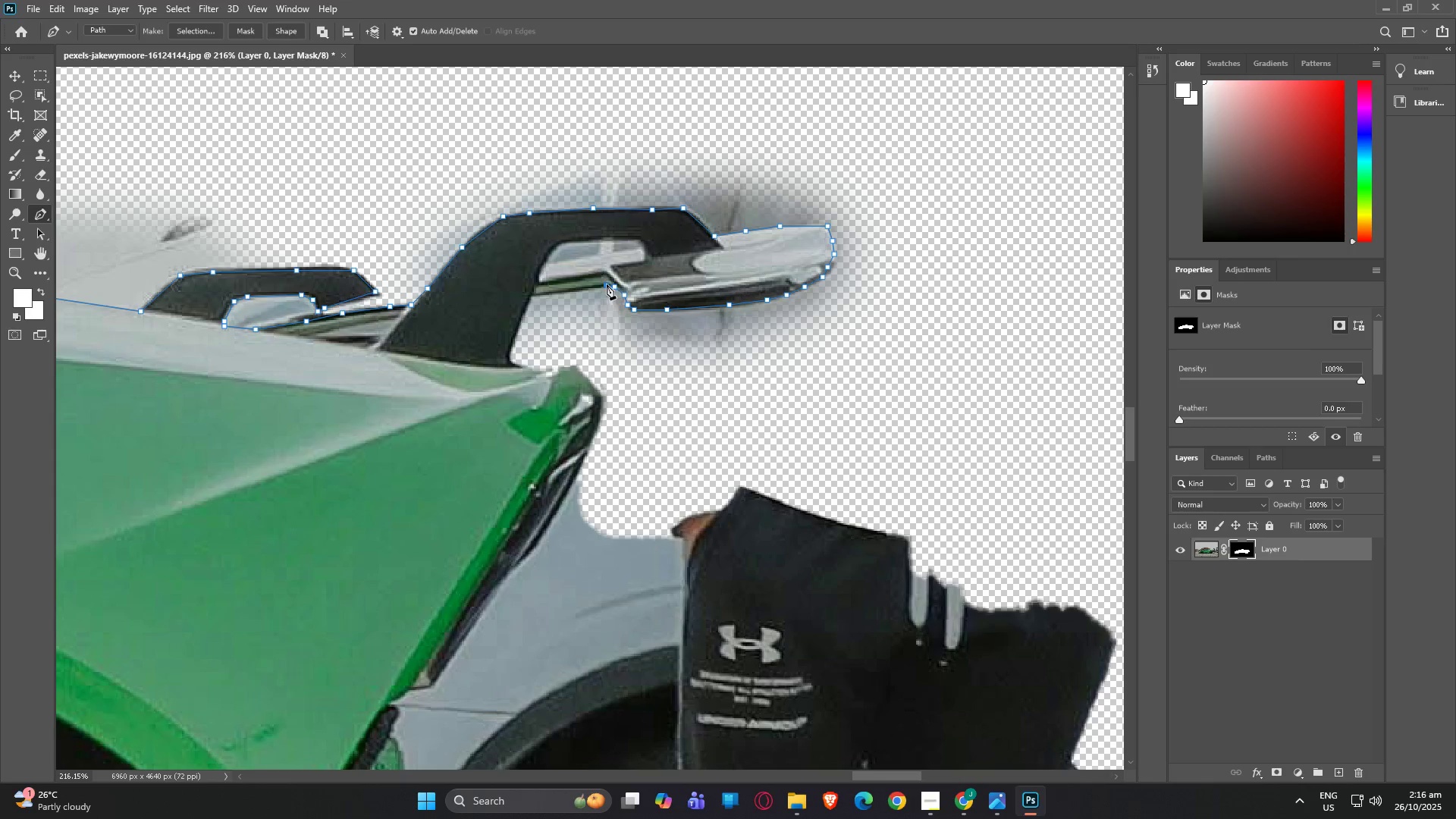 
left_click([607, 284])
 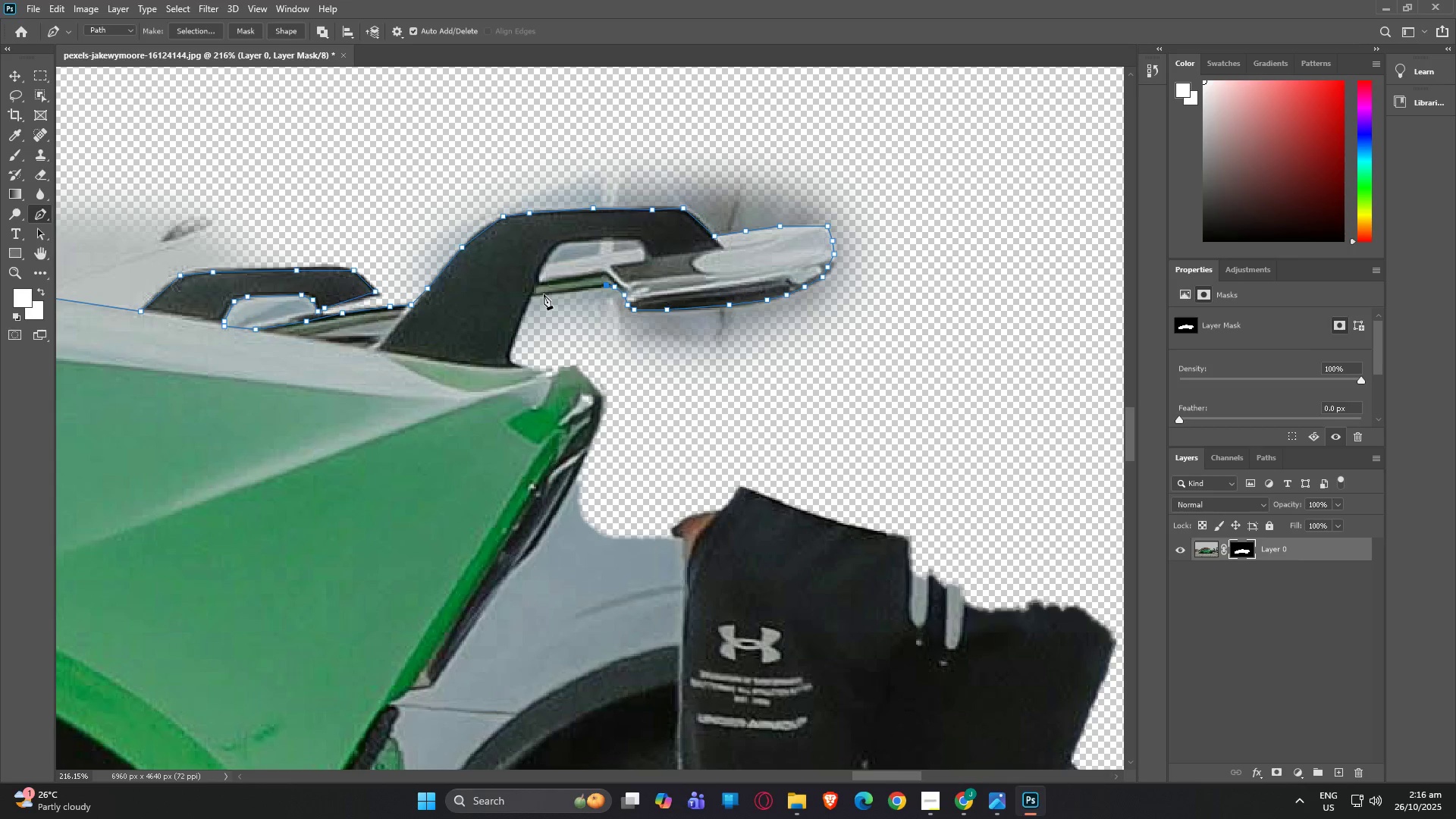 
left_click([544, 294])
 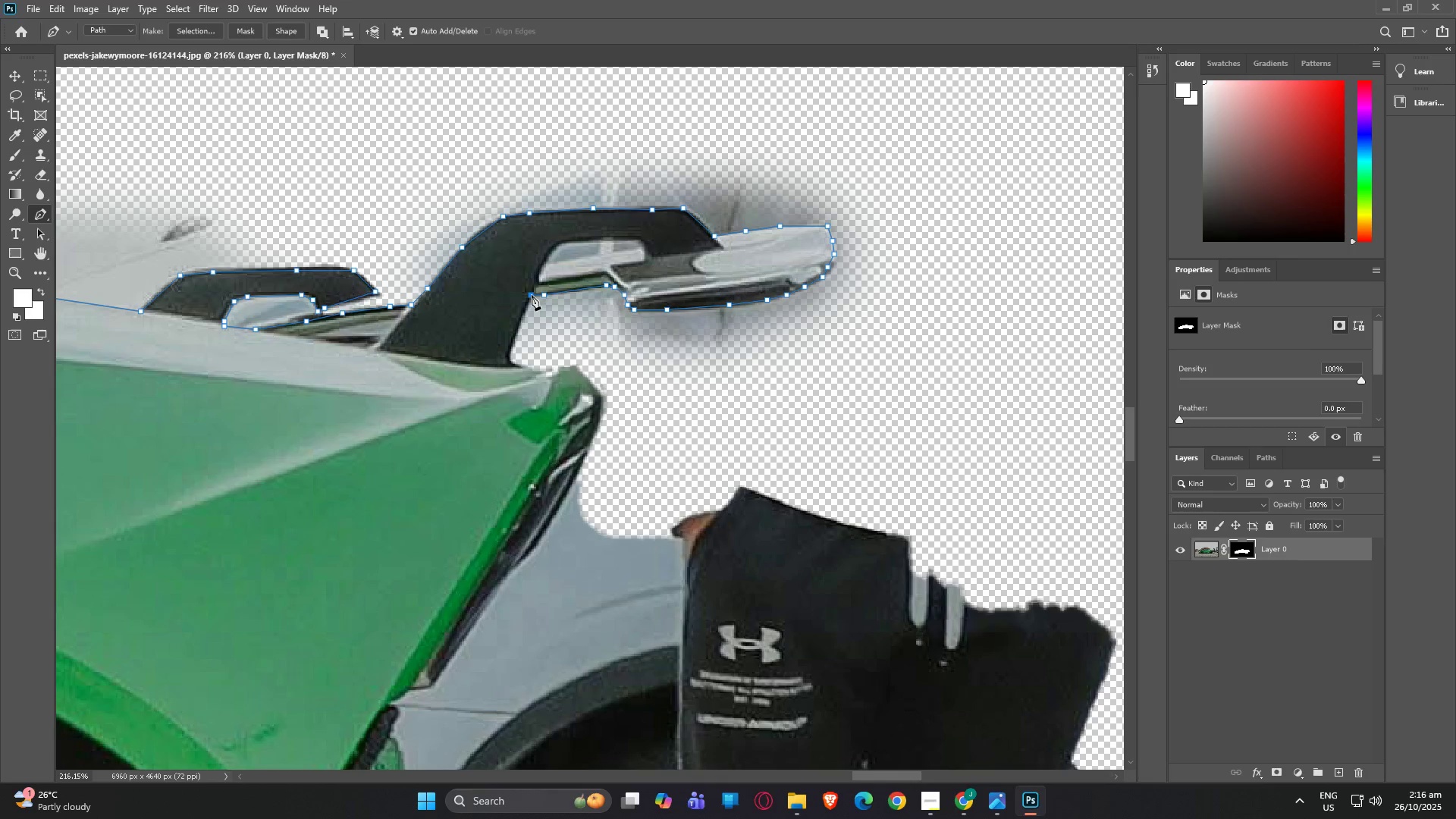 
left_click([532, 295])
 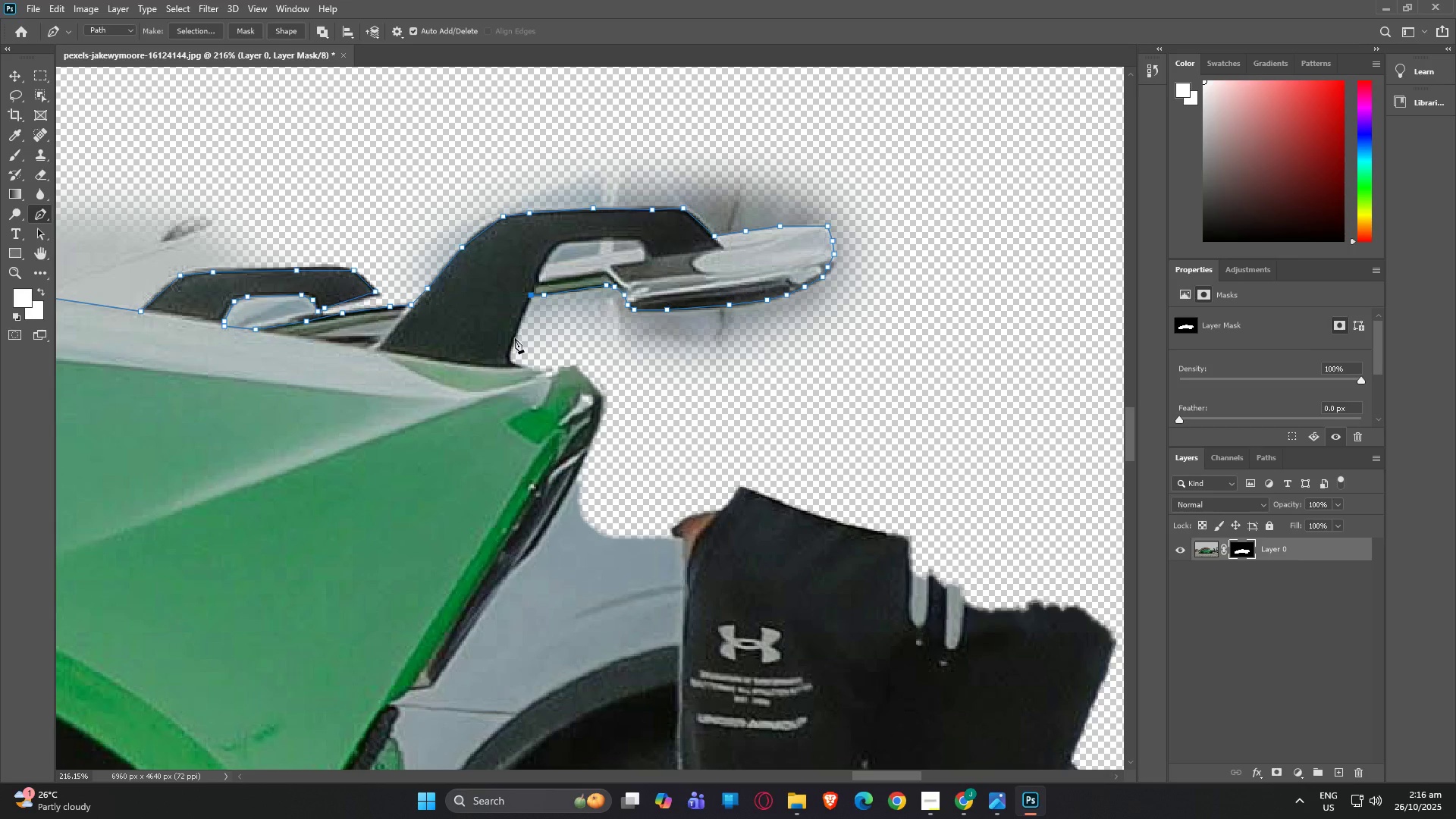 
left_click([515, 338])
 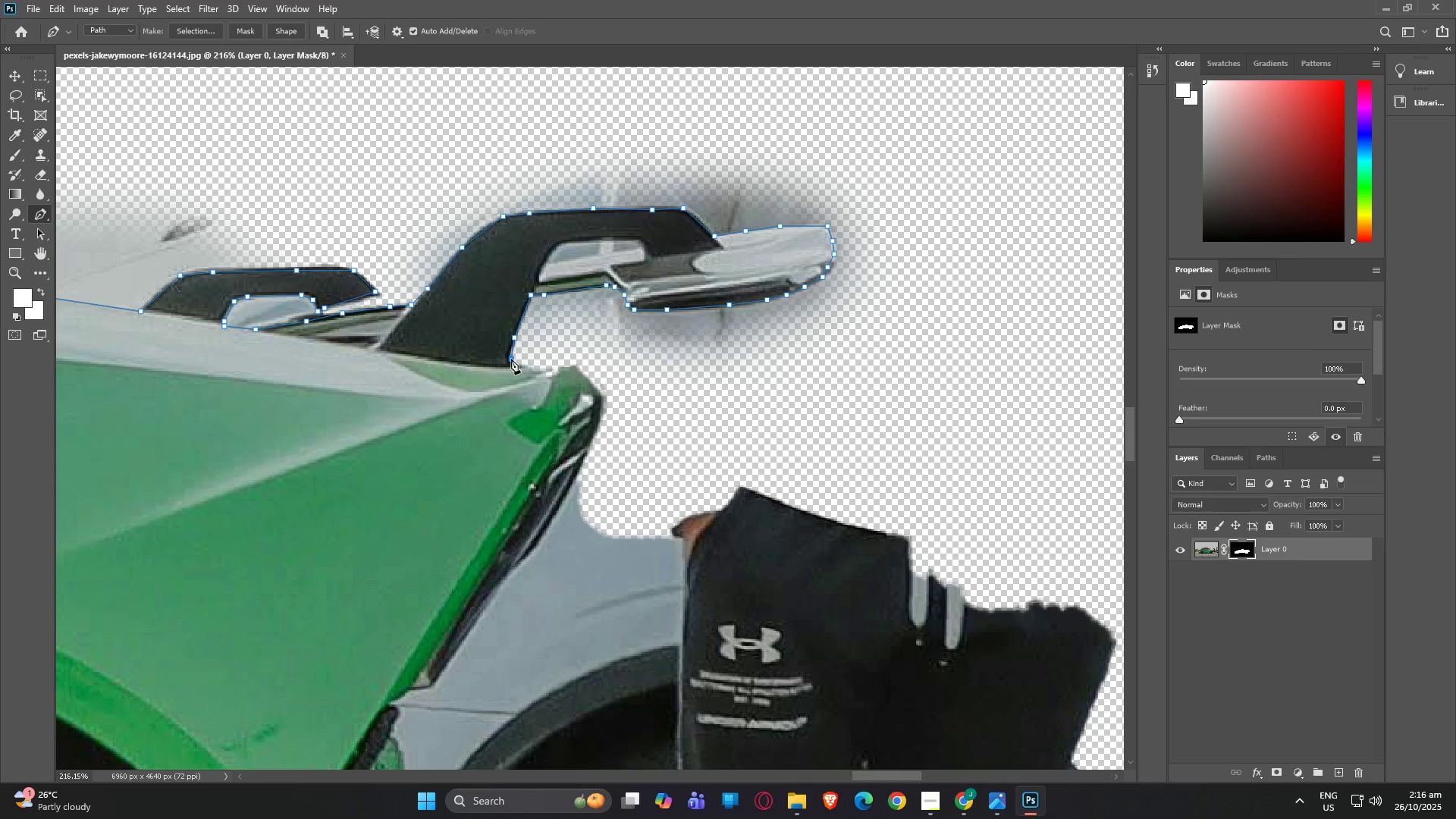 
left_click([511, 359])
 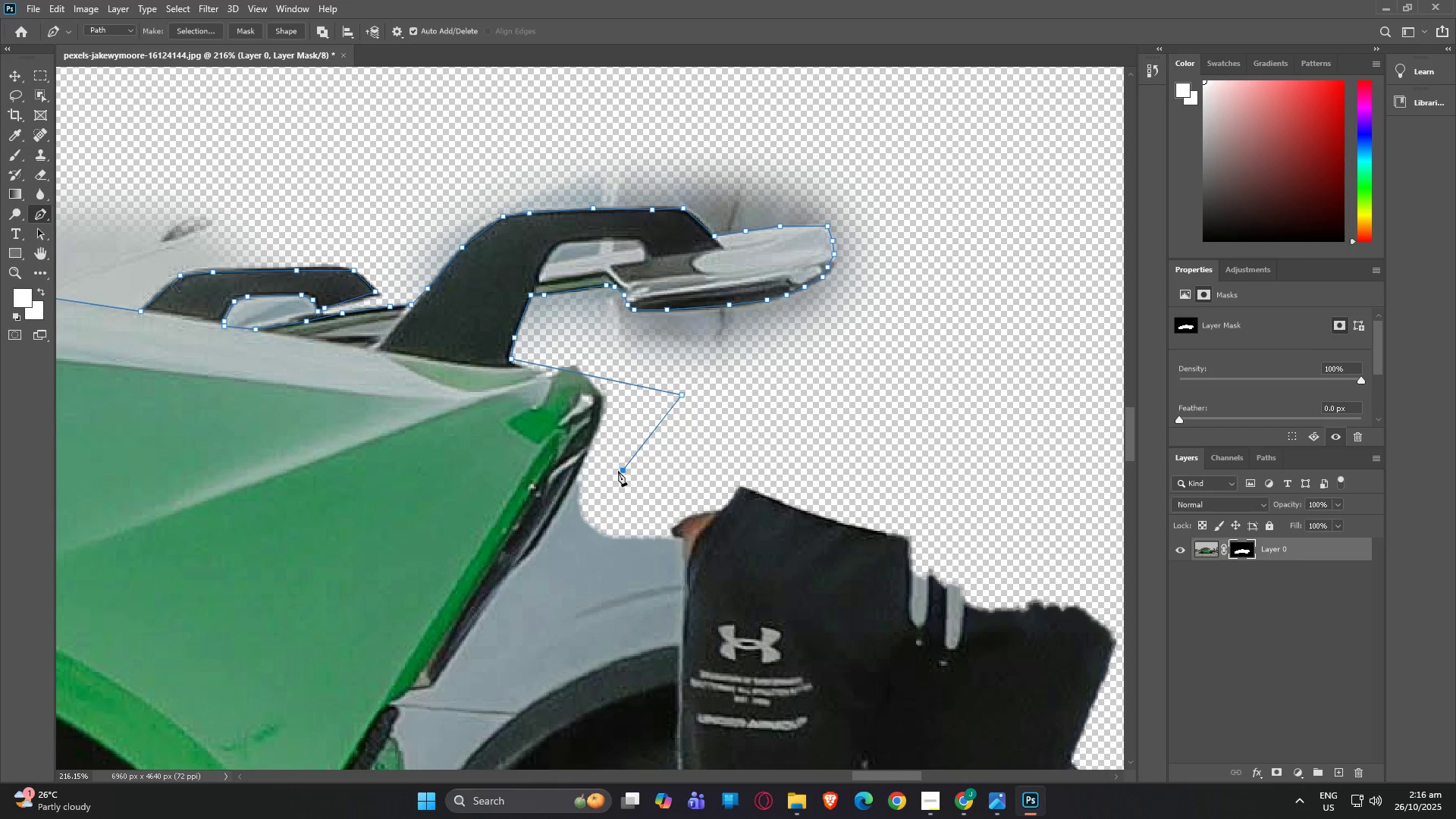 
triple_click([574, 477])
 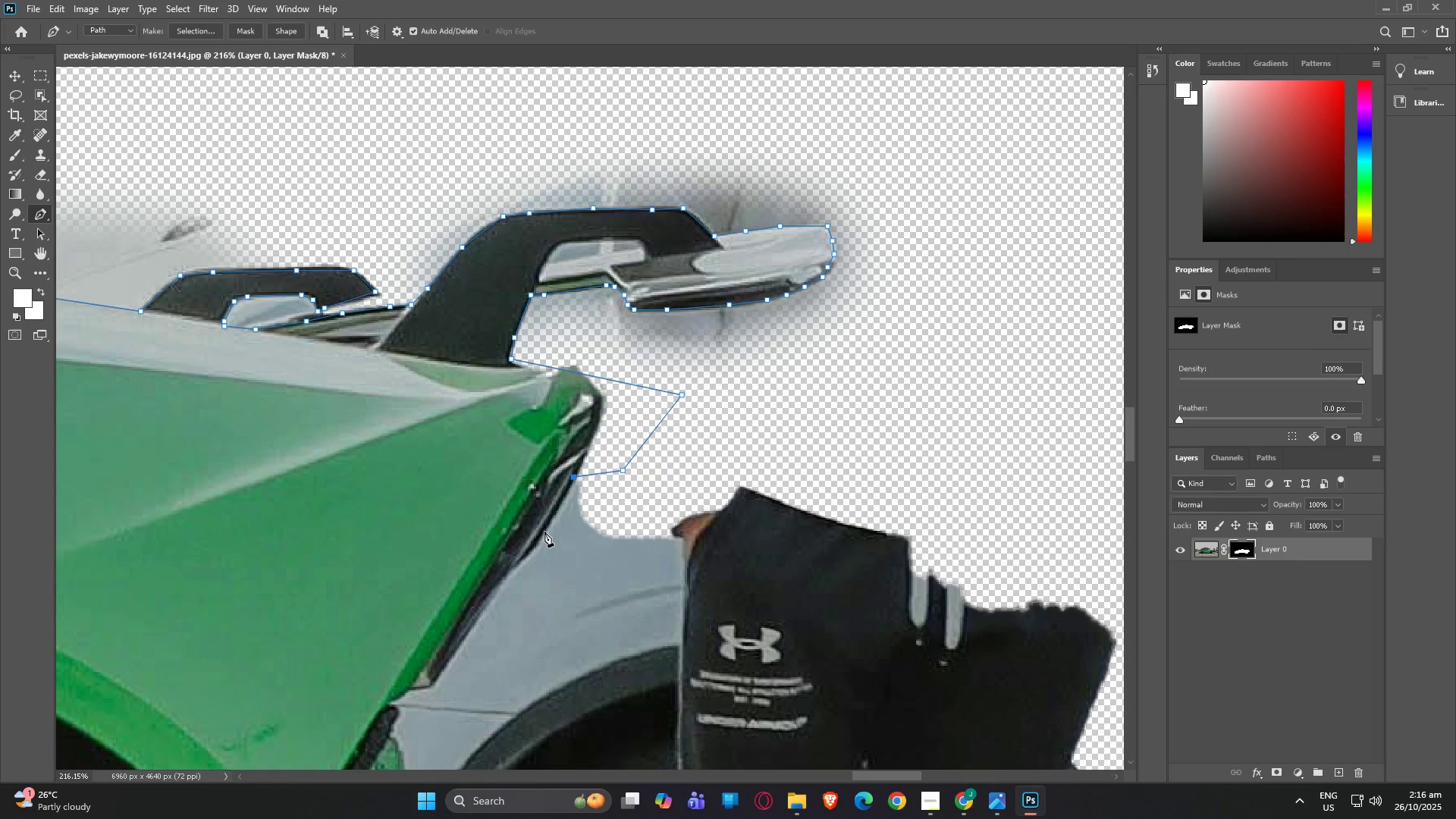 
left_click([543, 532])
 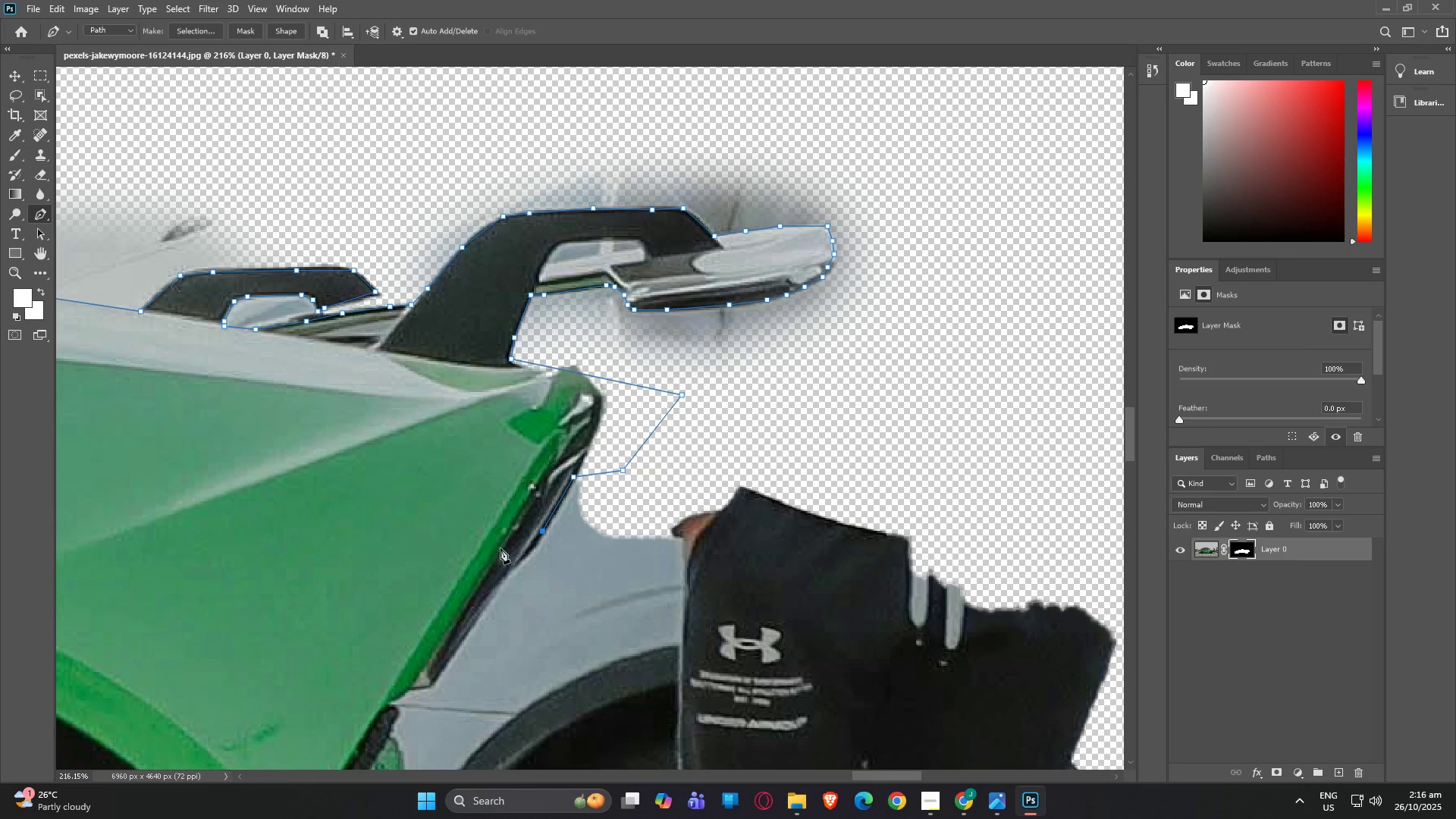 
type(hp)
 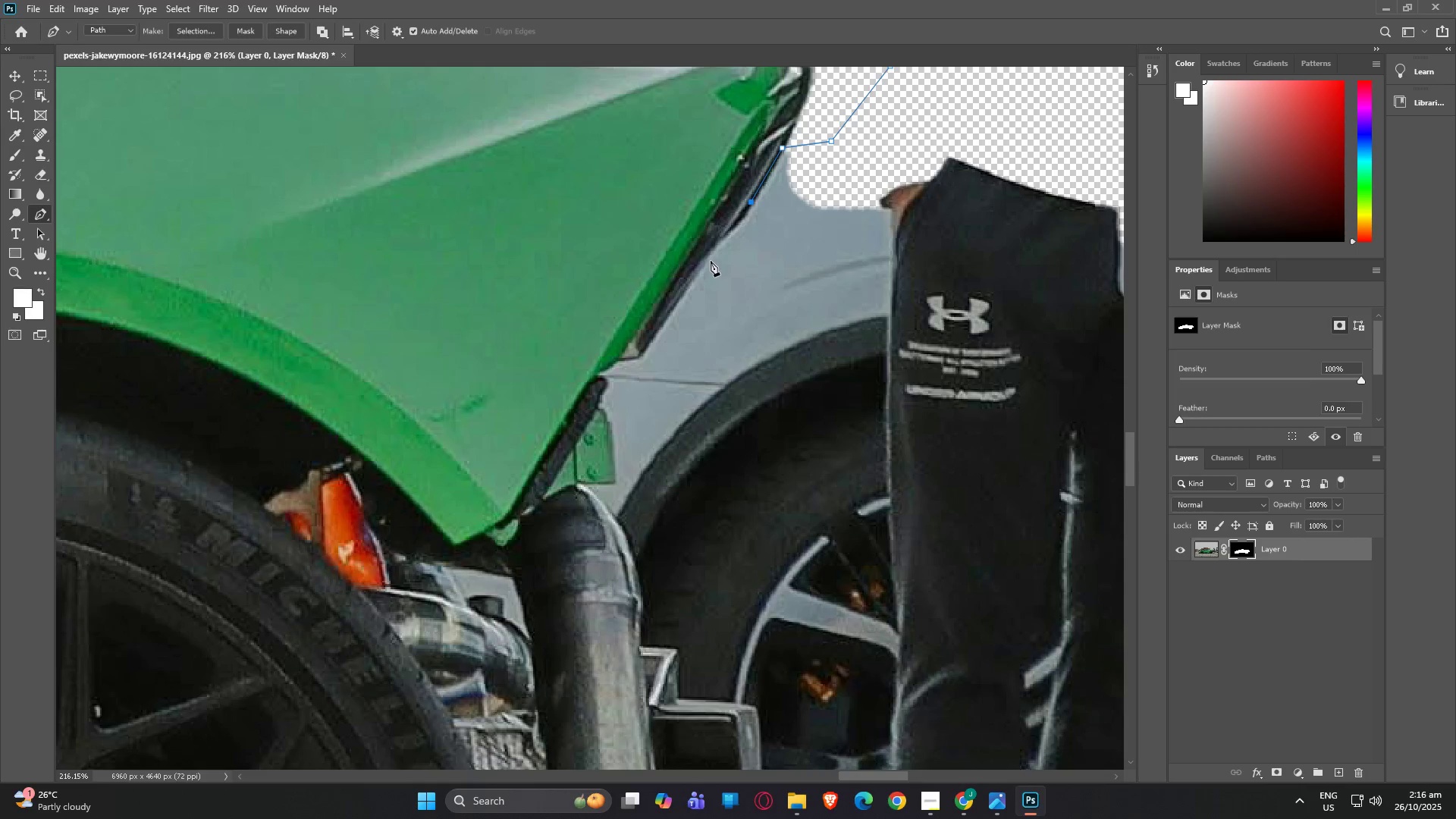 
left_click_drag(start_coordinate=[507, 575], to_coordinate=[683, 284])
 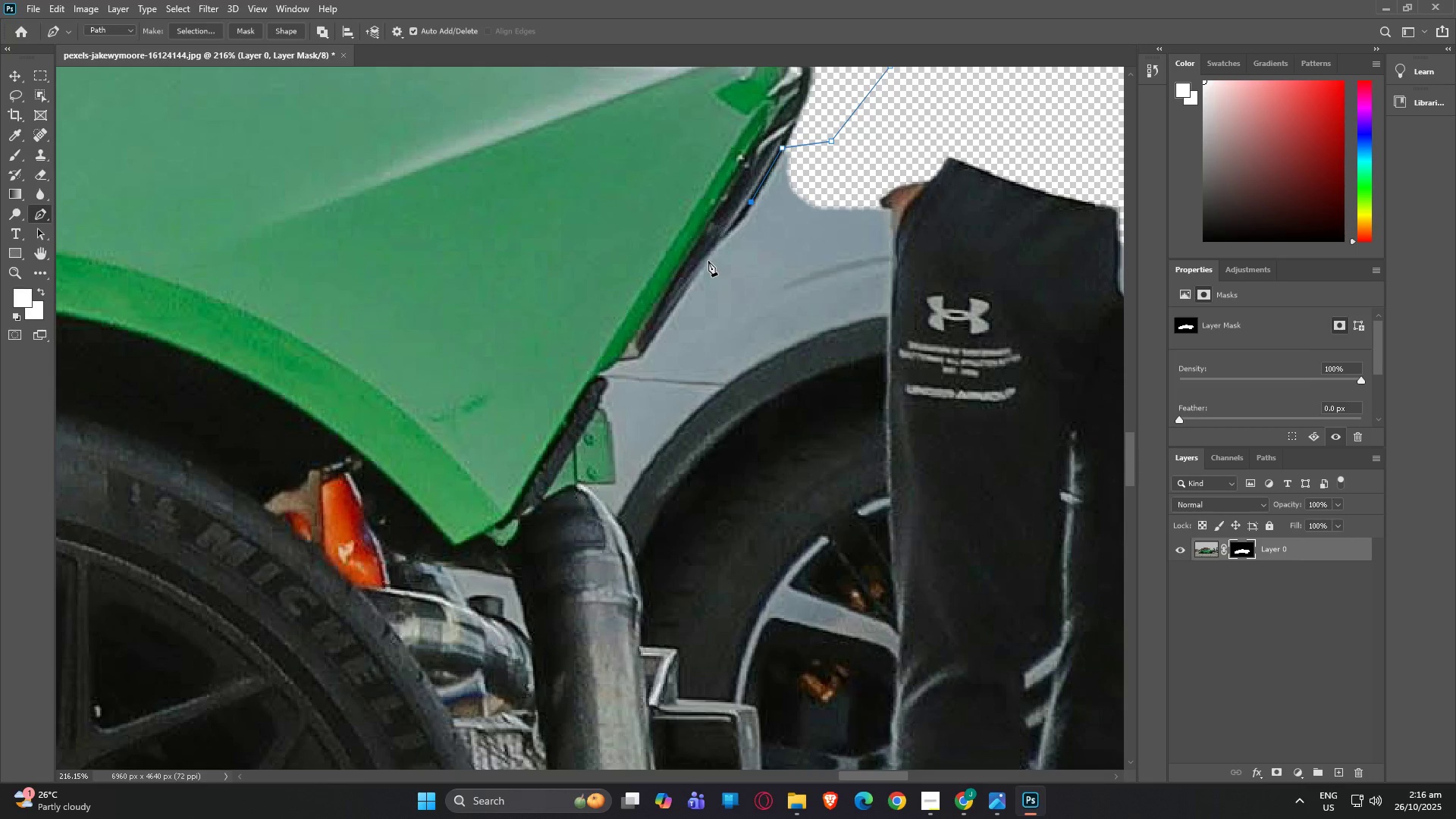 
left_click([705, 261])
 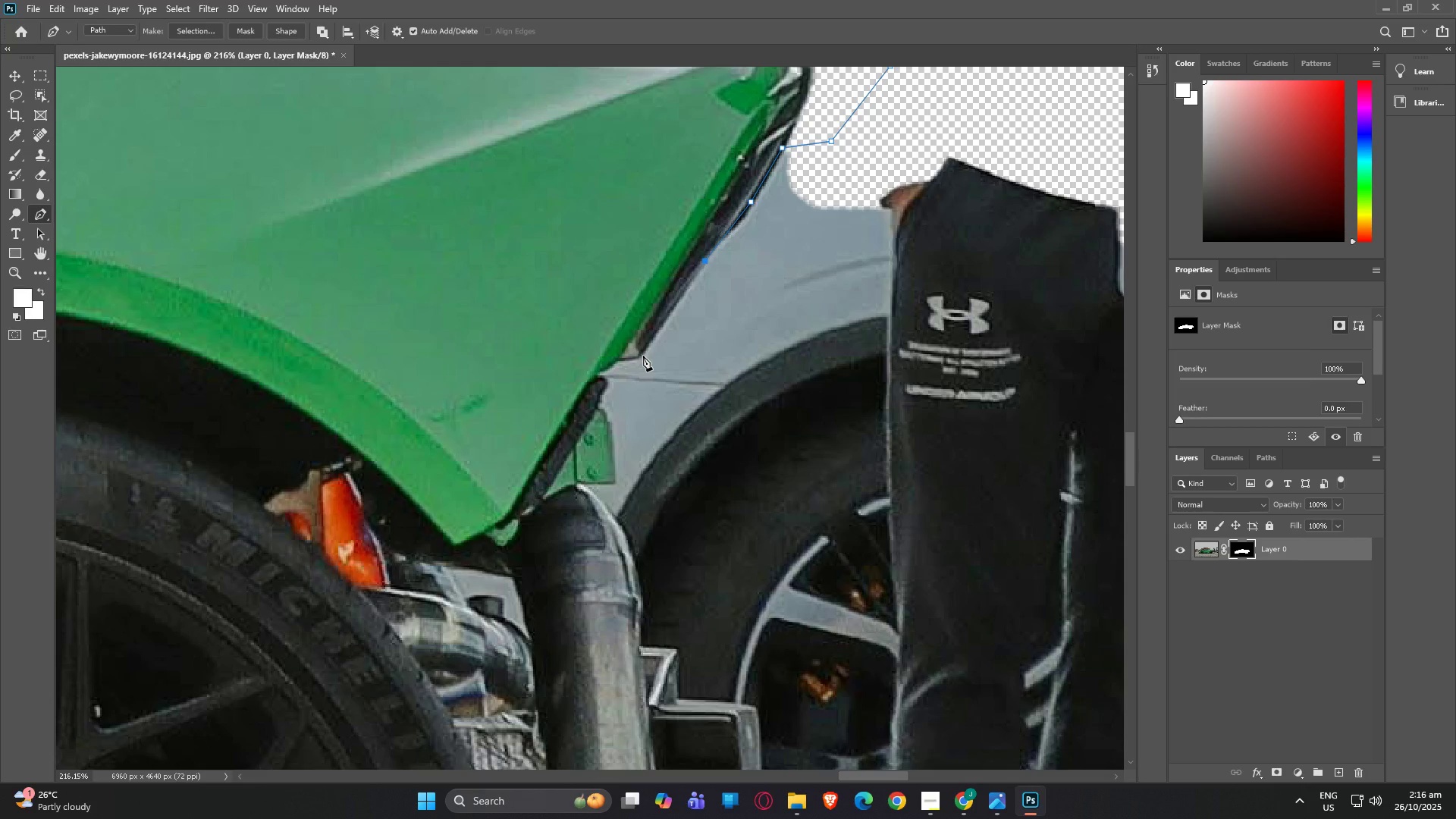 
left_click([642, 356])
 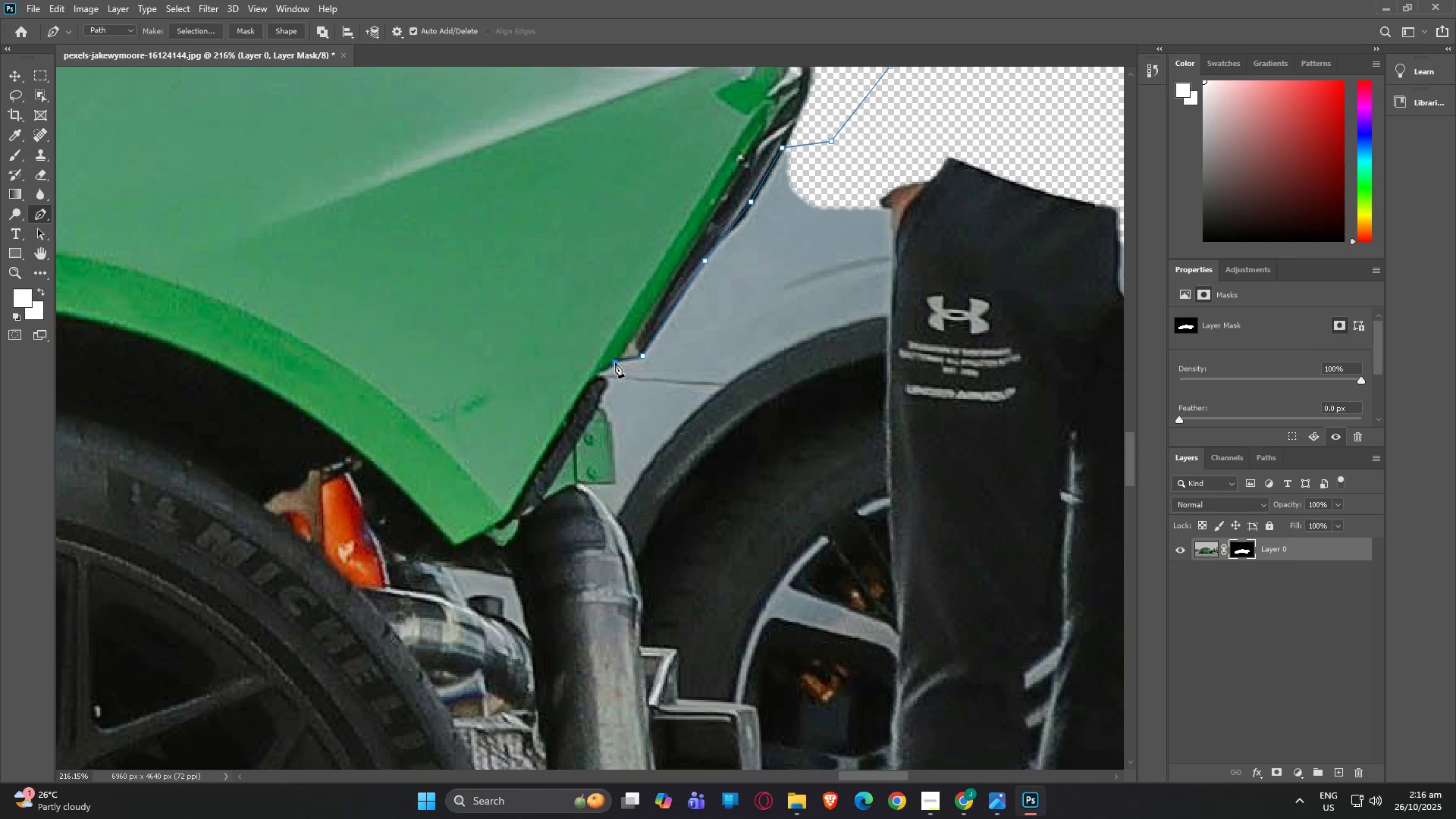 
left_click([615, 362])
 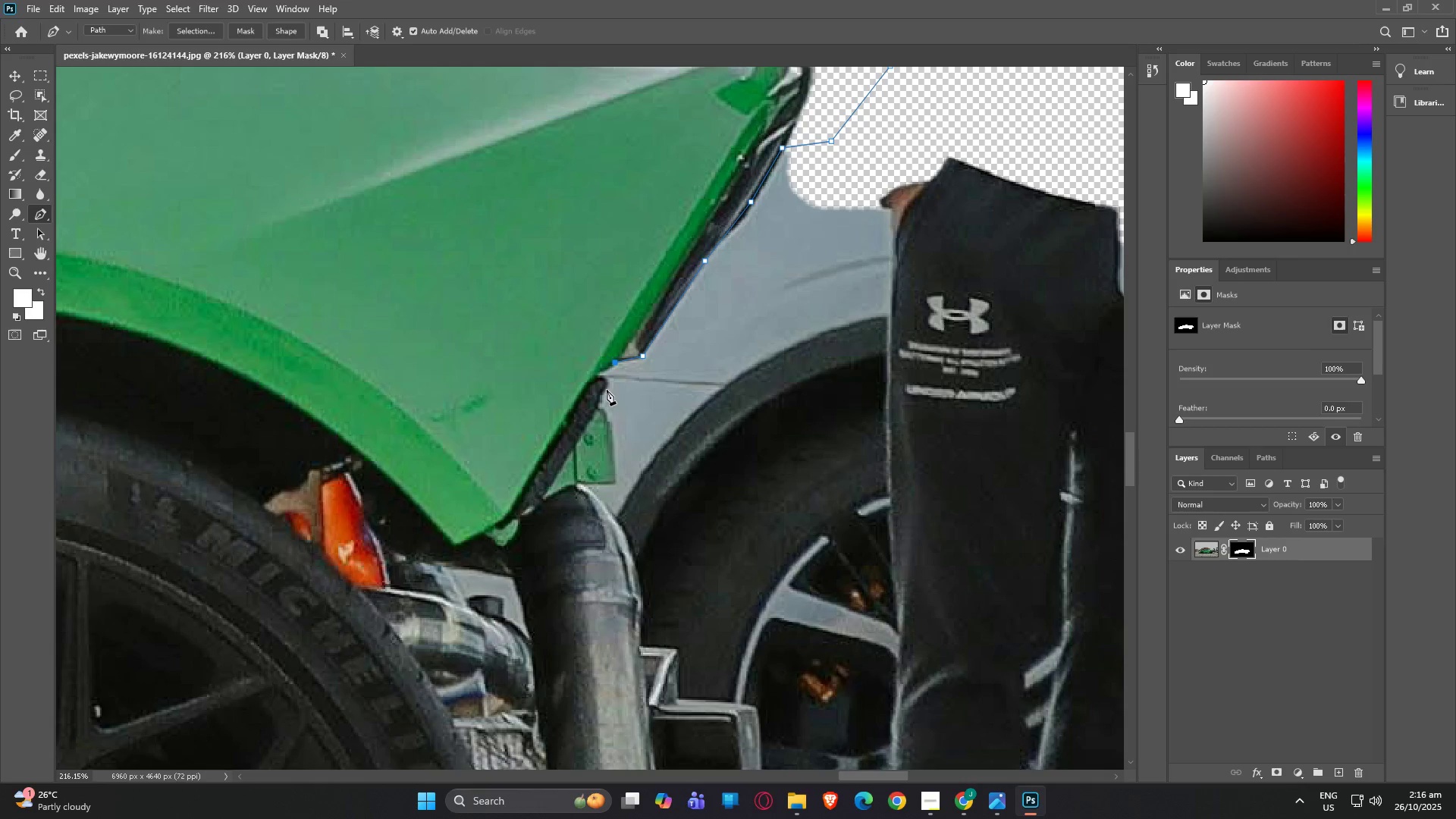 
left_click([607, 390])
 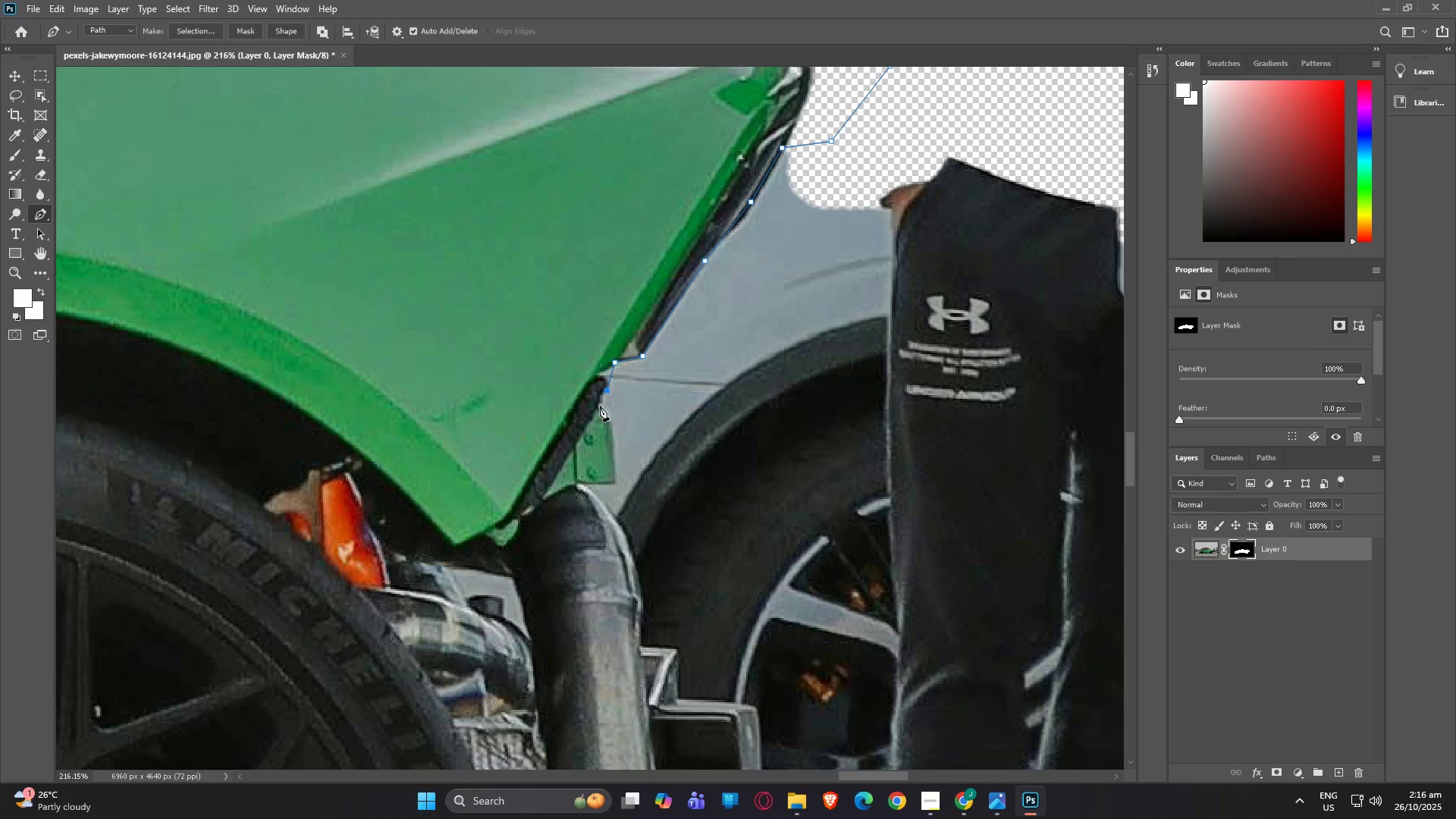 
left_click([600, 406])
 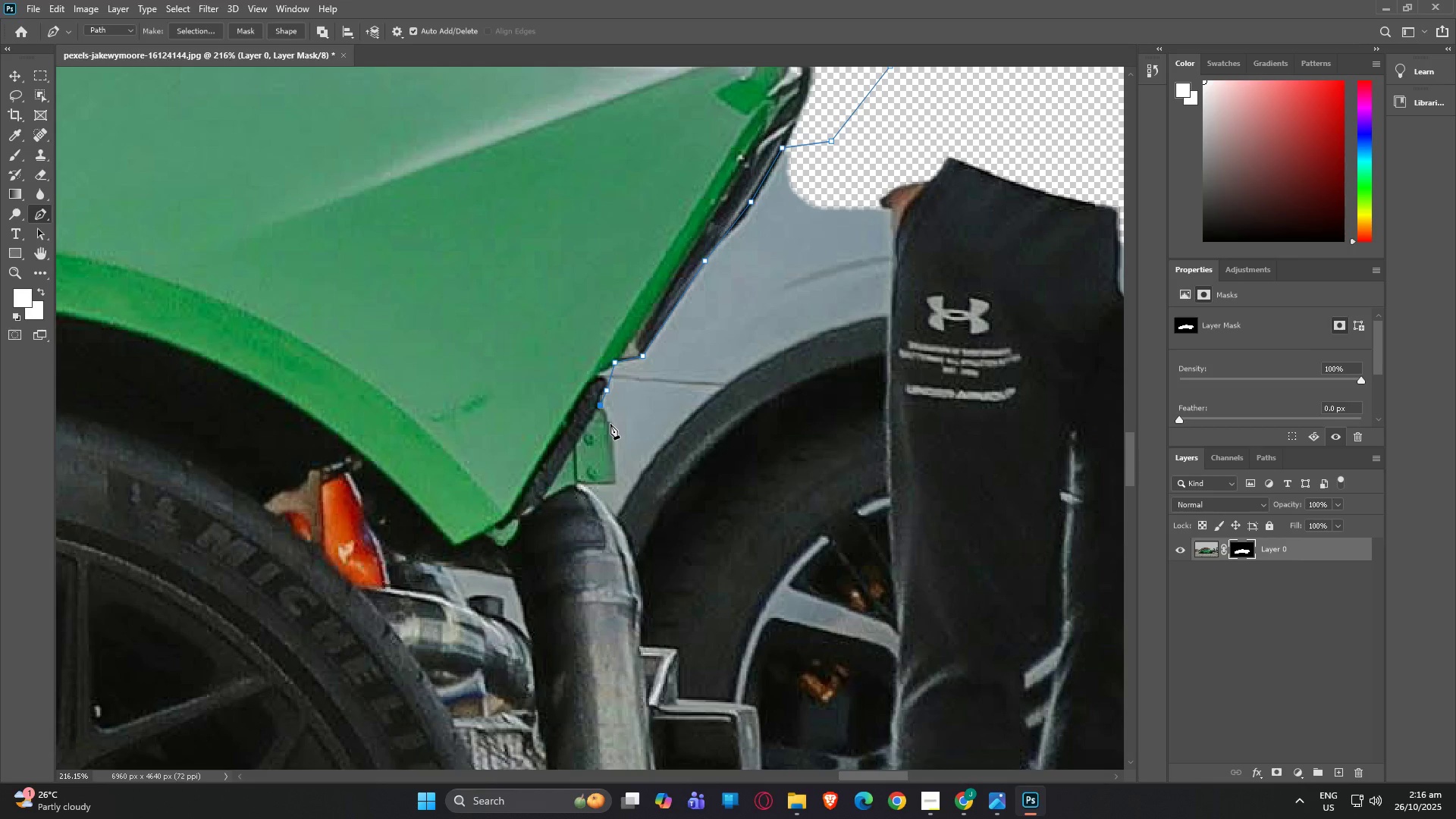 
left_click([610, 424])
 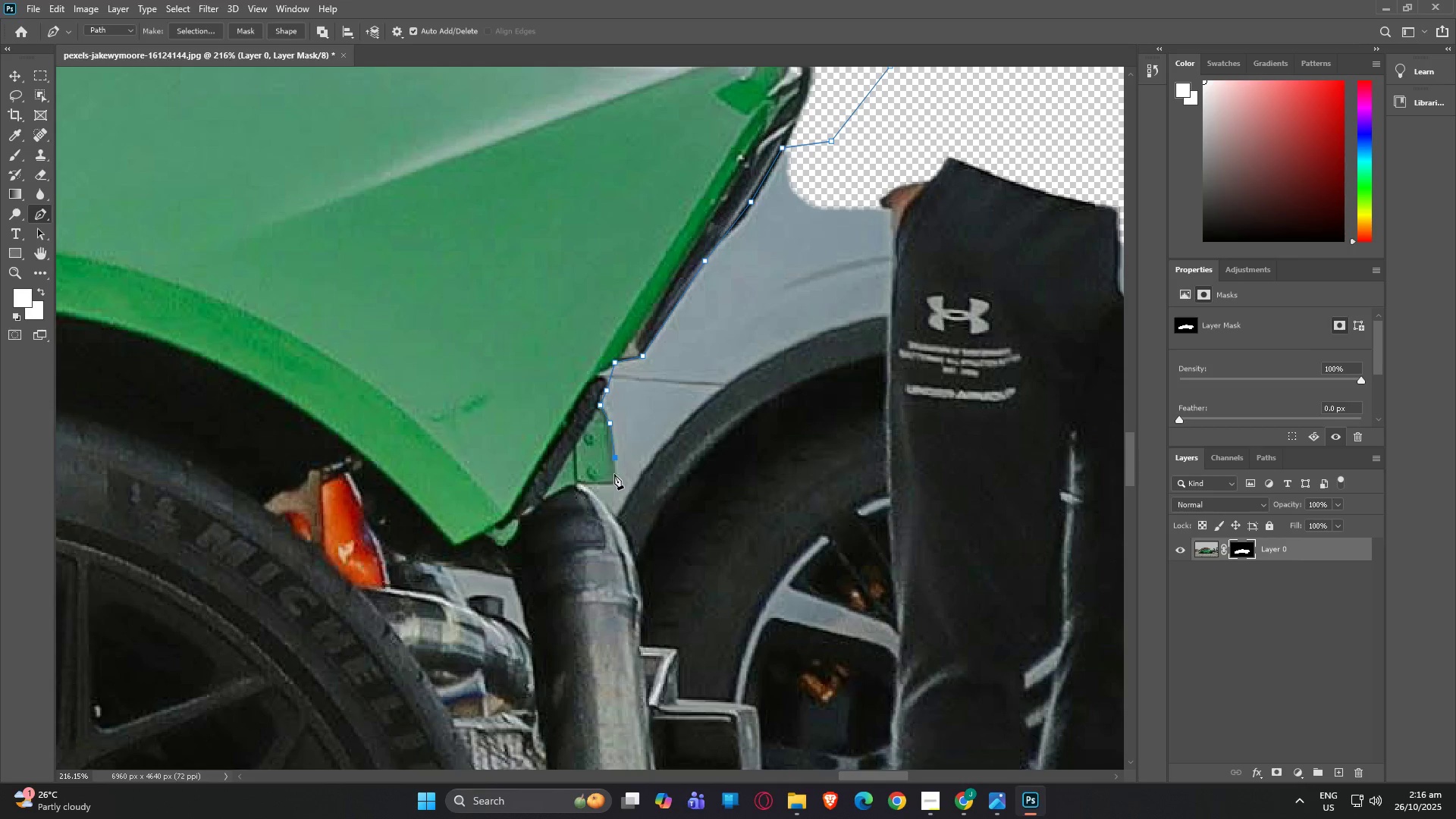 
left_click([617, 478])
 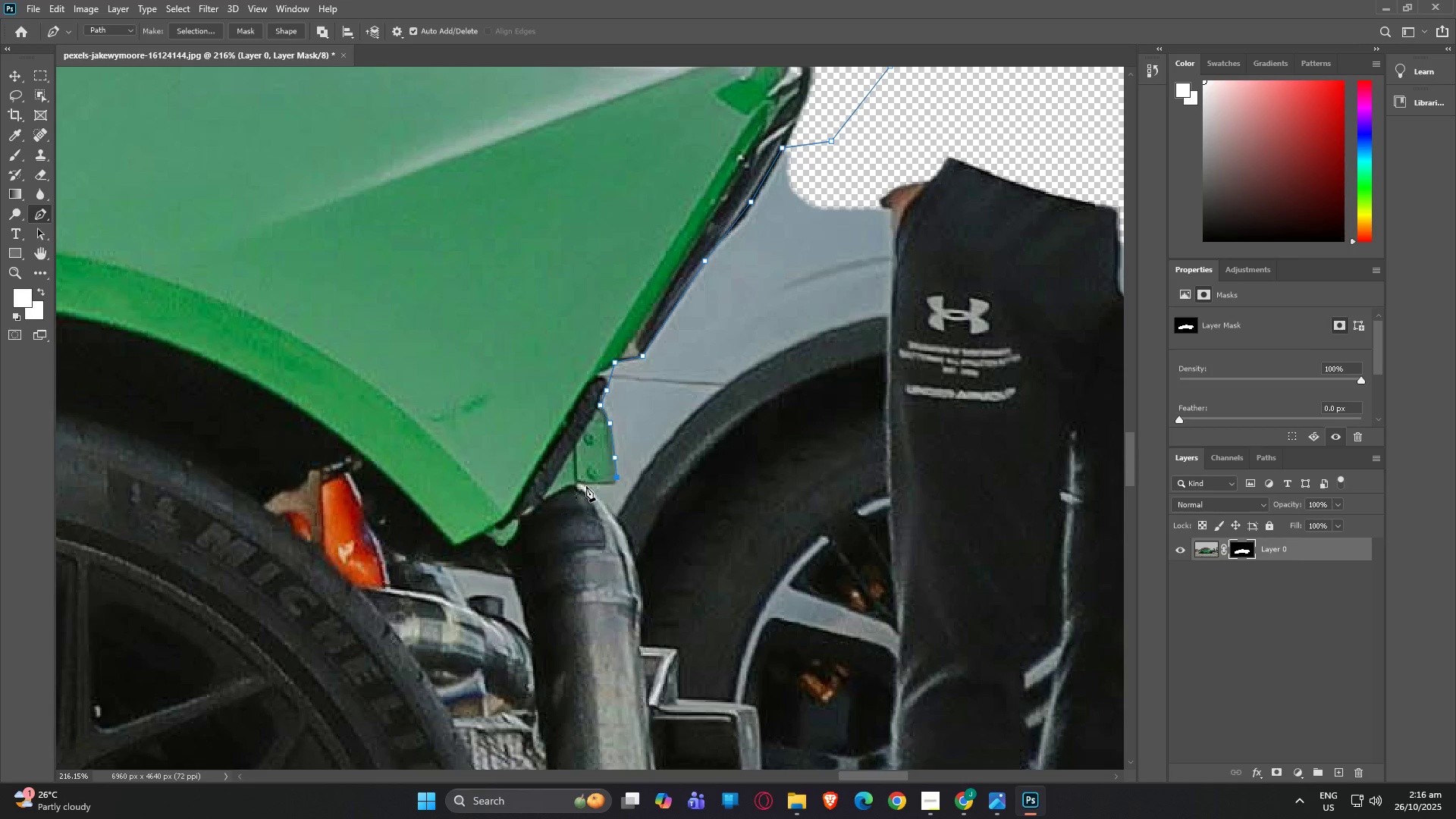 
left_click([586, 486])
 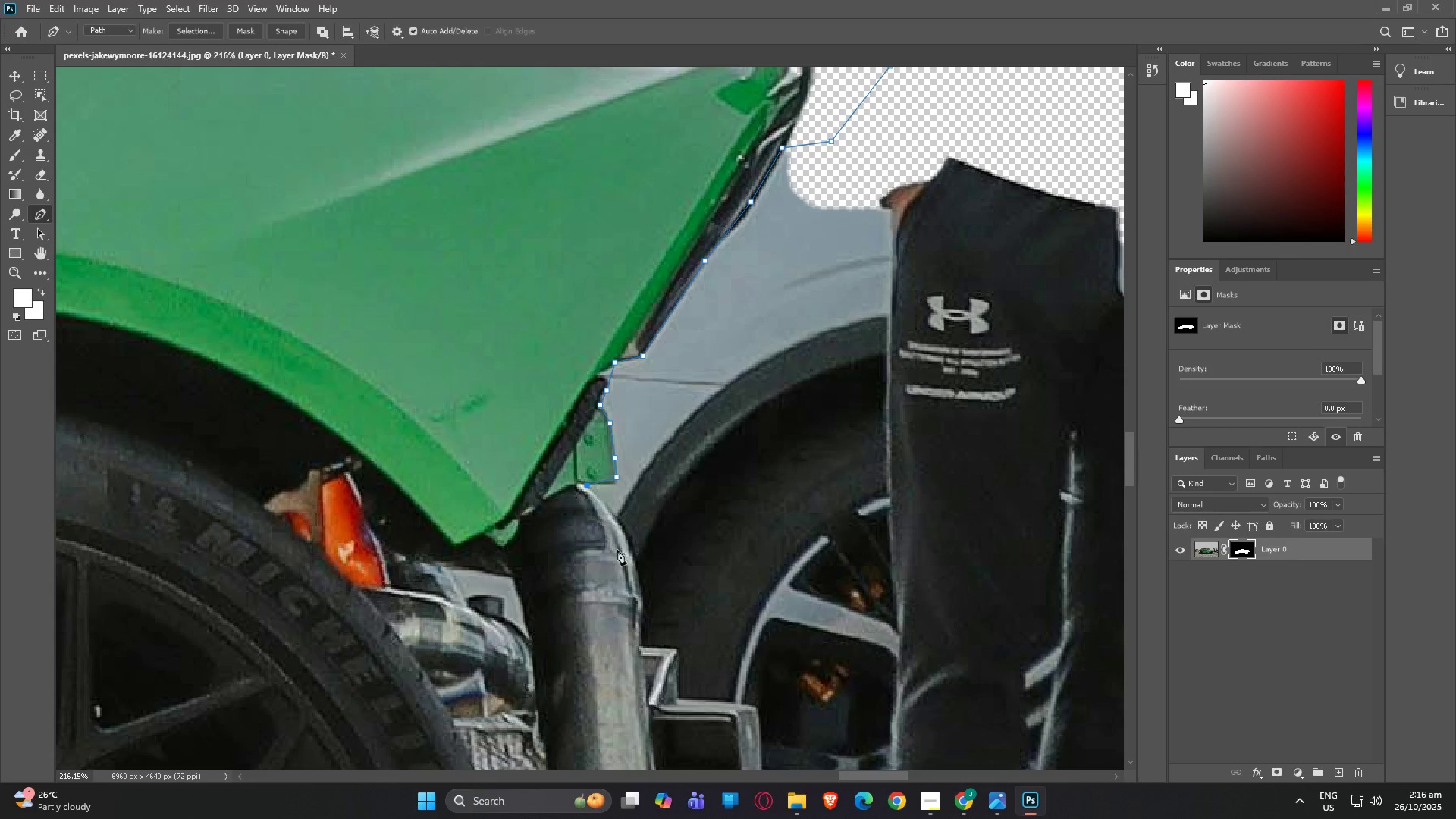 
type(hp)
 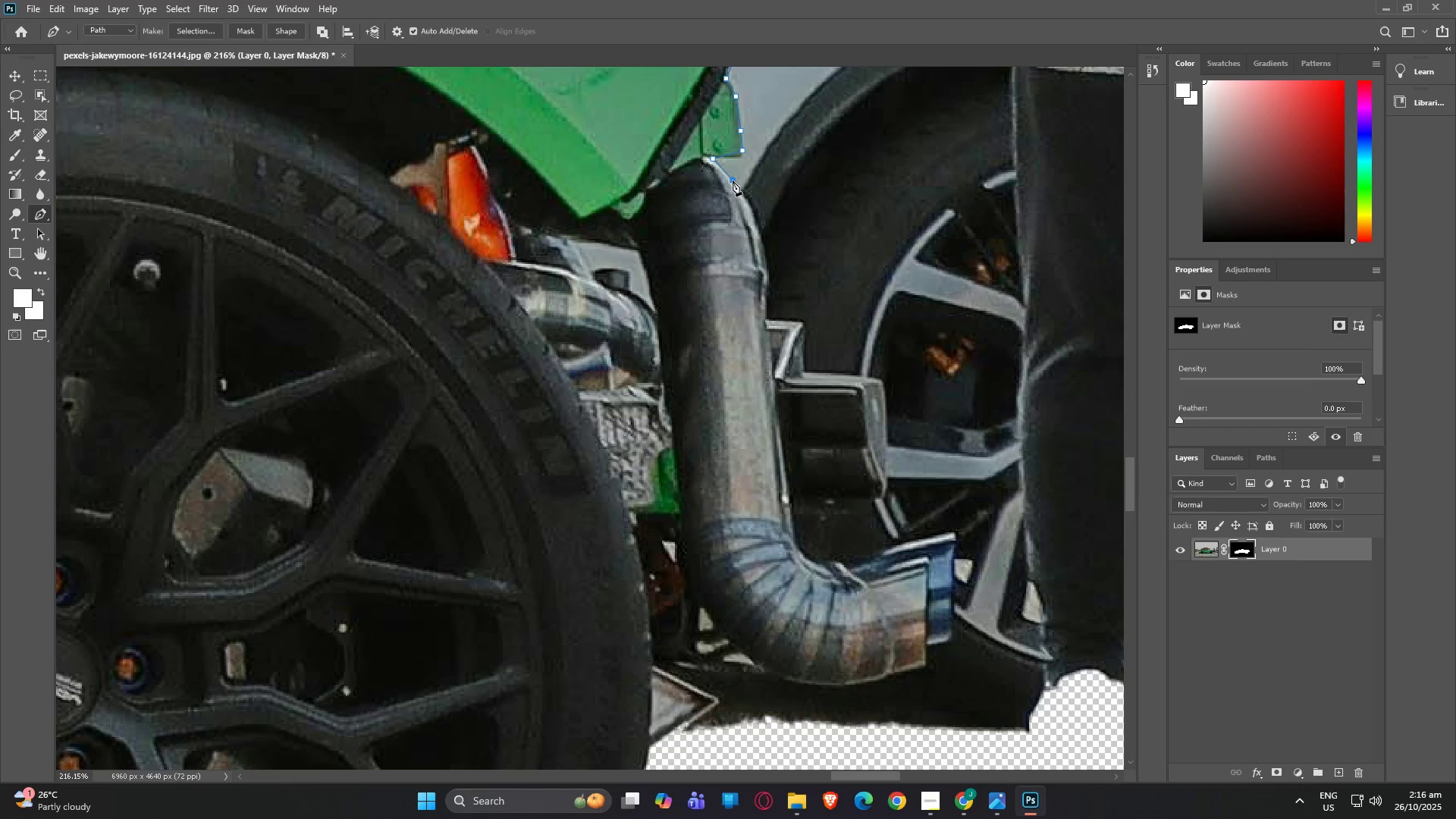 
left_click_drag(start_coordinate=[651, 606], to_coordinate=[777, 279])
 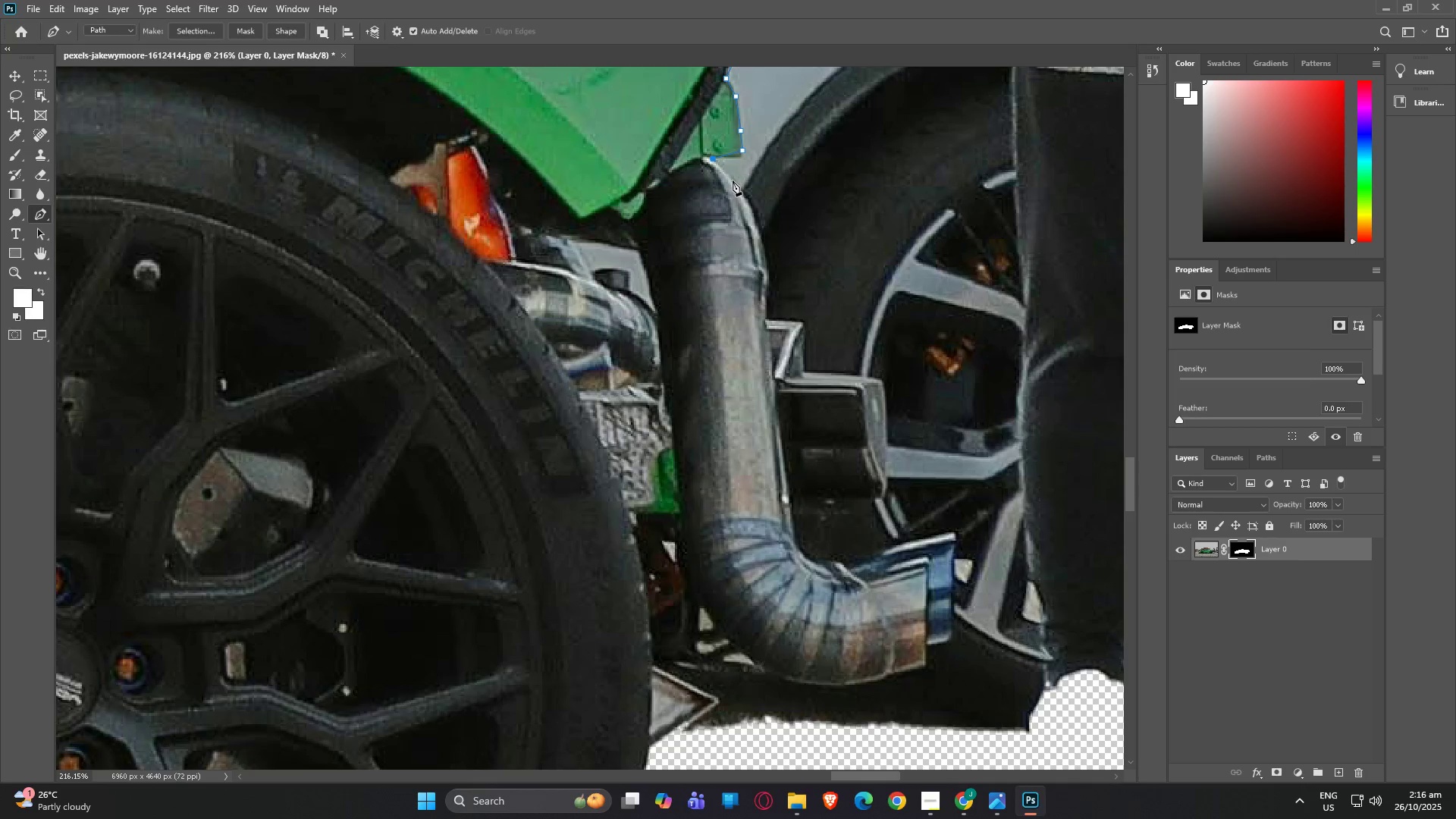 
left_click([733, 180])
 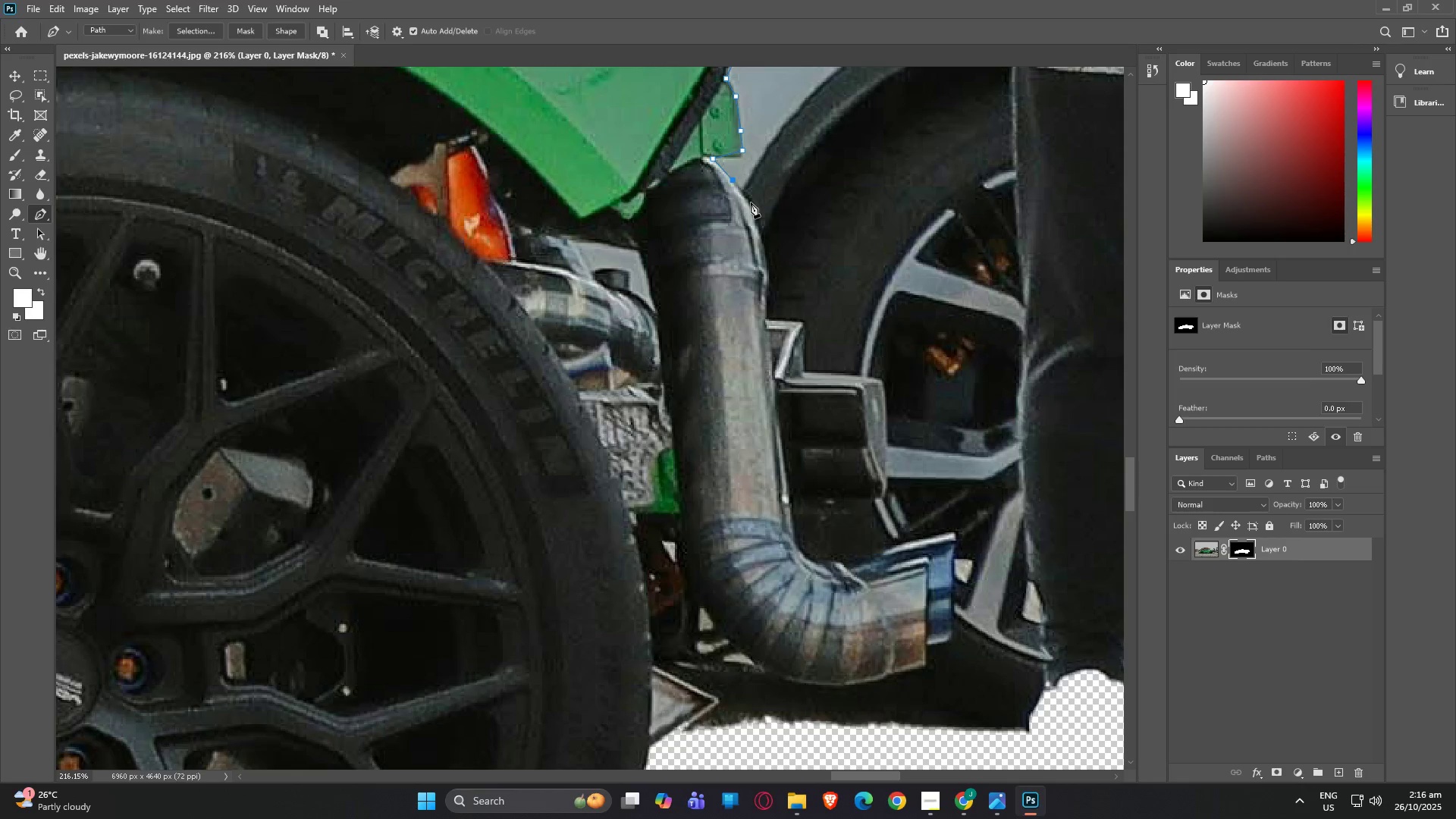 
left_click([751, 202])
 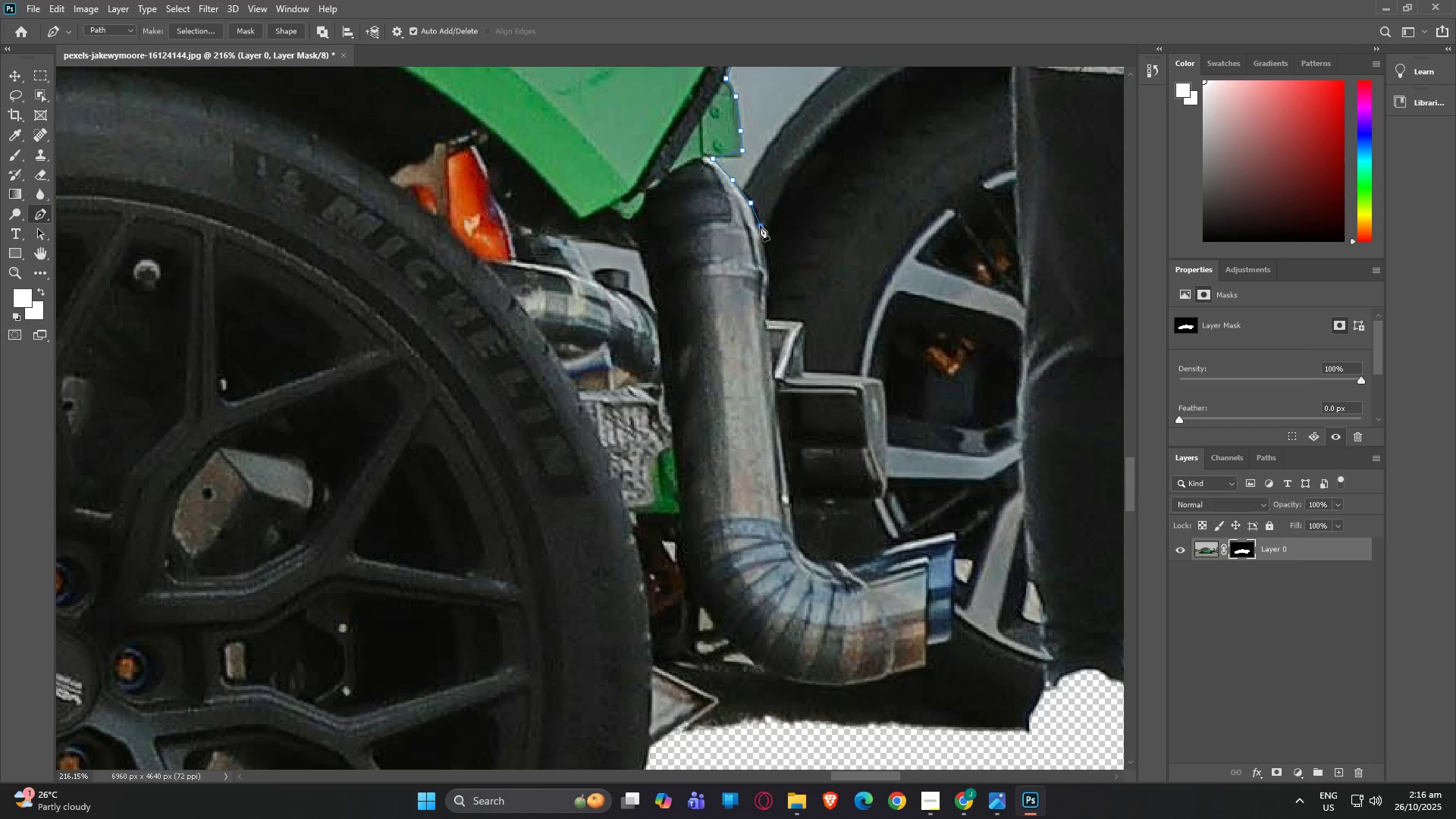 
left_click([760, 225])
 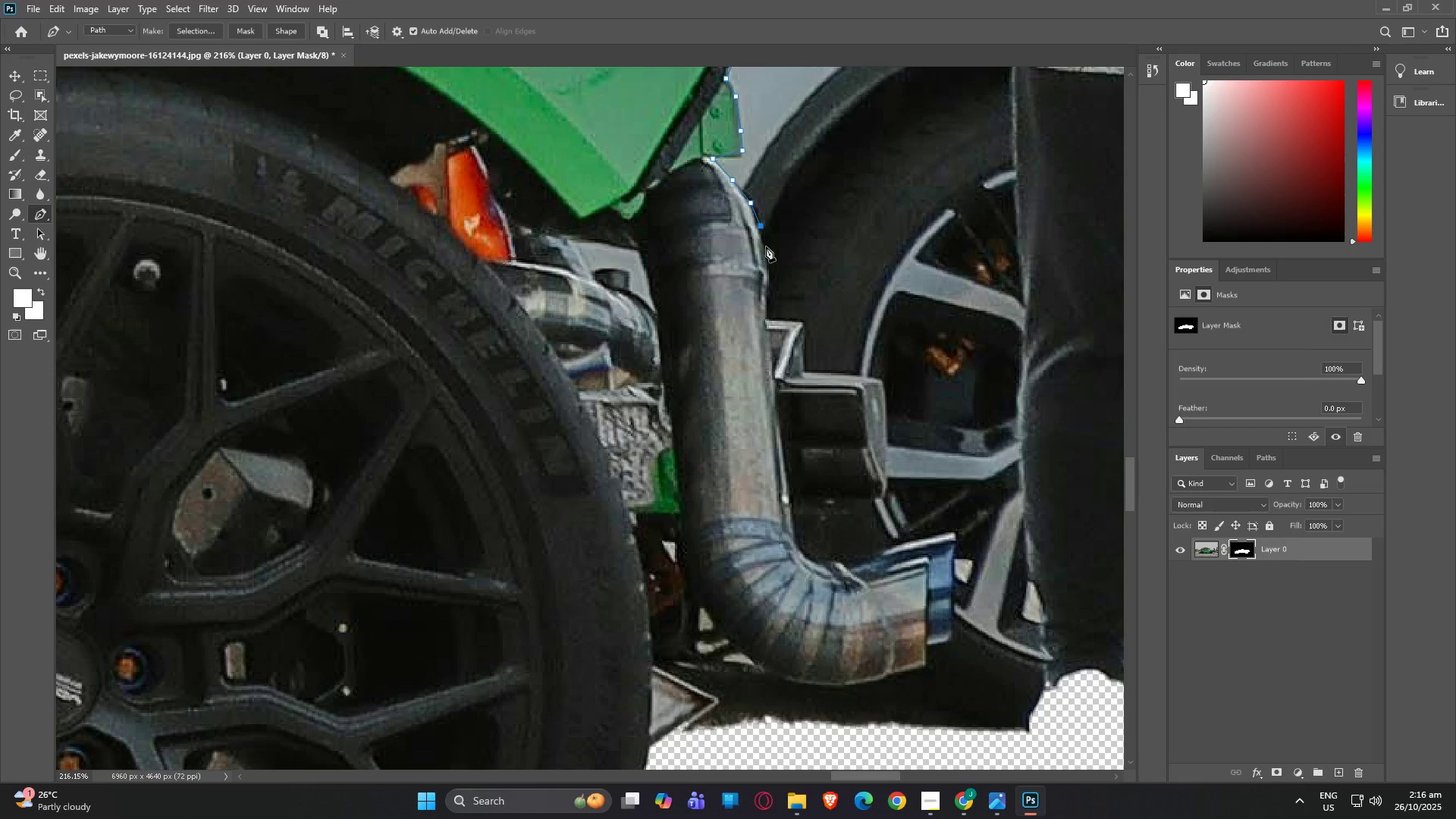 
left_click([766, 246])
 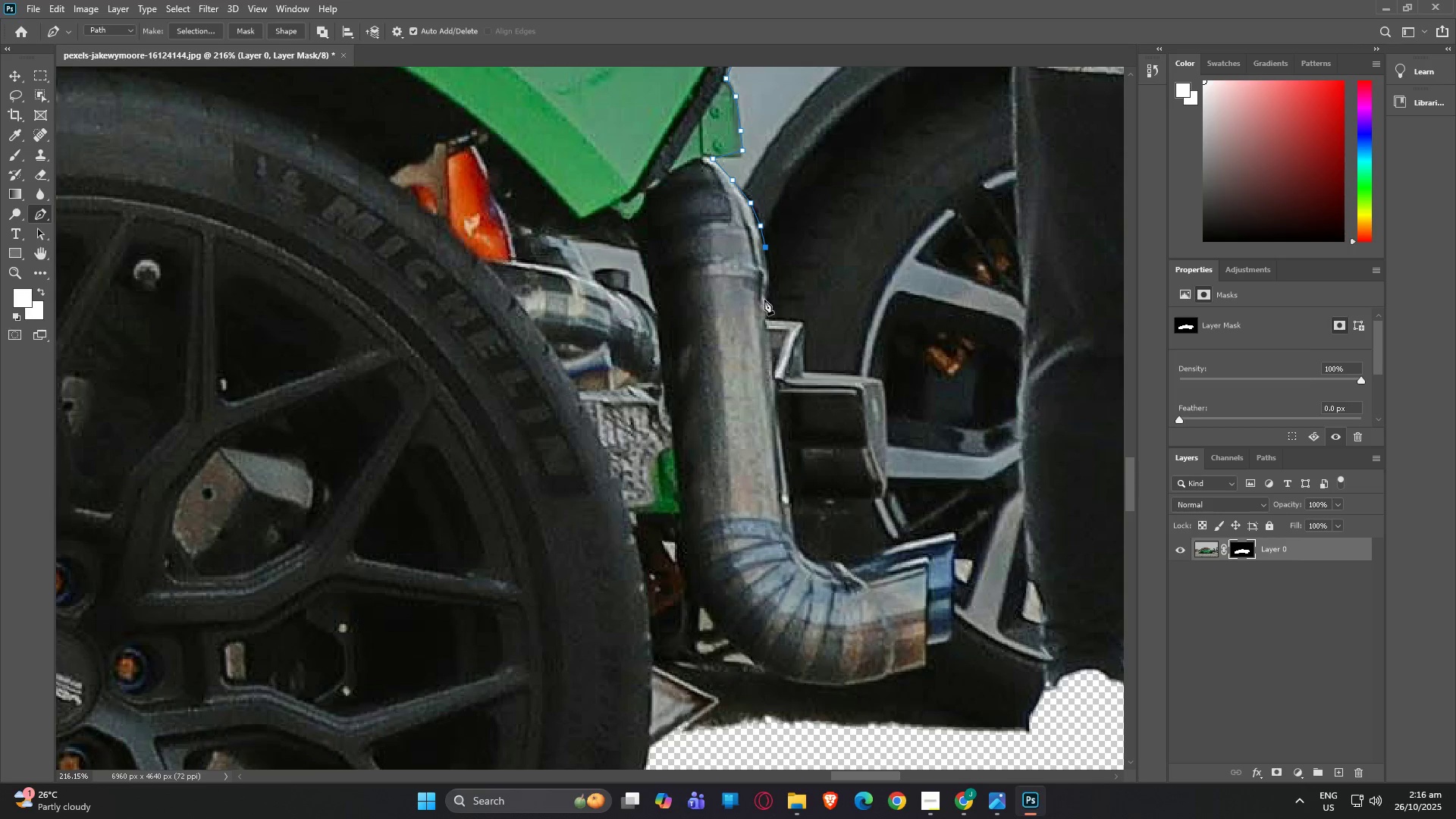 
left_click([764, 300])
 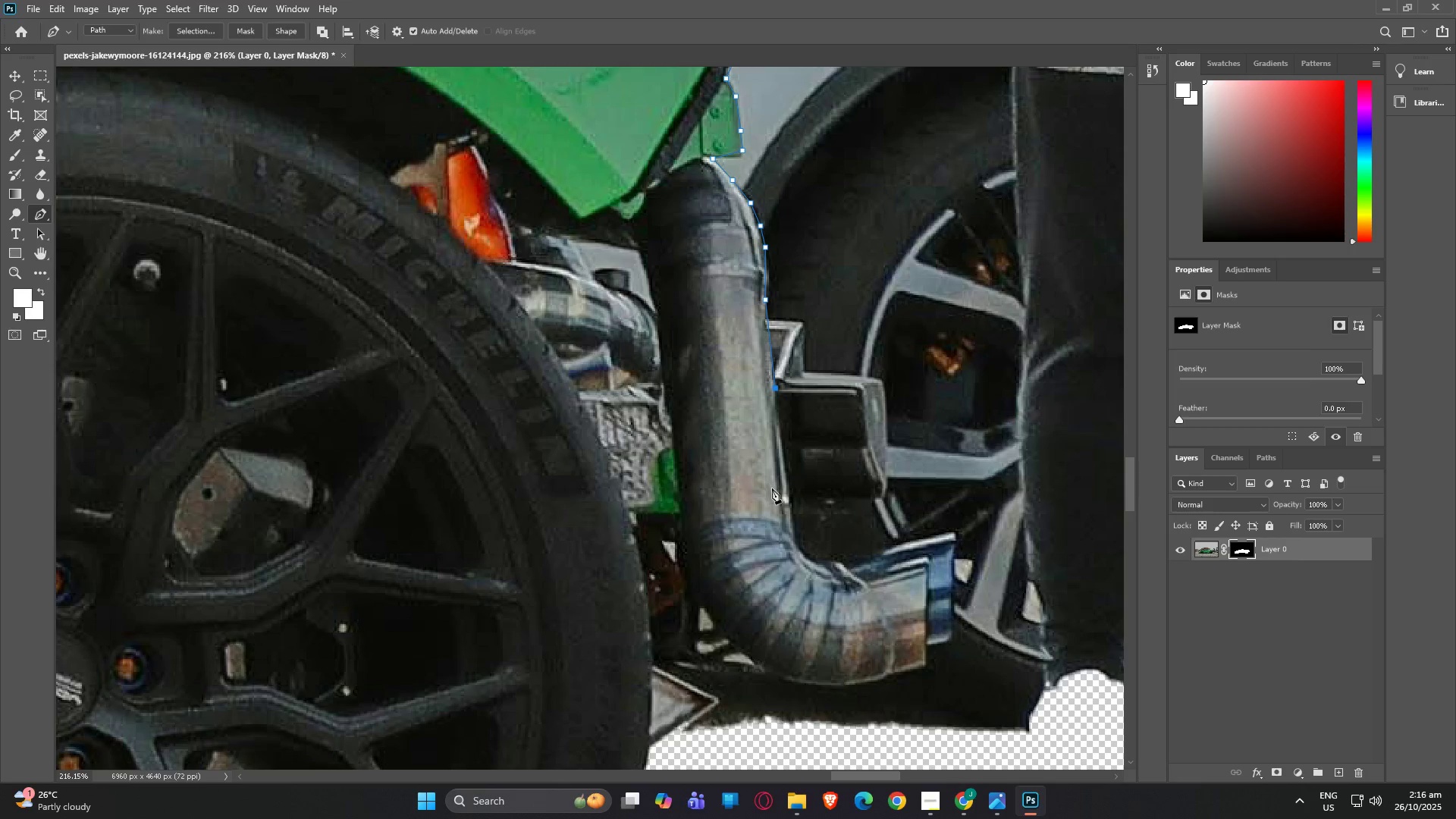 
left_click([782, 491])
 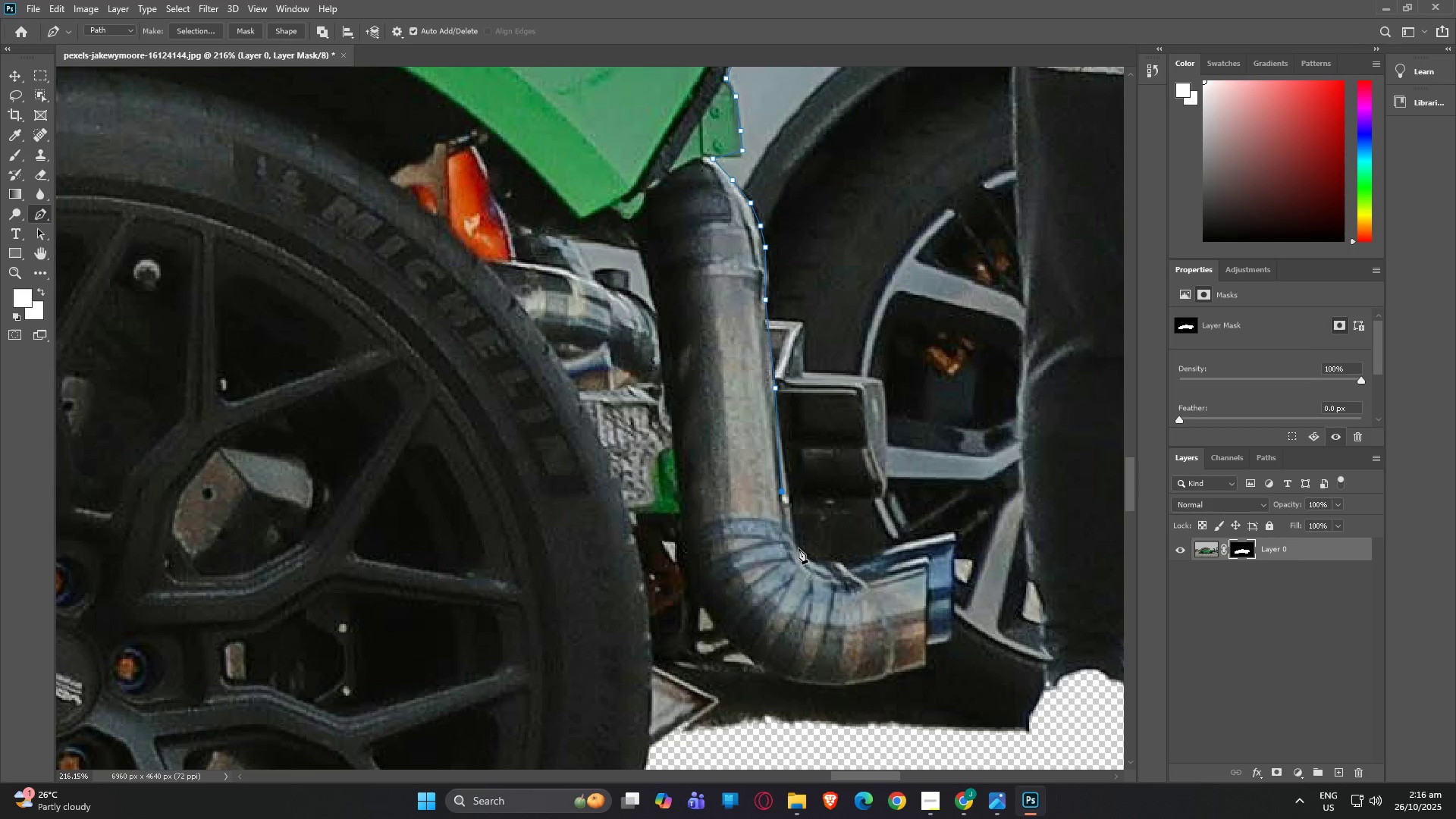 
left_click([799, 548])
 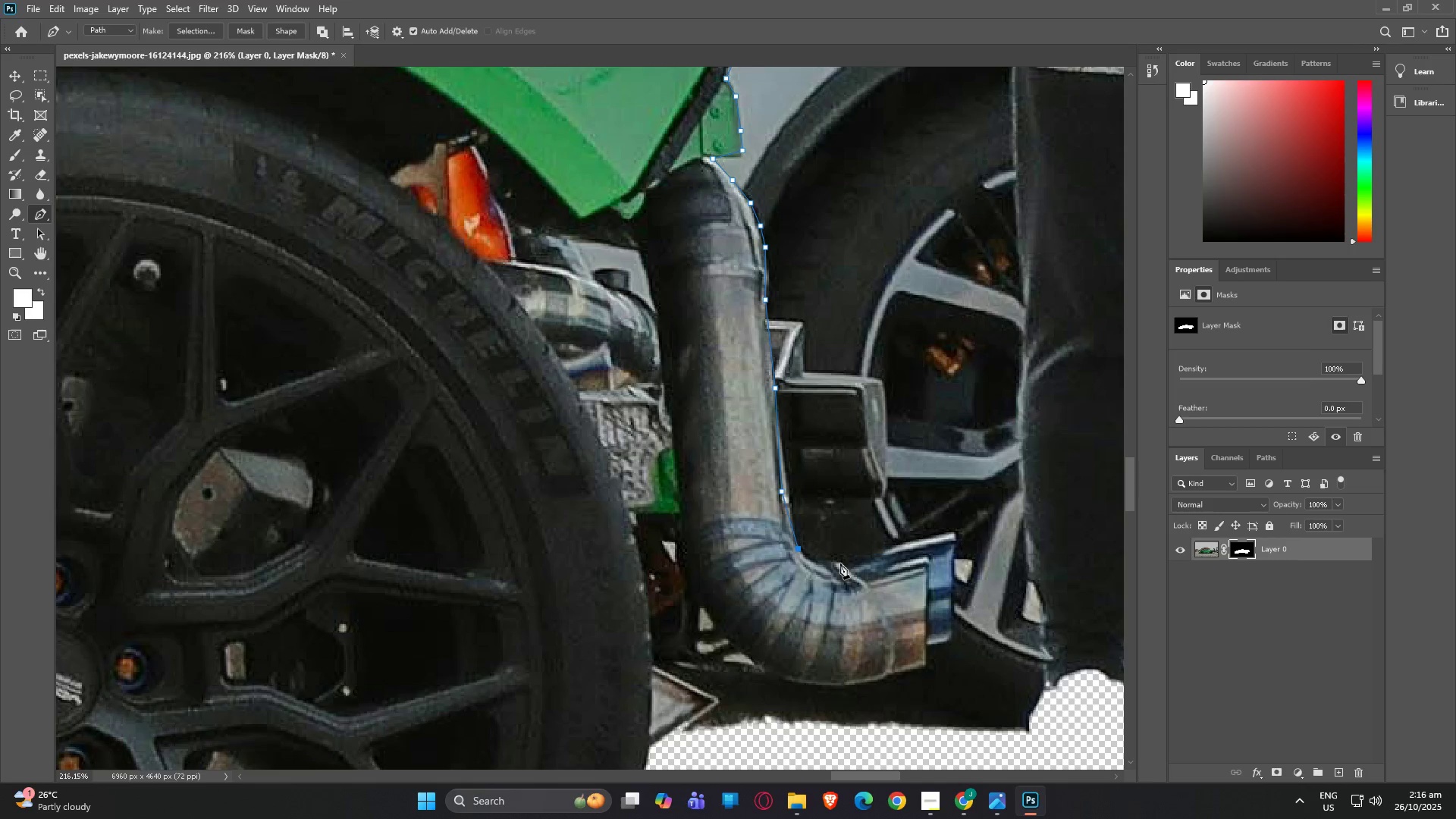 
left_click([840, 563])
 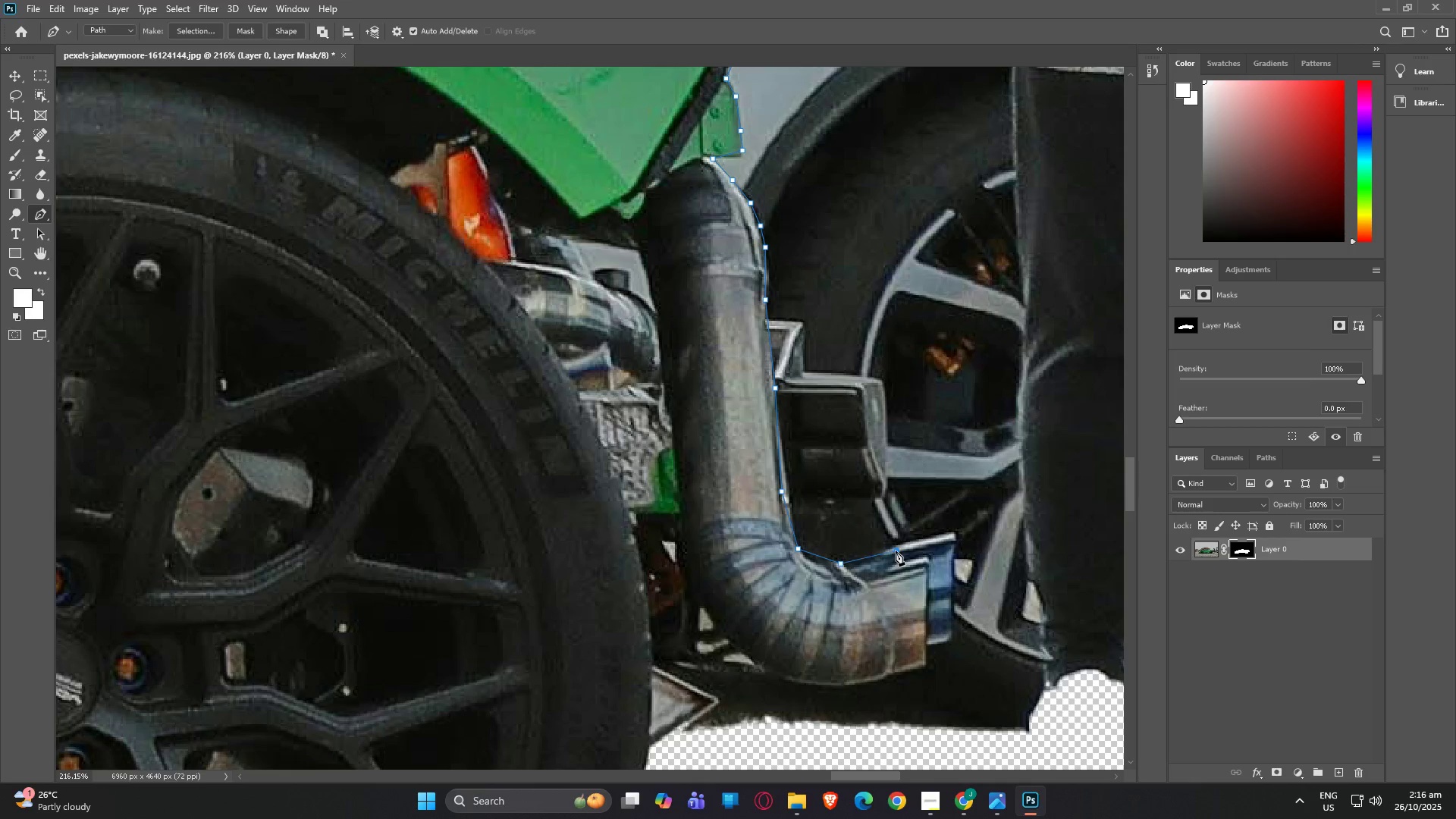 
left_click([896, 551])
 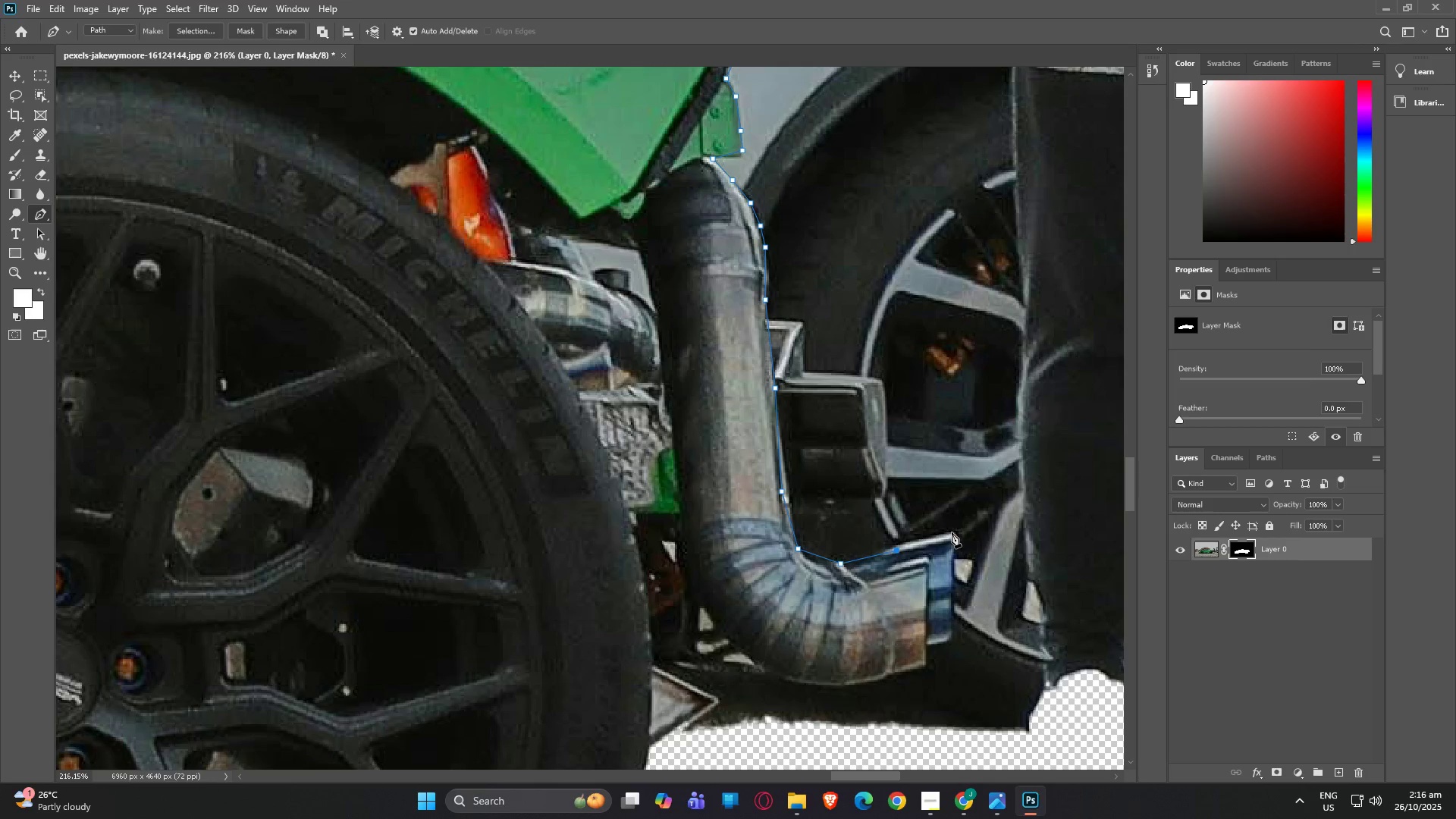 
left_click([952, 532])
 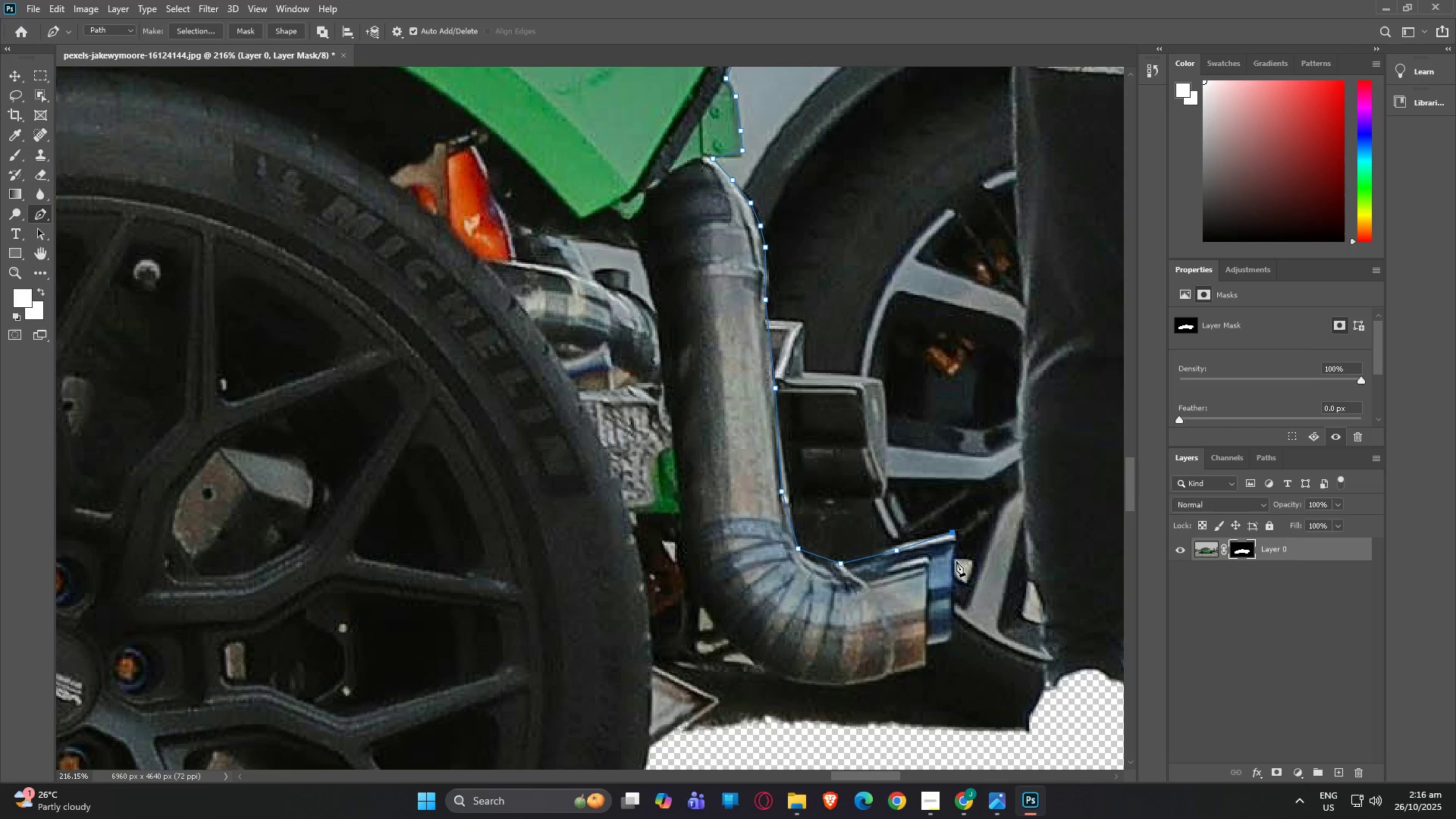 
left_click([956, 561])
 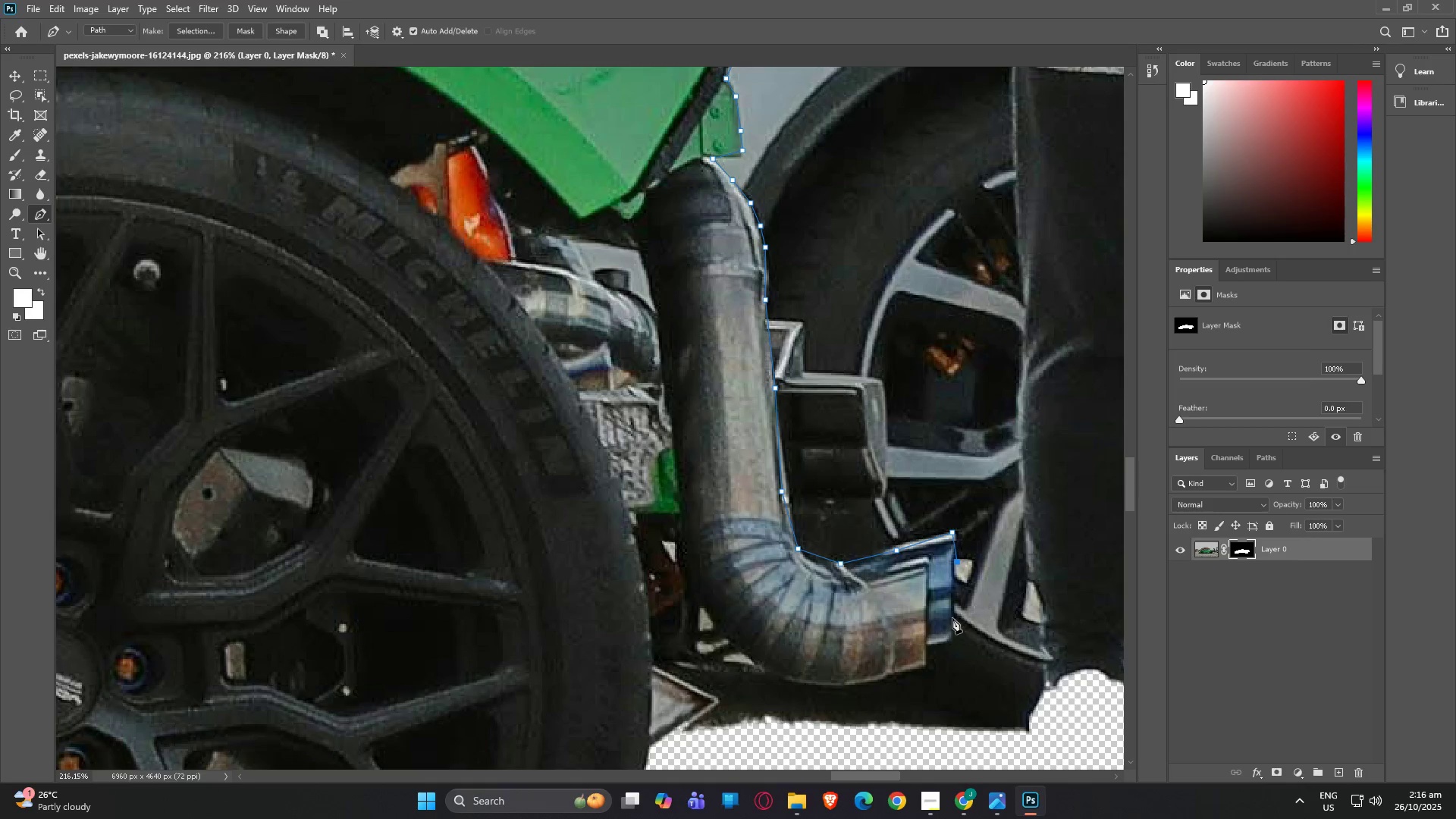 
key(Control+Z)
 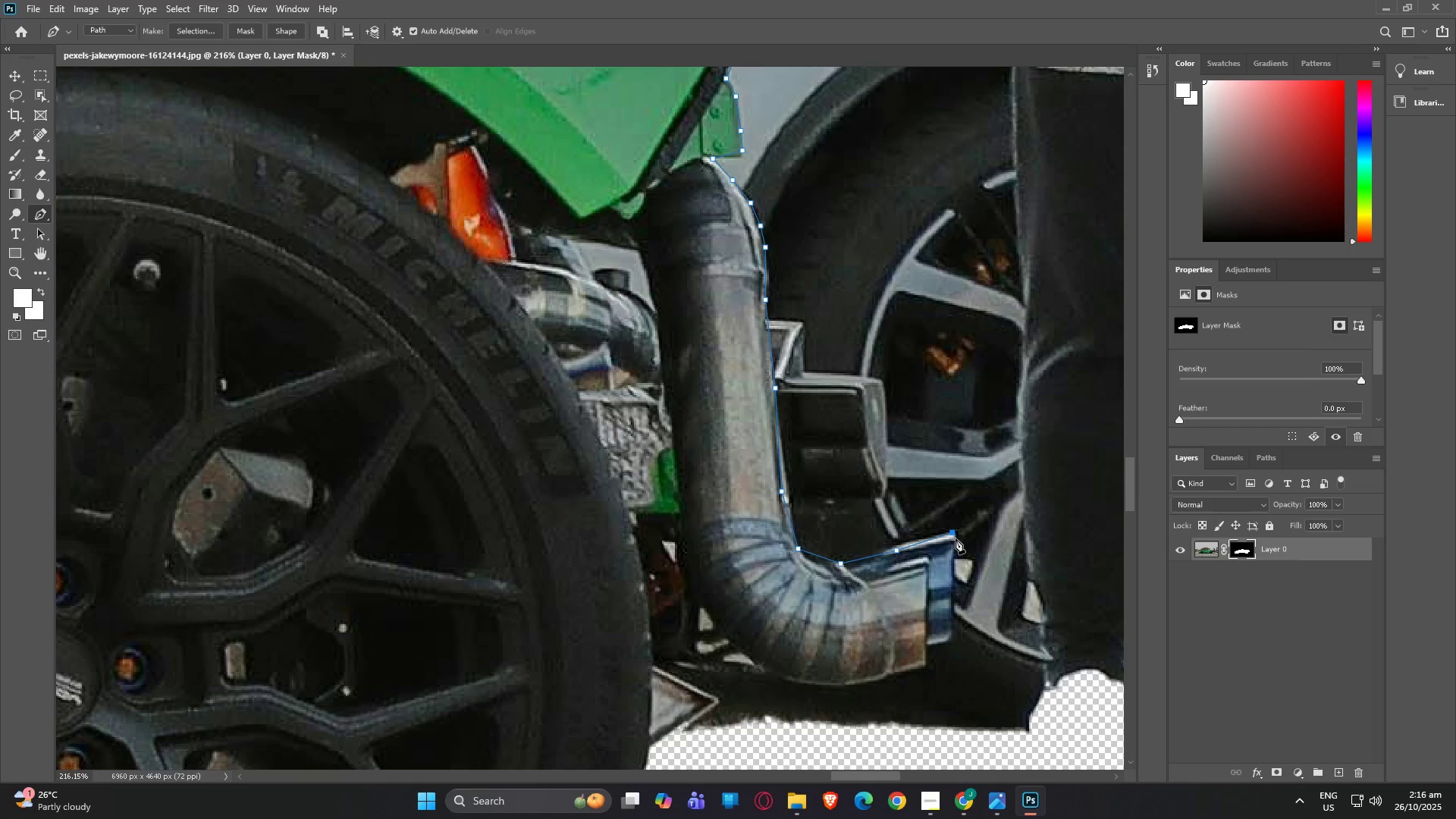 
left_click([956, 538])
 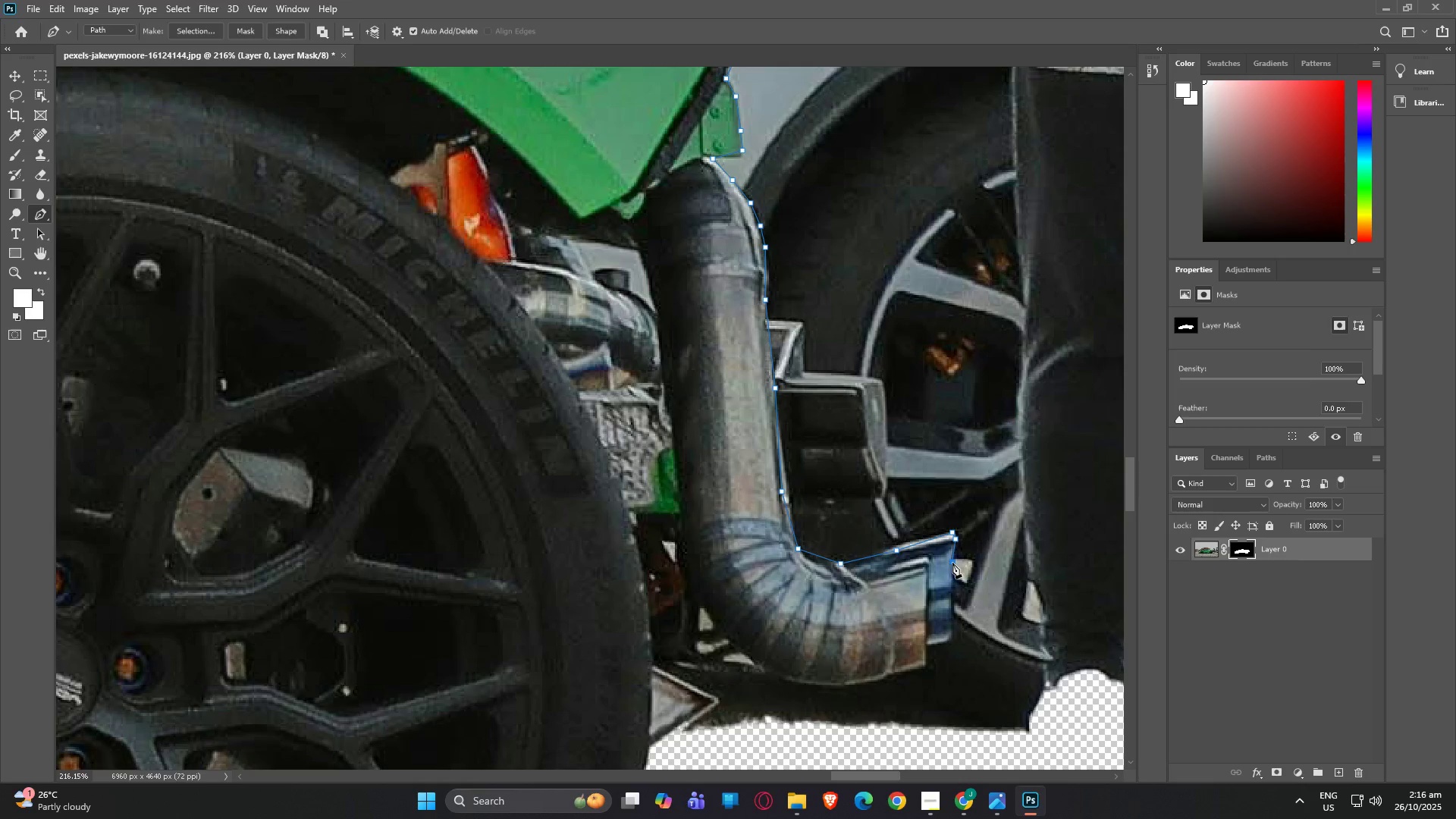 
left_click([952, 563])
 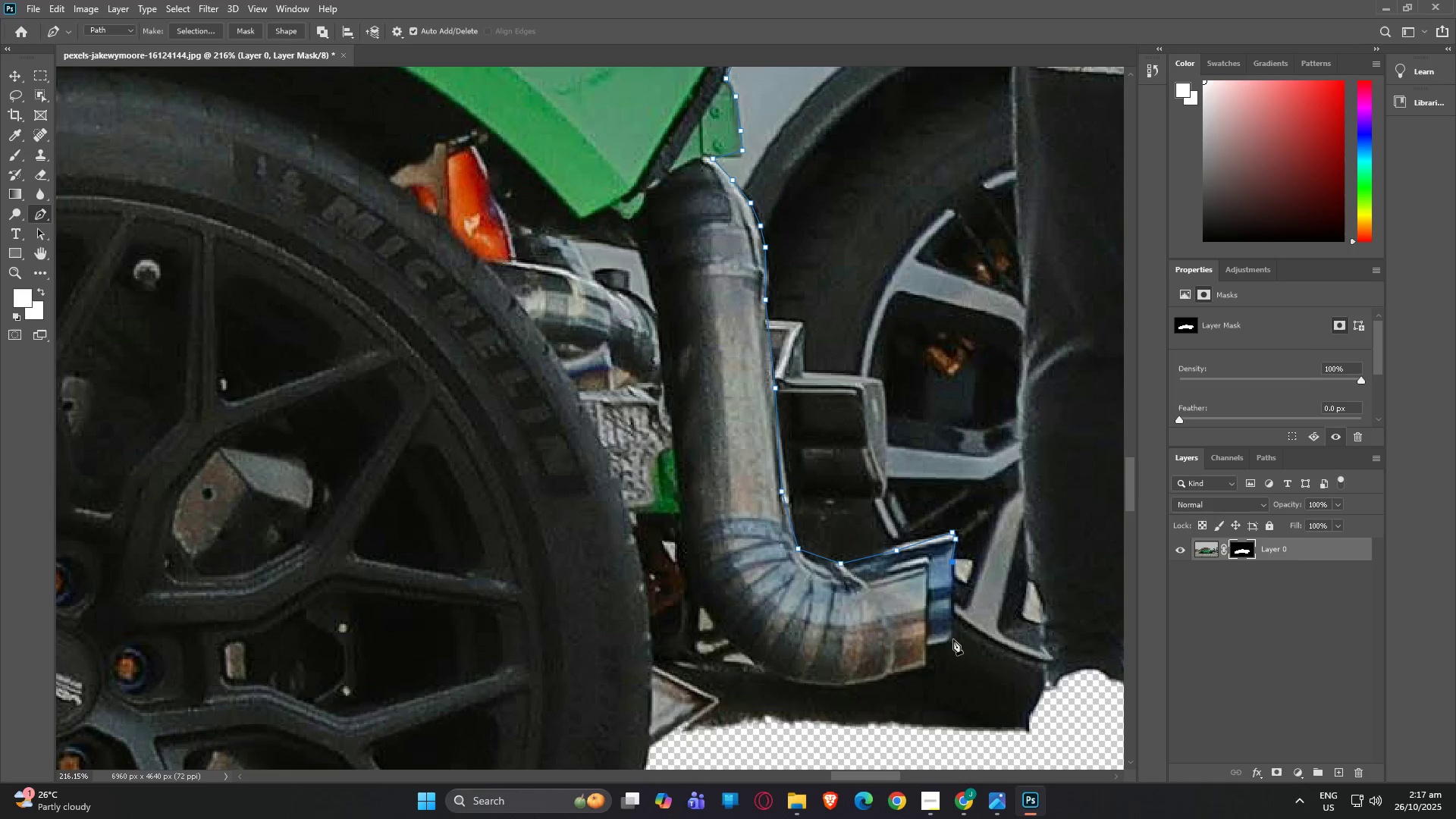 
left_click([953, 639])
 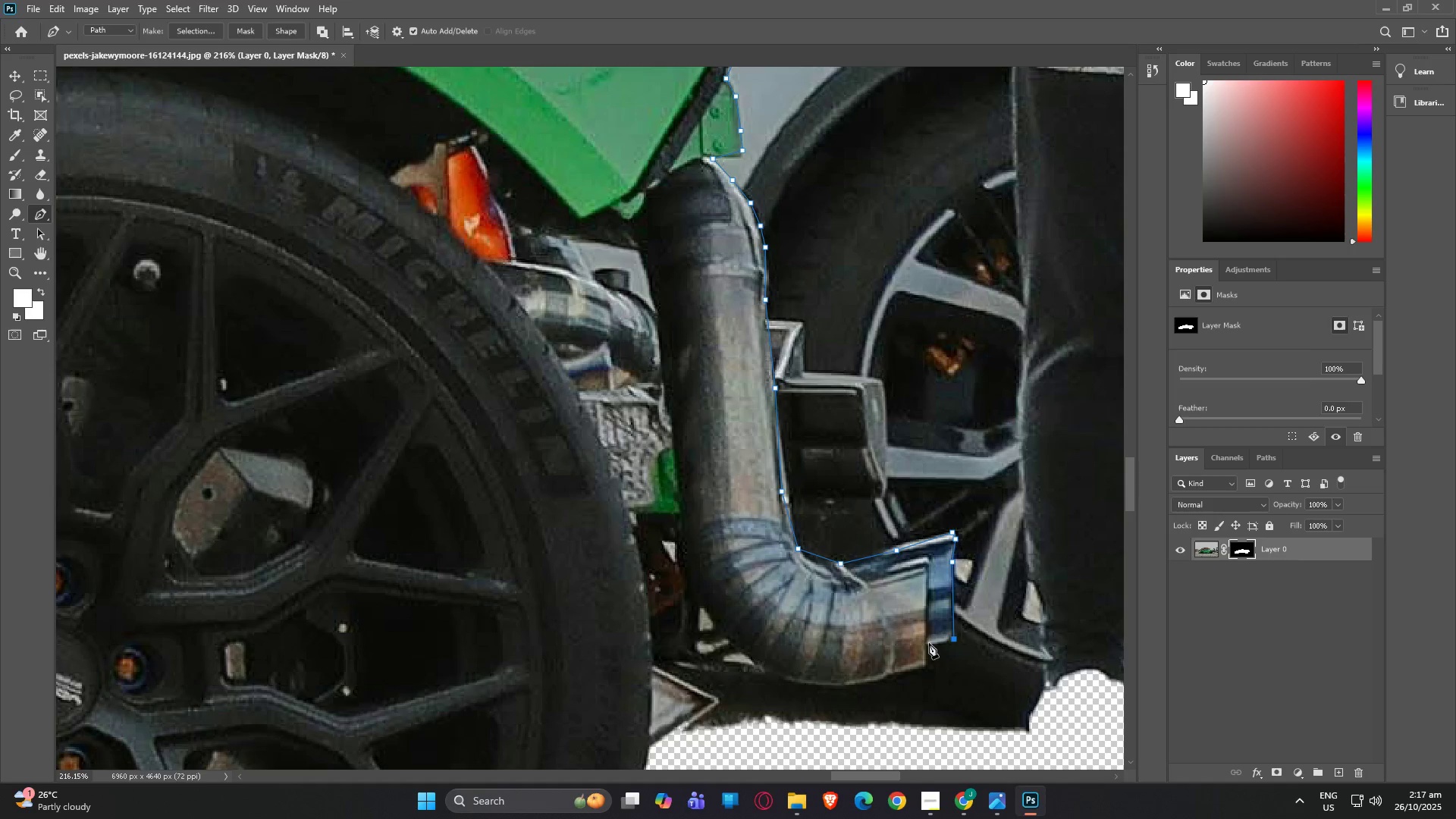 
left_click([927, 644])
 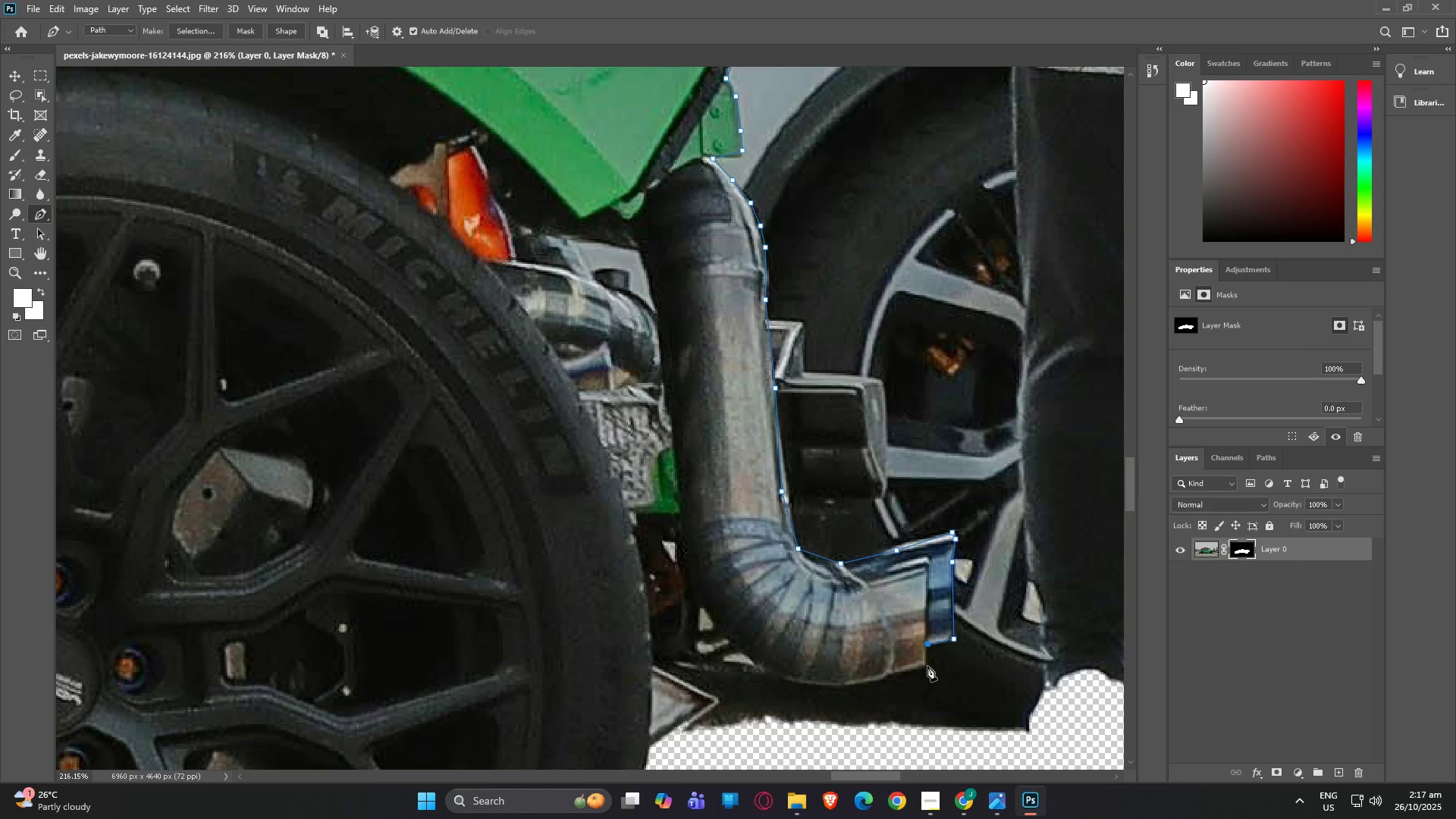 
left_click([927, 666])
 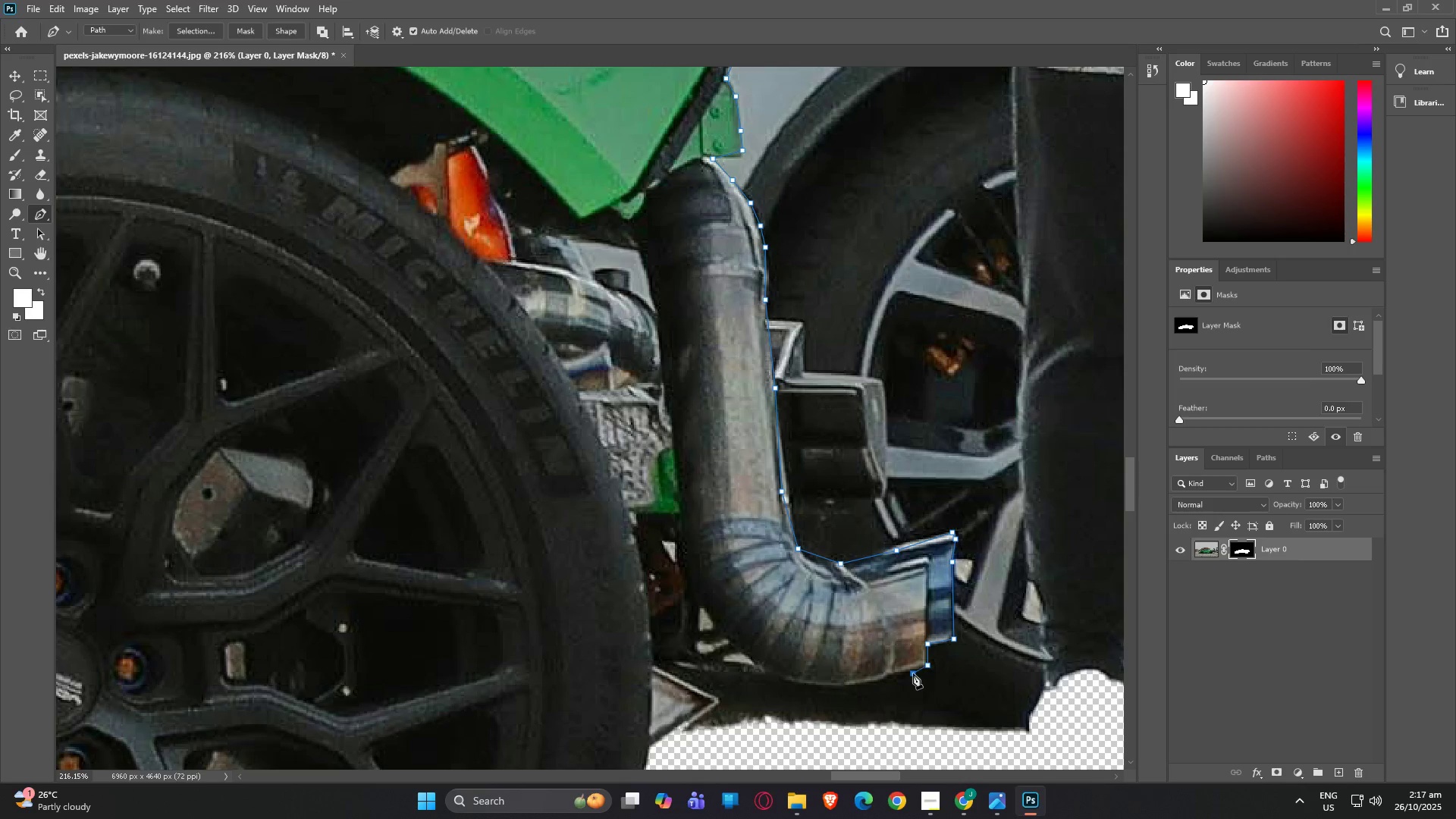 
left_click([913, 673])
 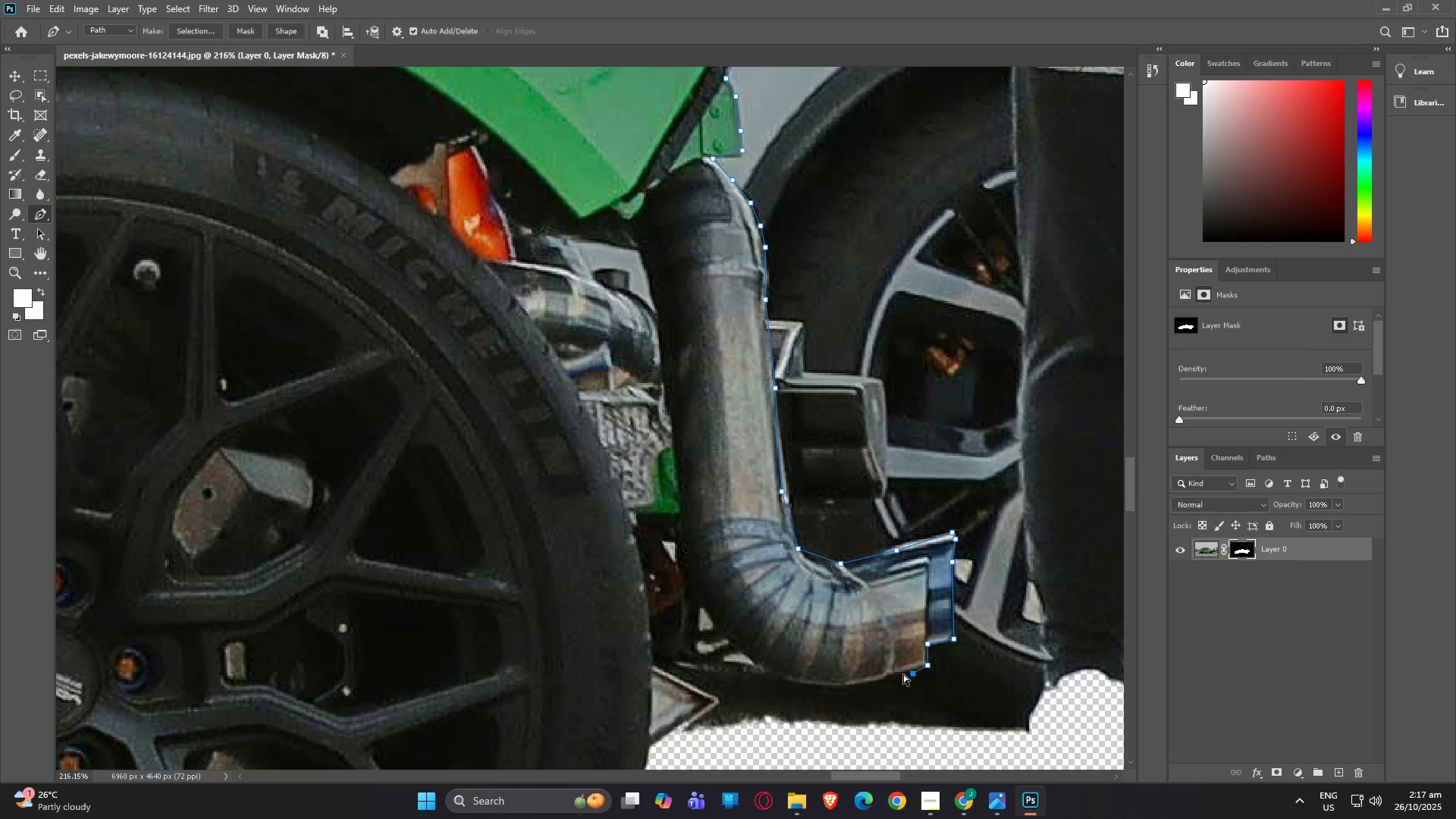 
key(Control+Z)
 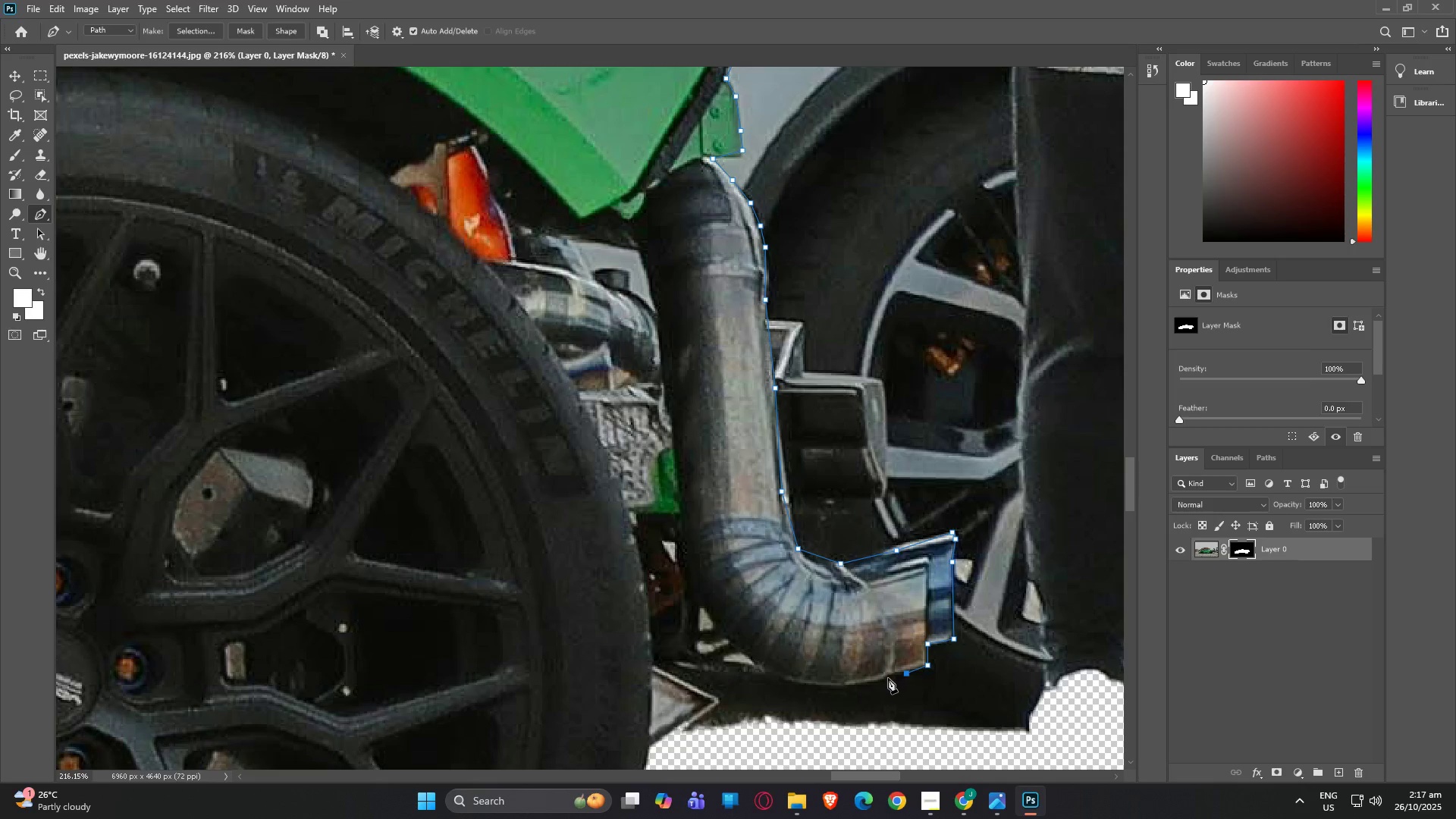 
double_click([888, 678])
 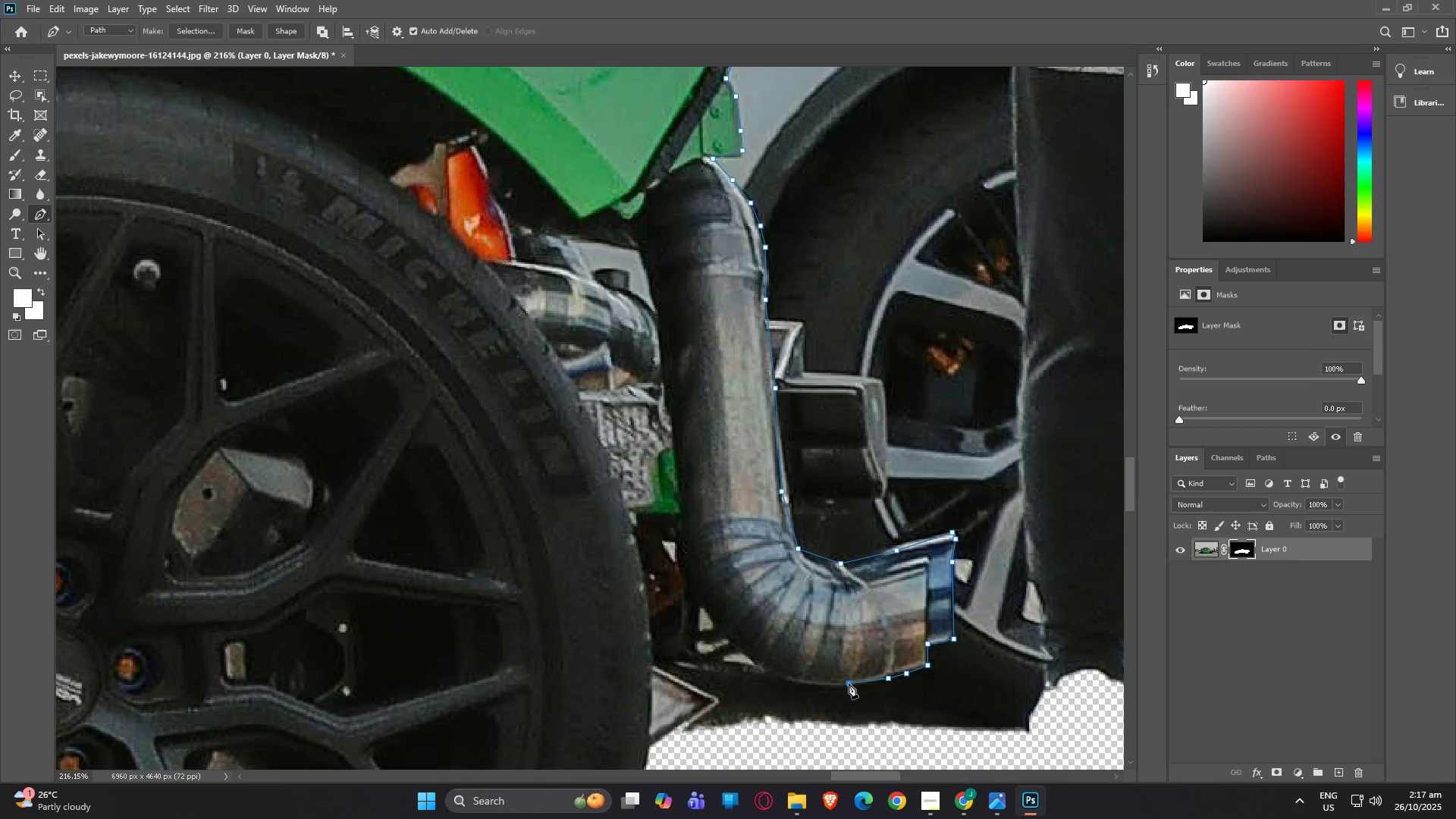 
left_click([849, 683])
 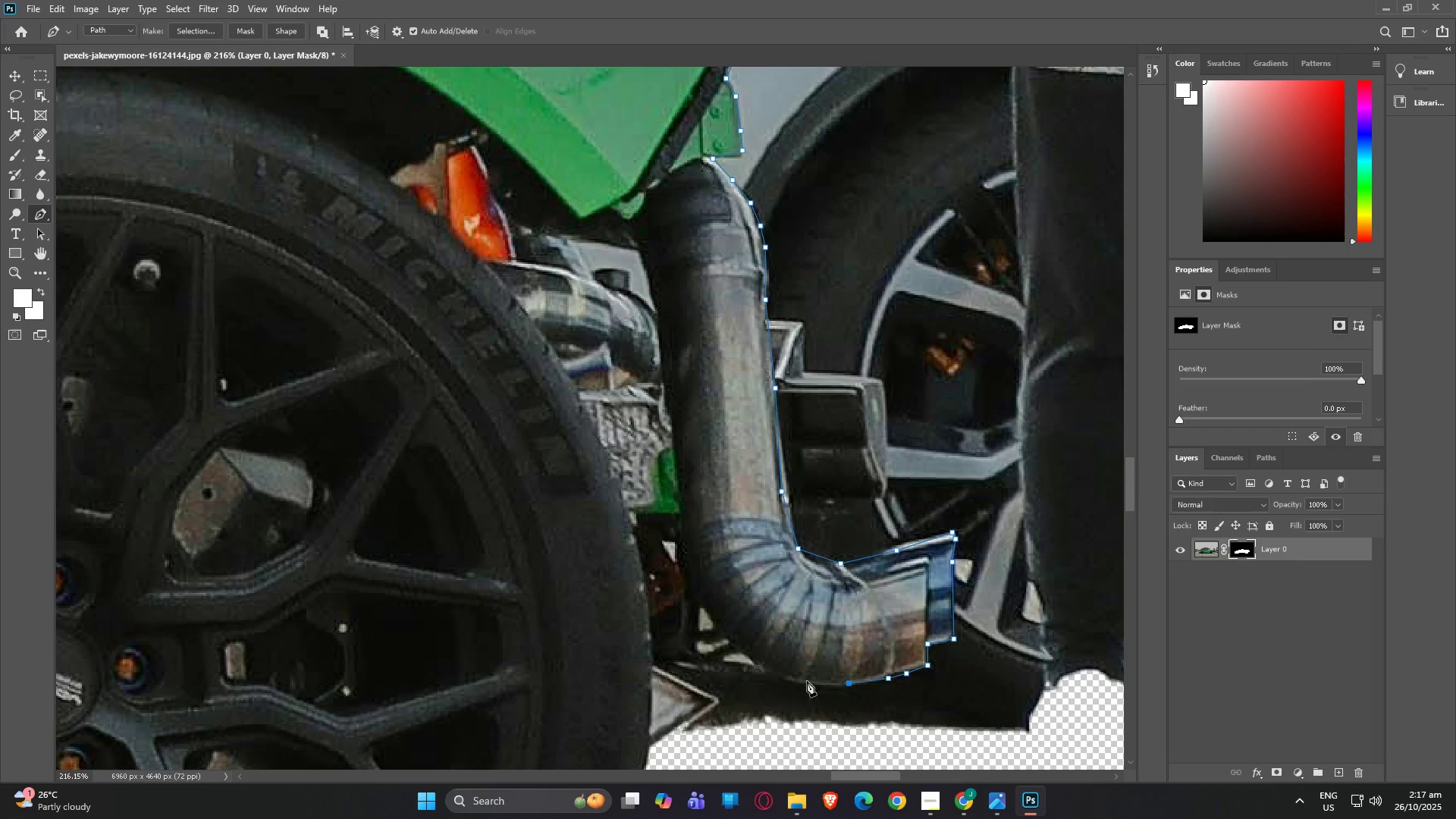 
left_click([806, 681])
 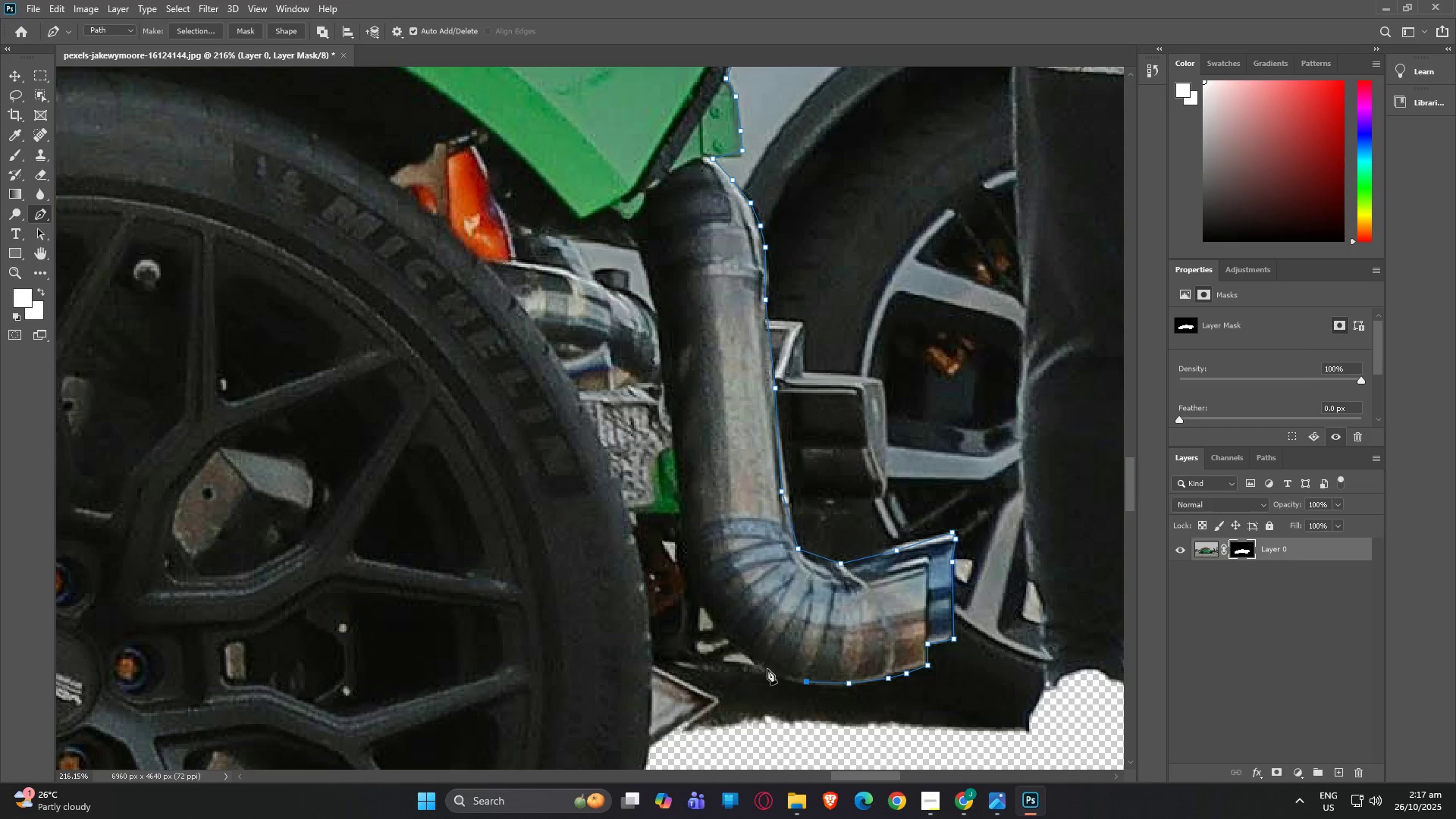 
left_click([767, 669])
 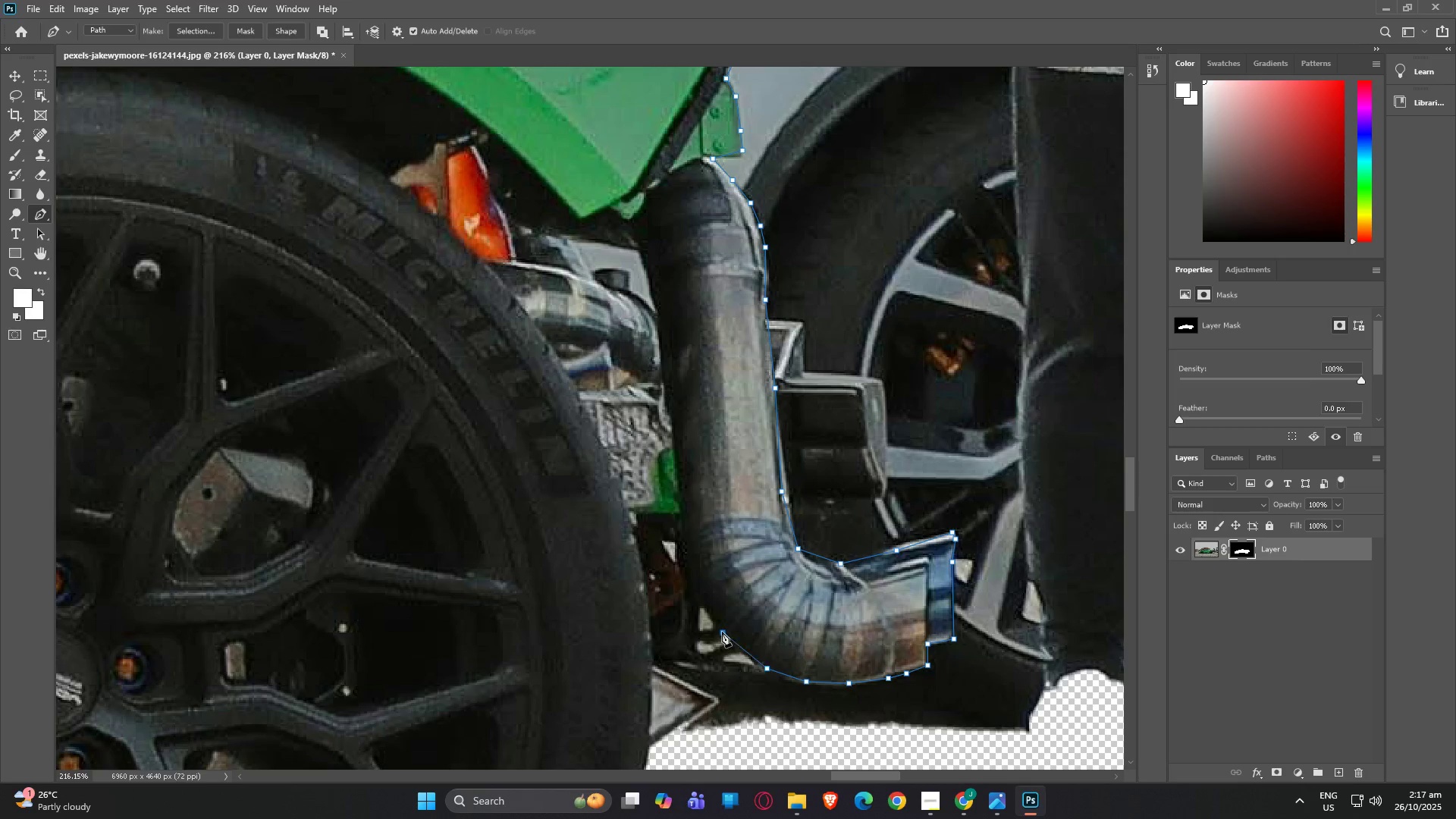 
left_click([722, 632])
 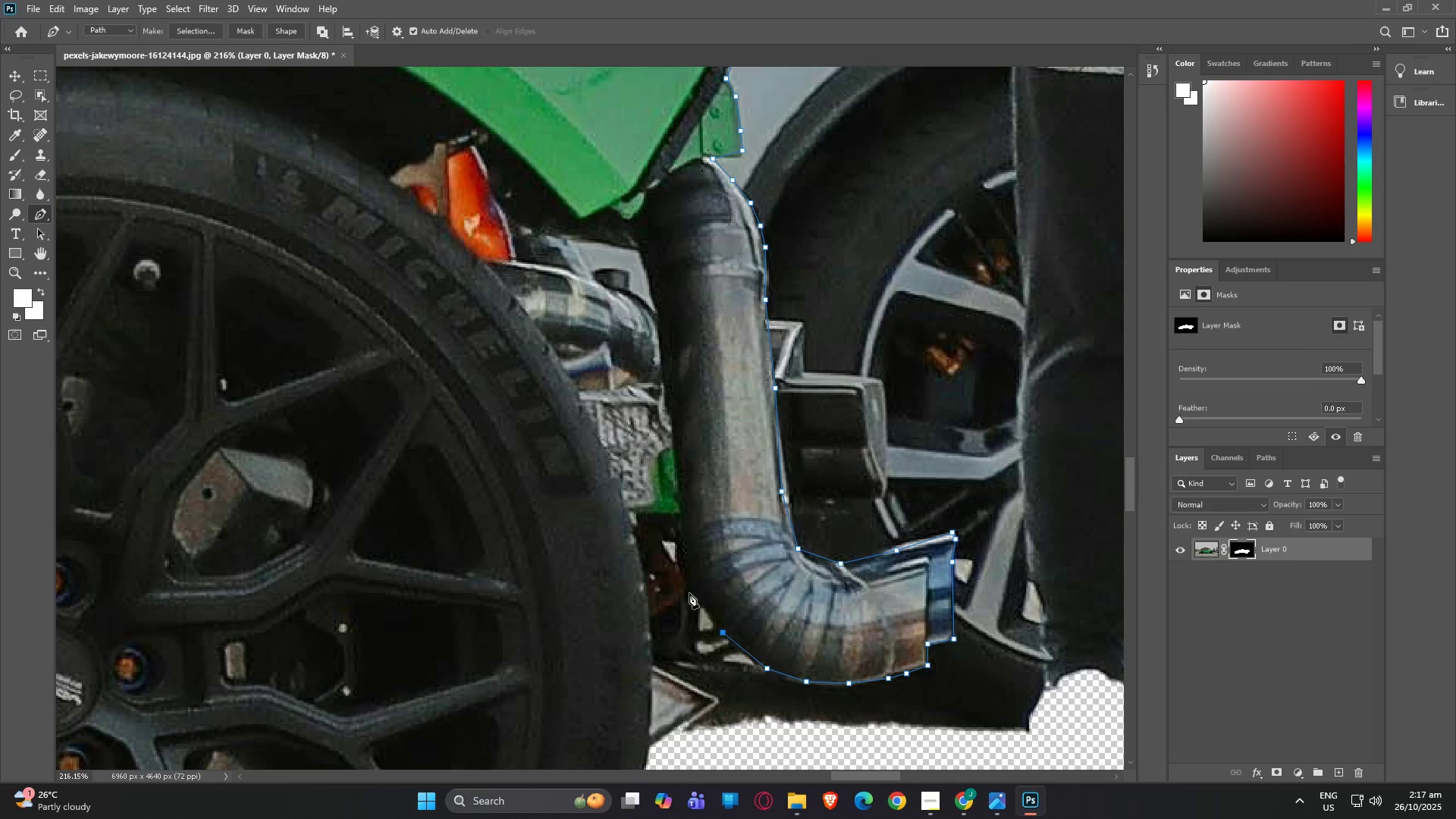 
left_click([687, 591])
 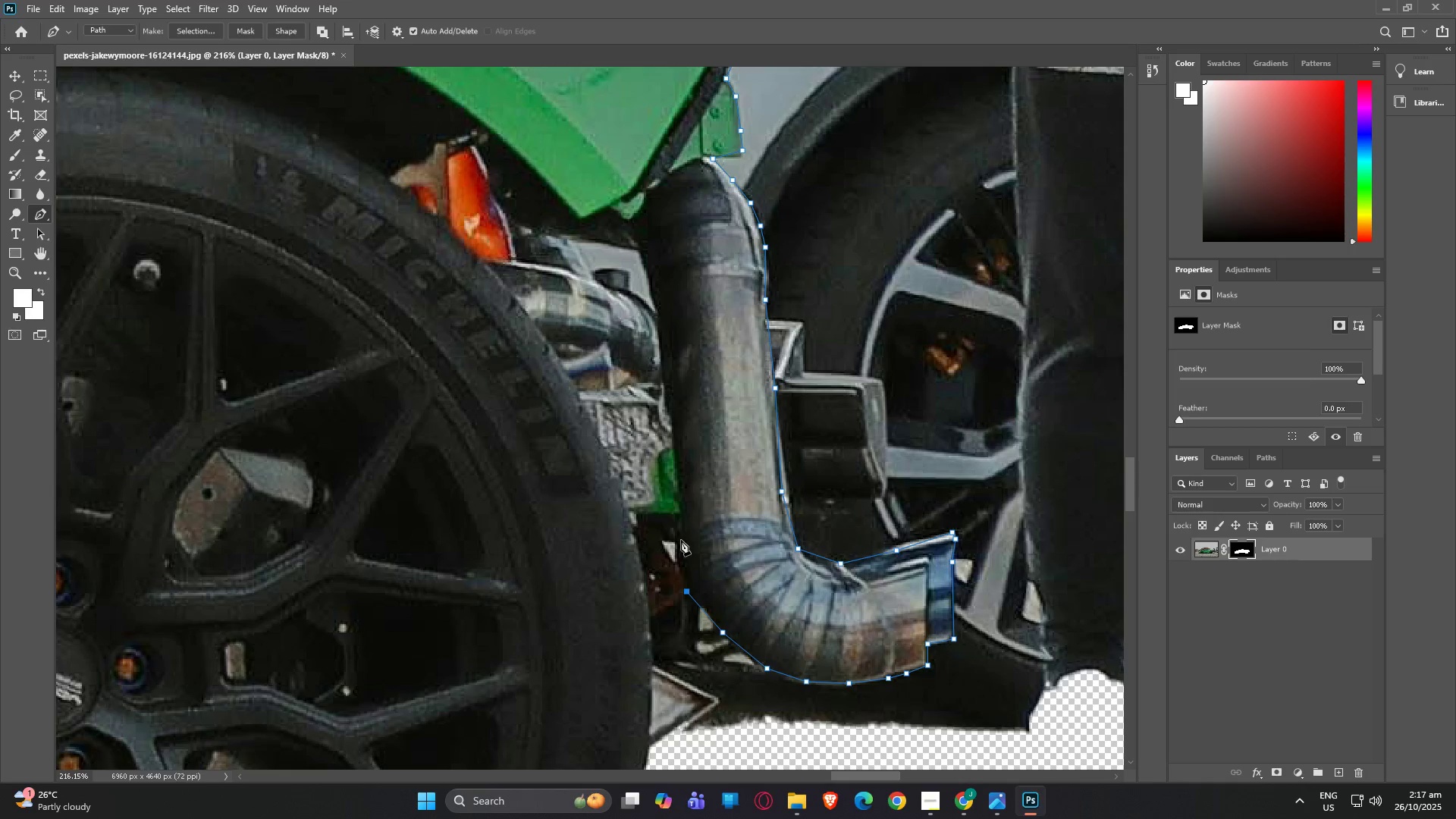 
left_click([681, 540])
 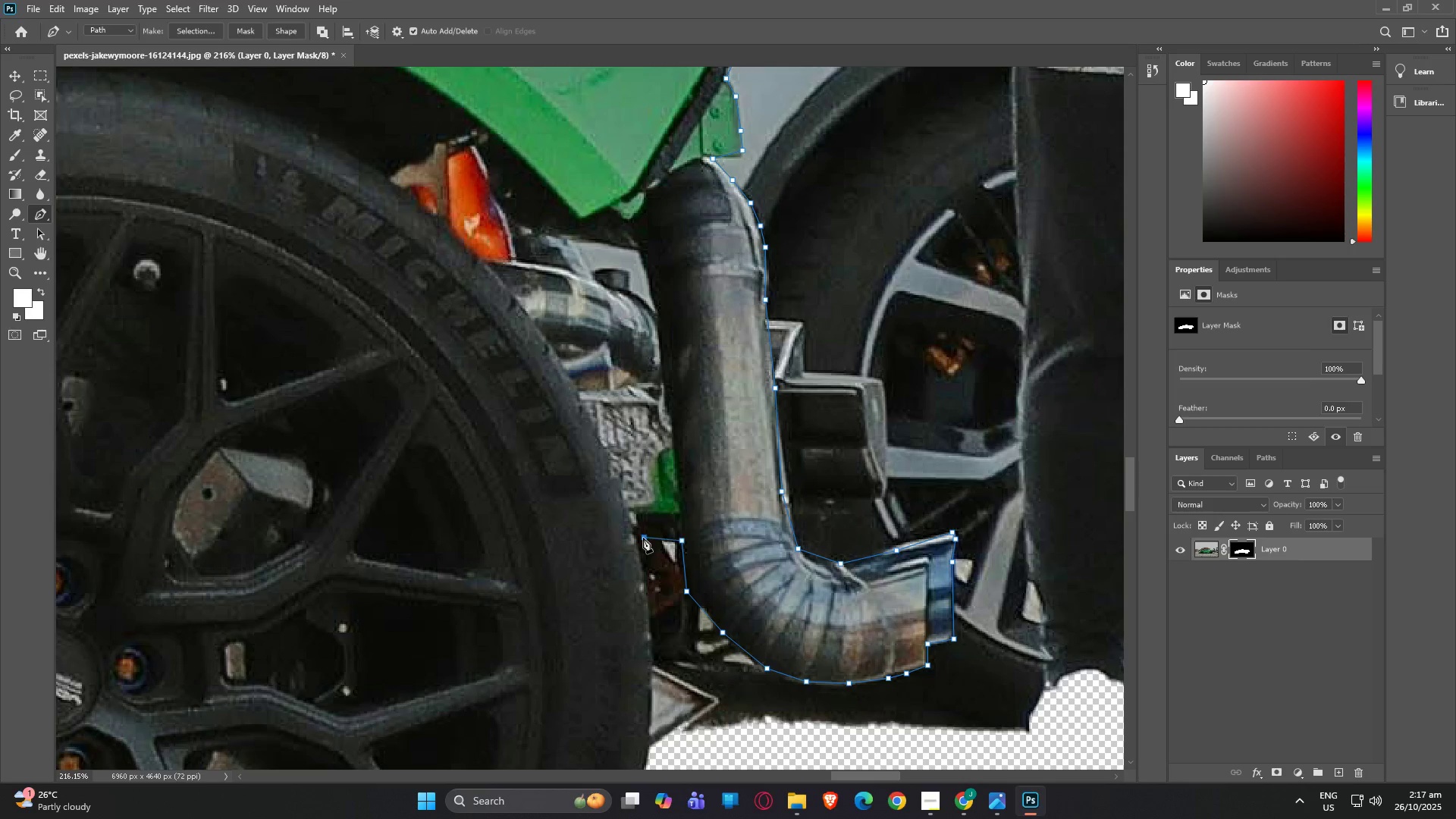 
left_click([643, 538])
 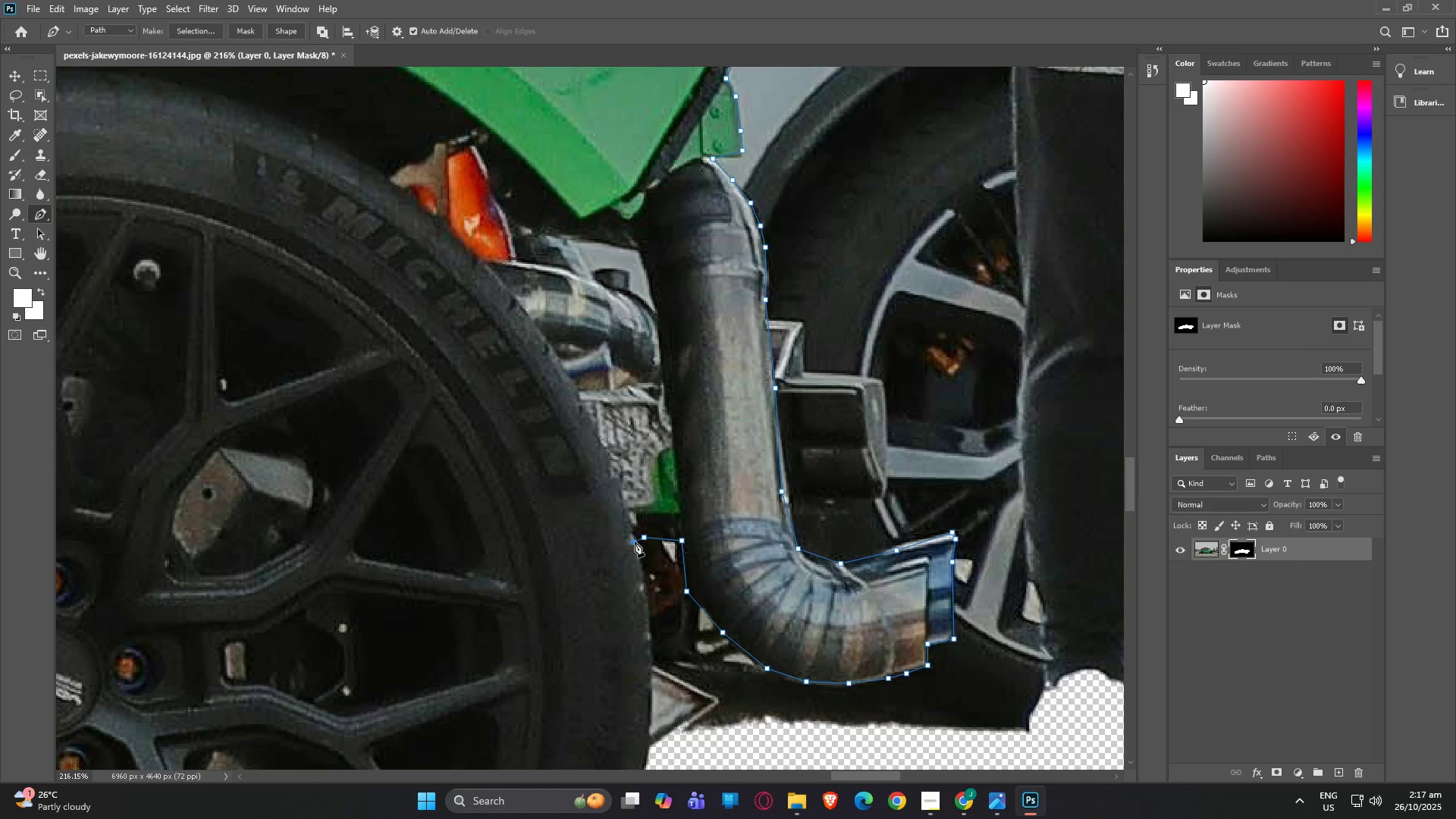 
left_click([635, 541])
 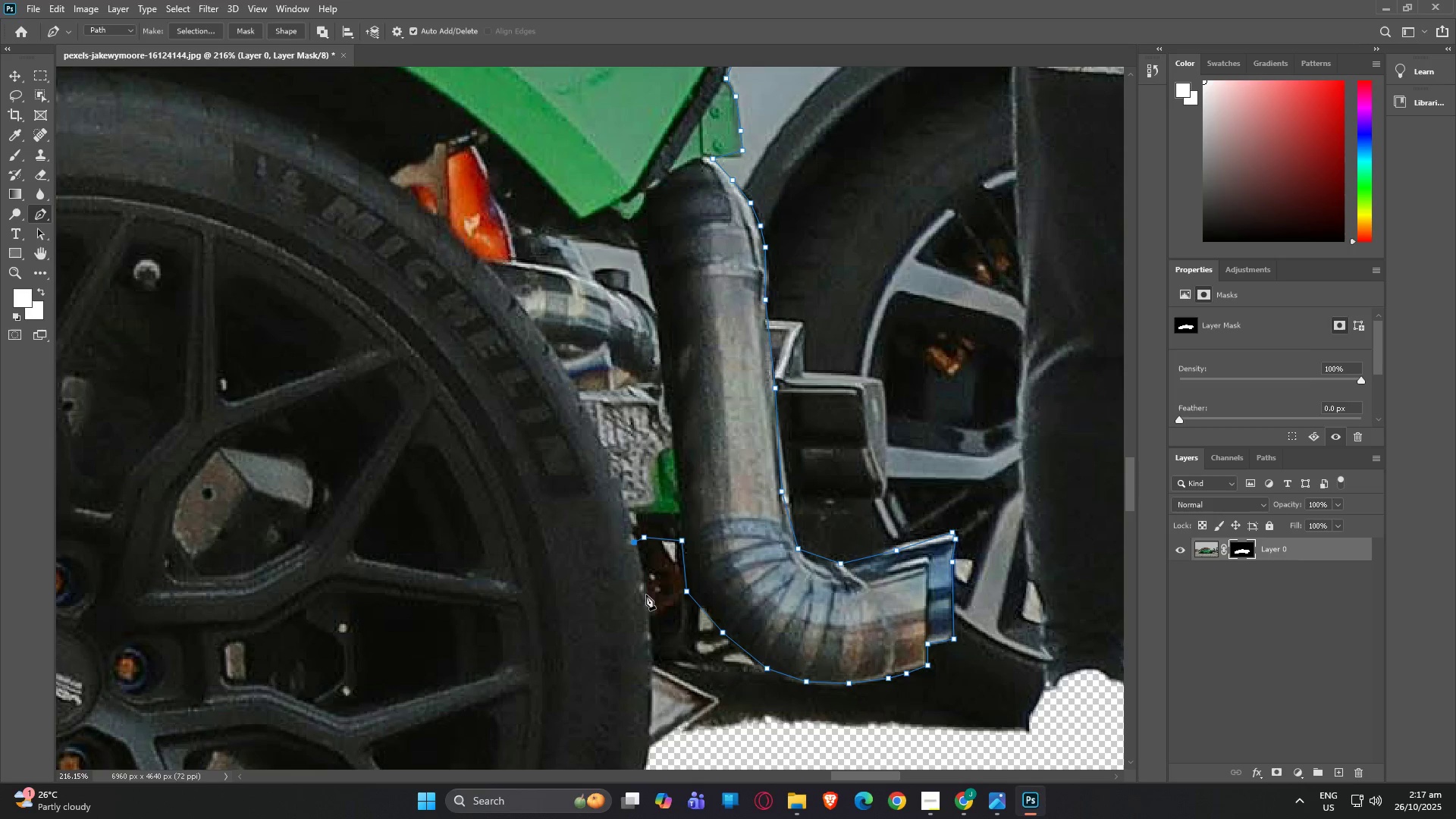 
left_click([646, 595])
 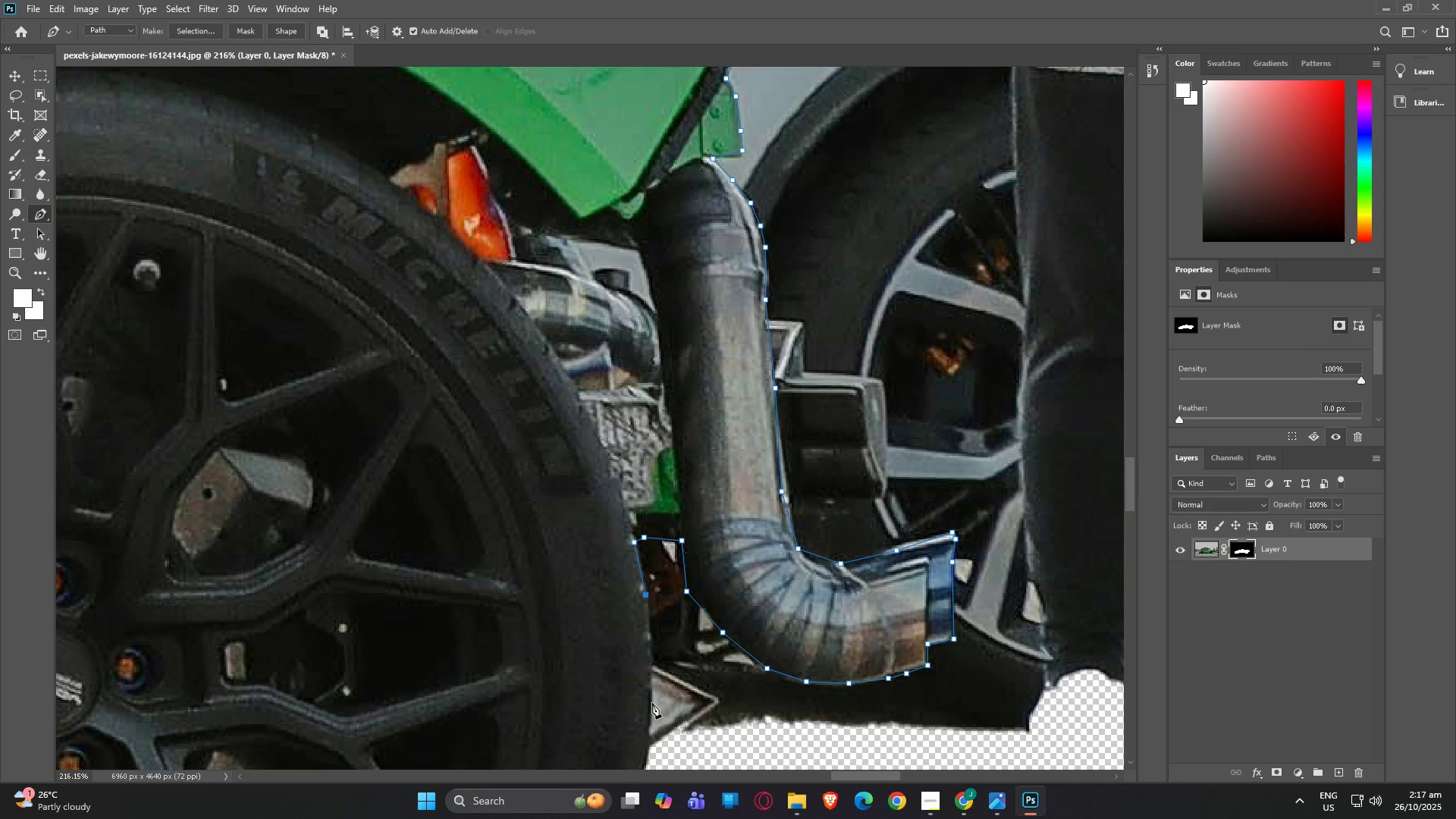 
left_click([652, 703])
 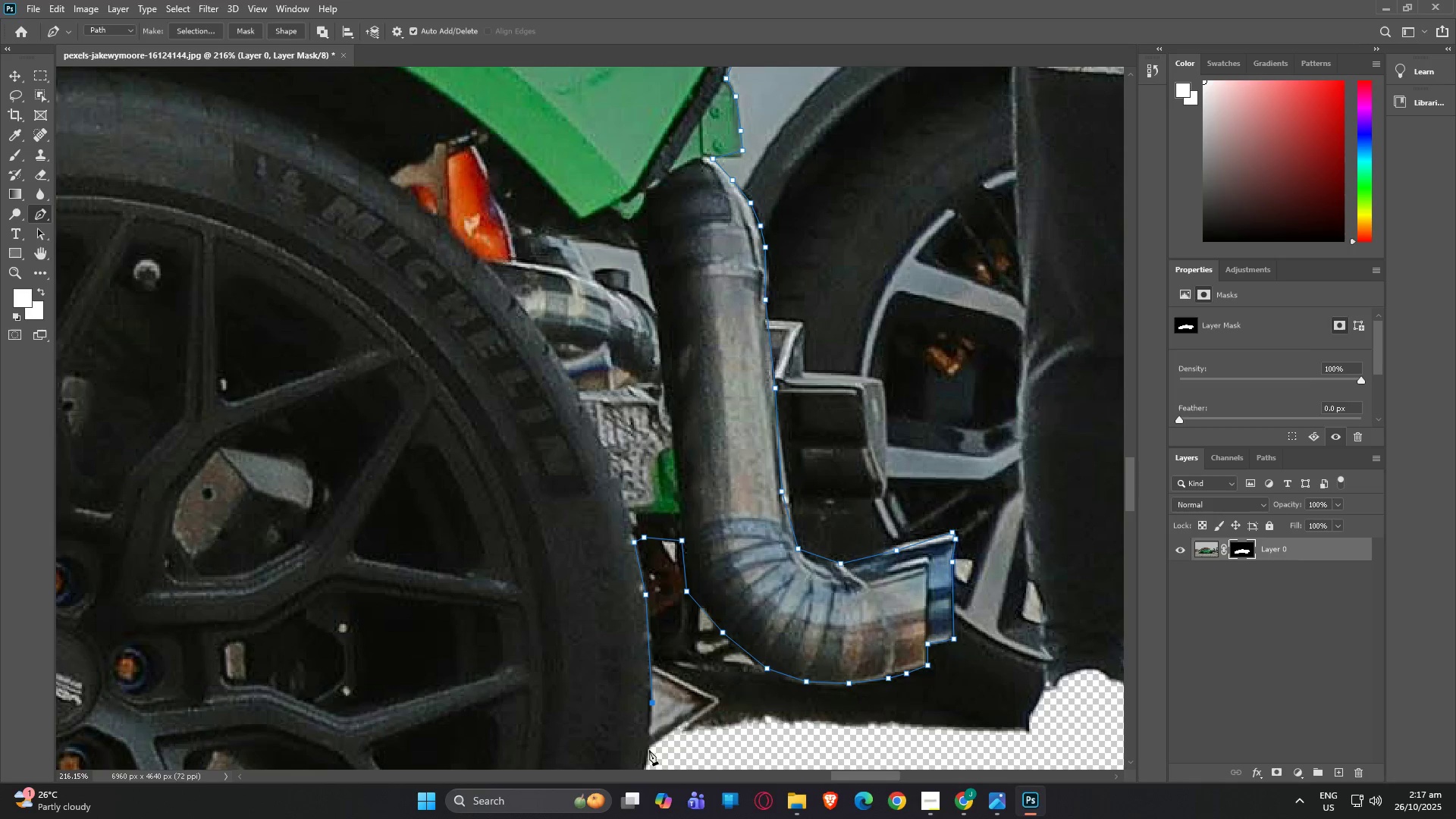 
left_click([648, 750])
 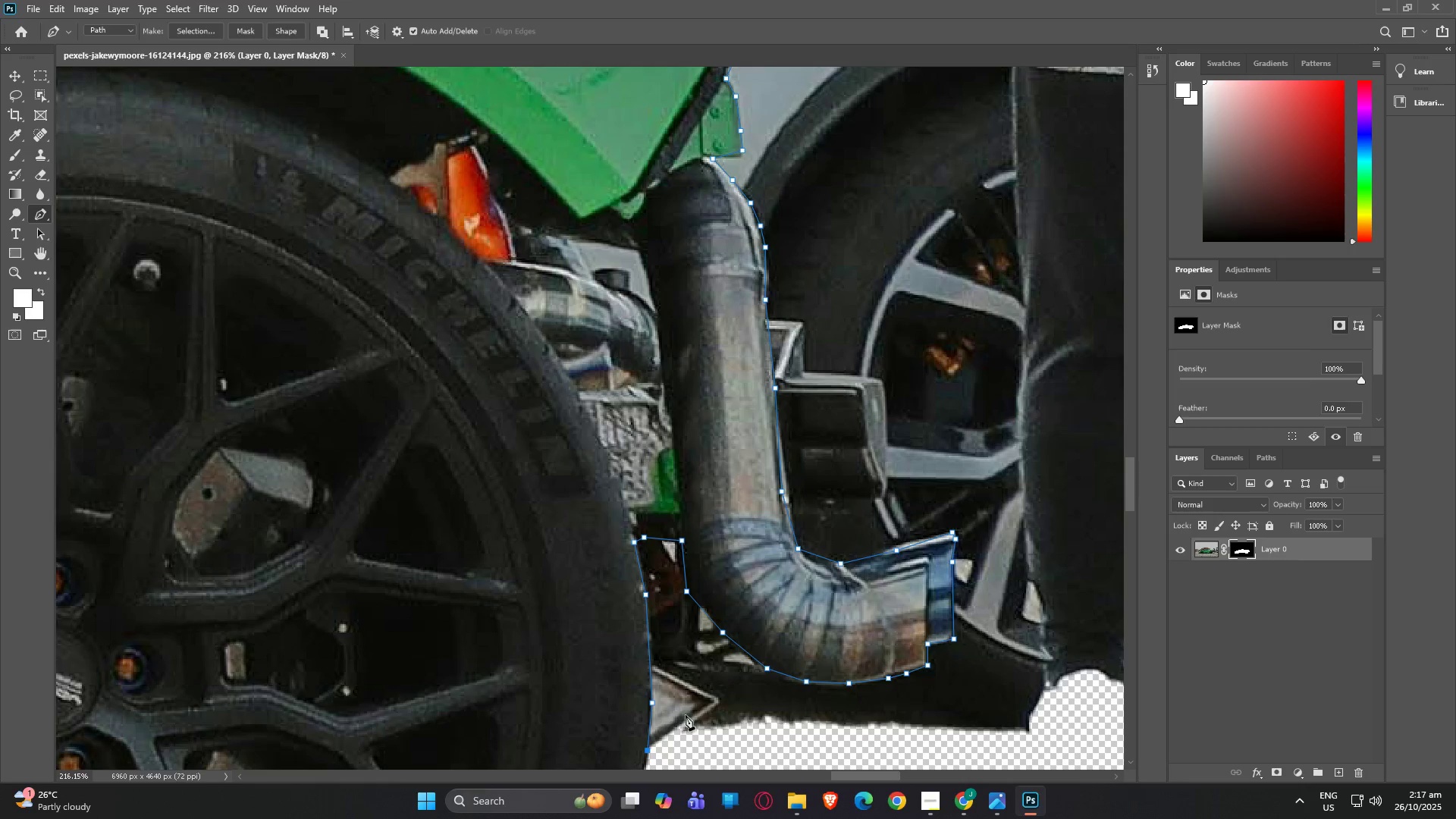 
key(H)
 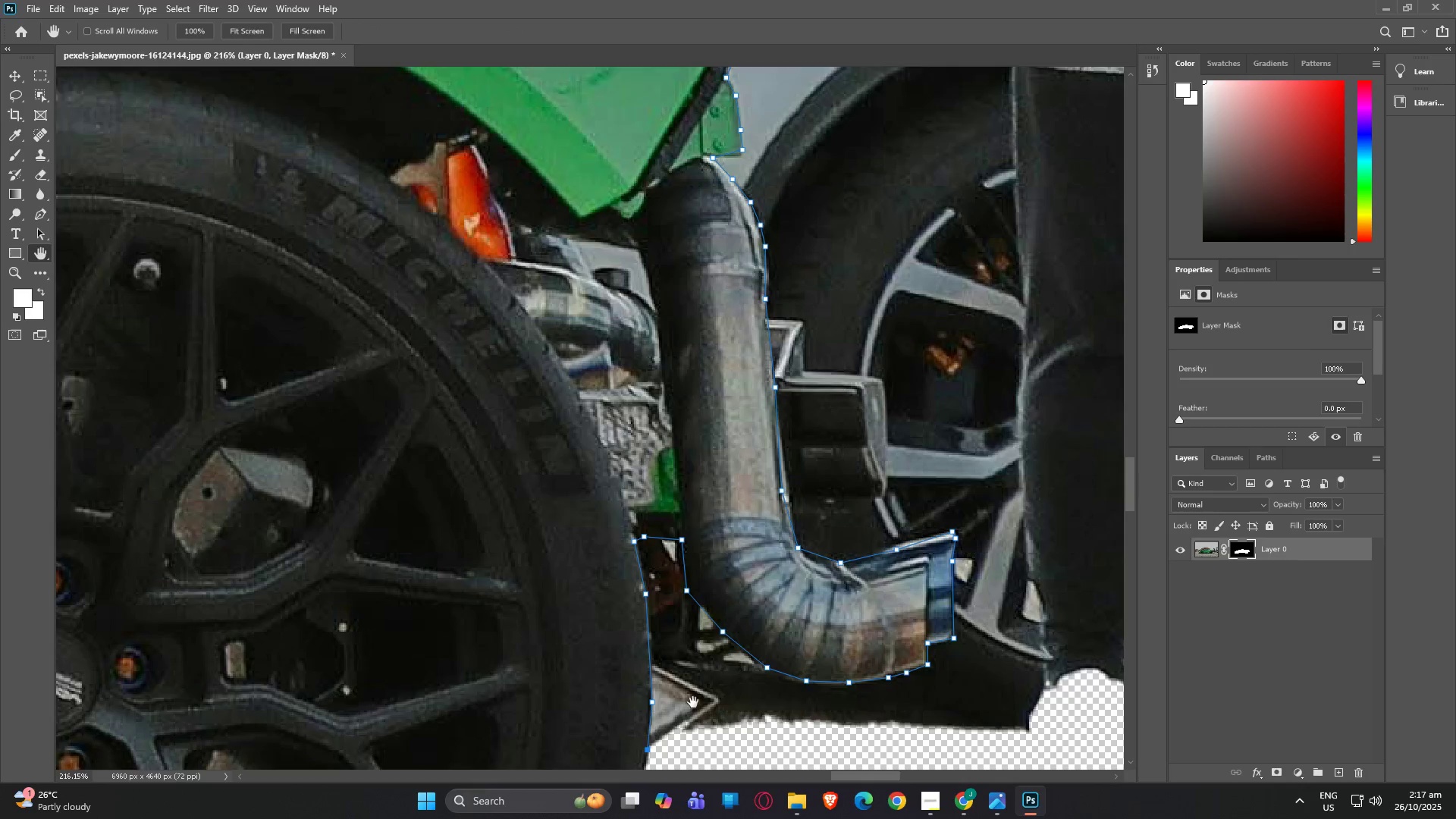 
left_click_drag(start_coordinate=[693, 704], to_coordinate=[782, 592])
 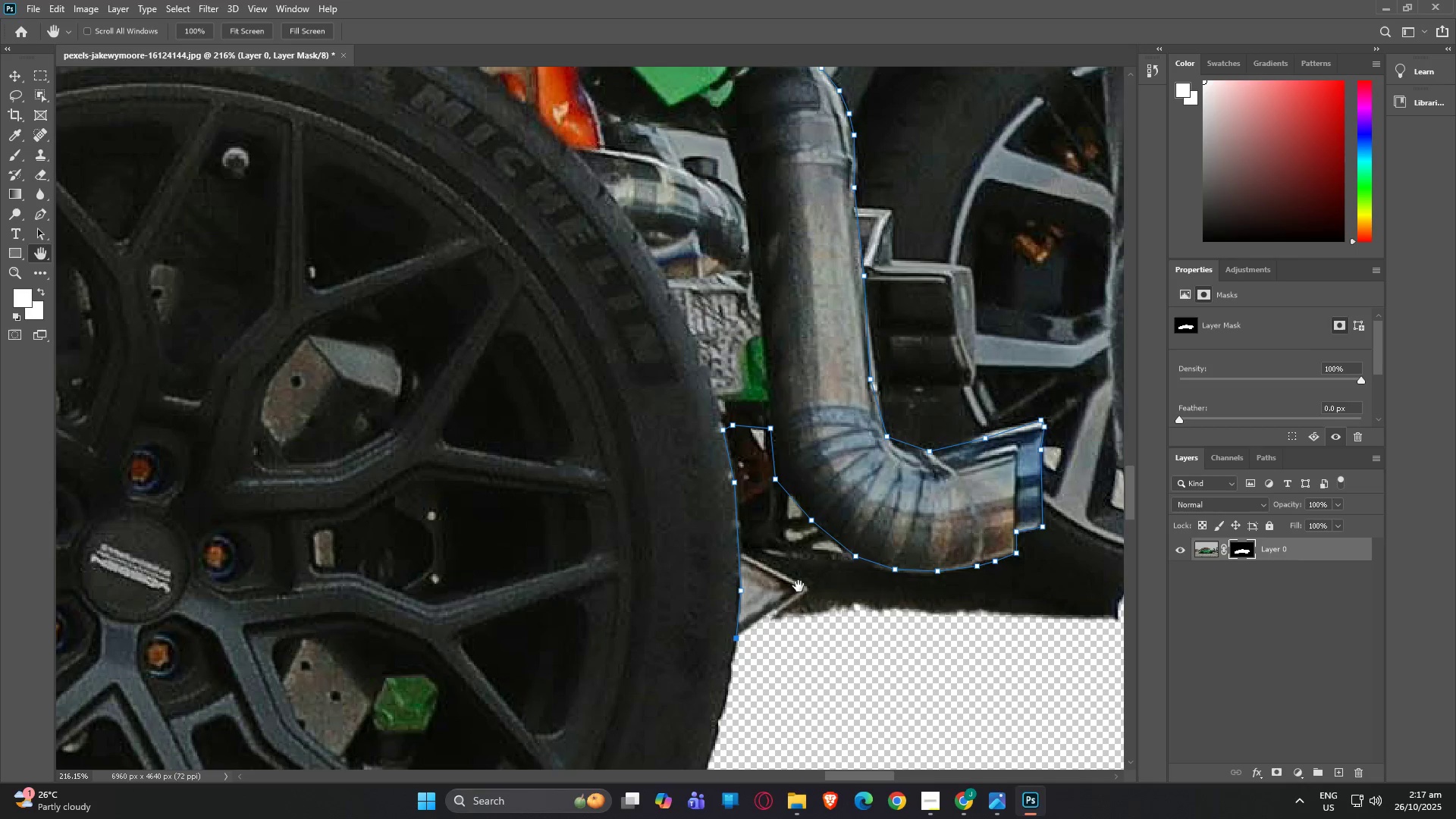 
type(hp)
 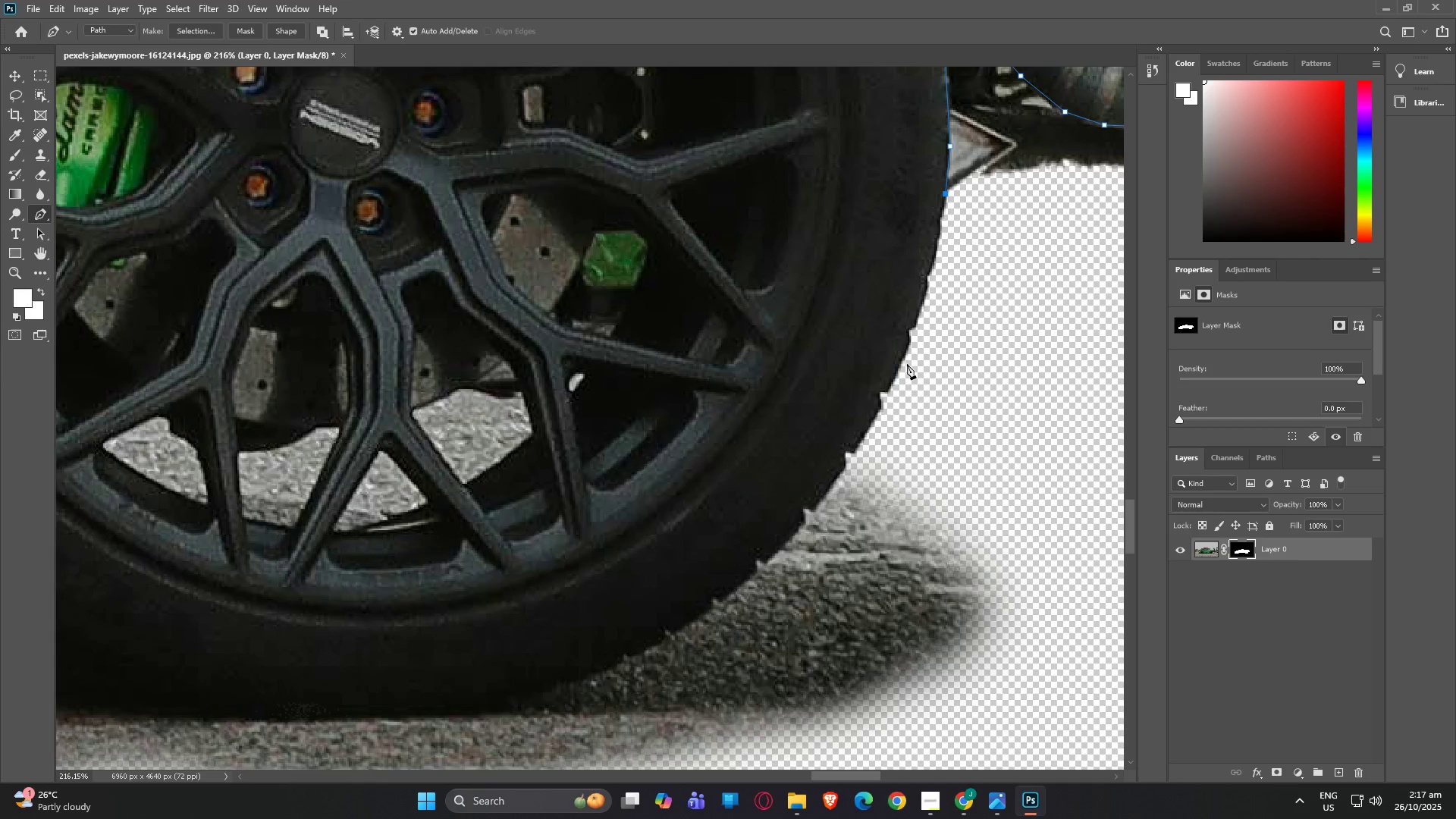 
left_click_drag(start_coordinate=[736, 664], to_coordinate=[923, 297])
 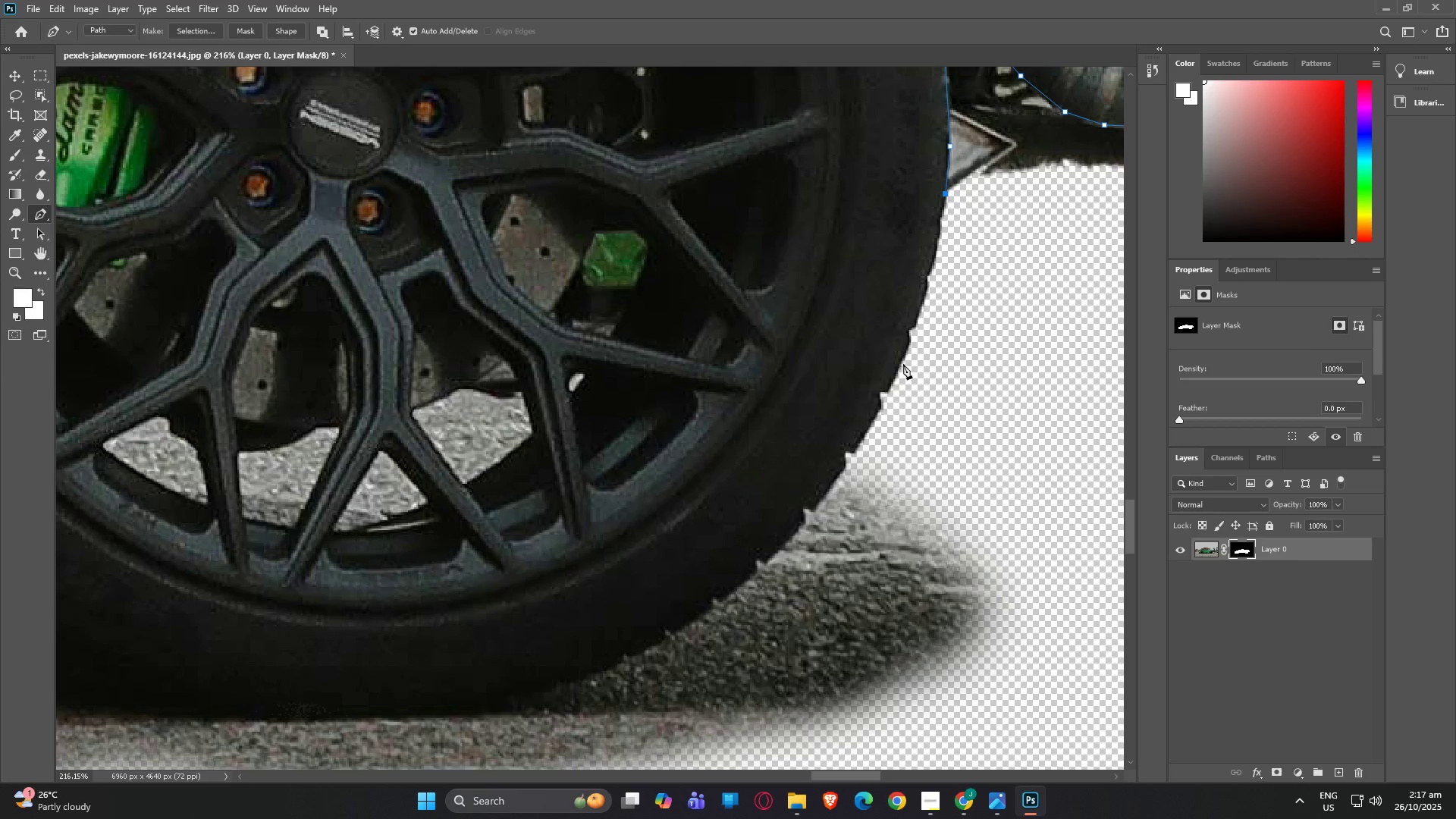 
left_click([899, 365])
 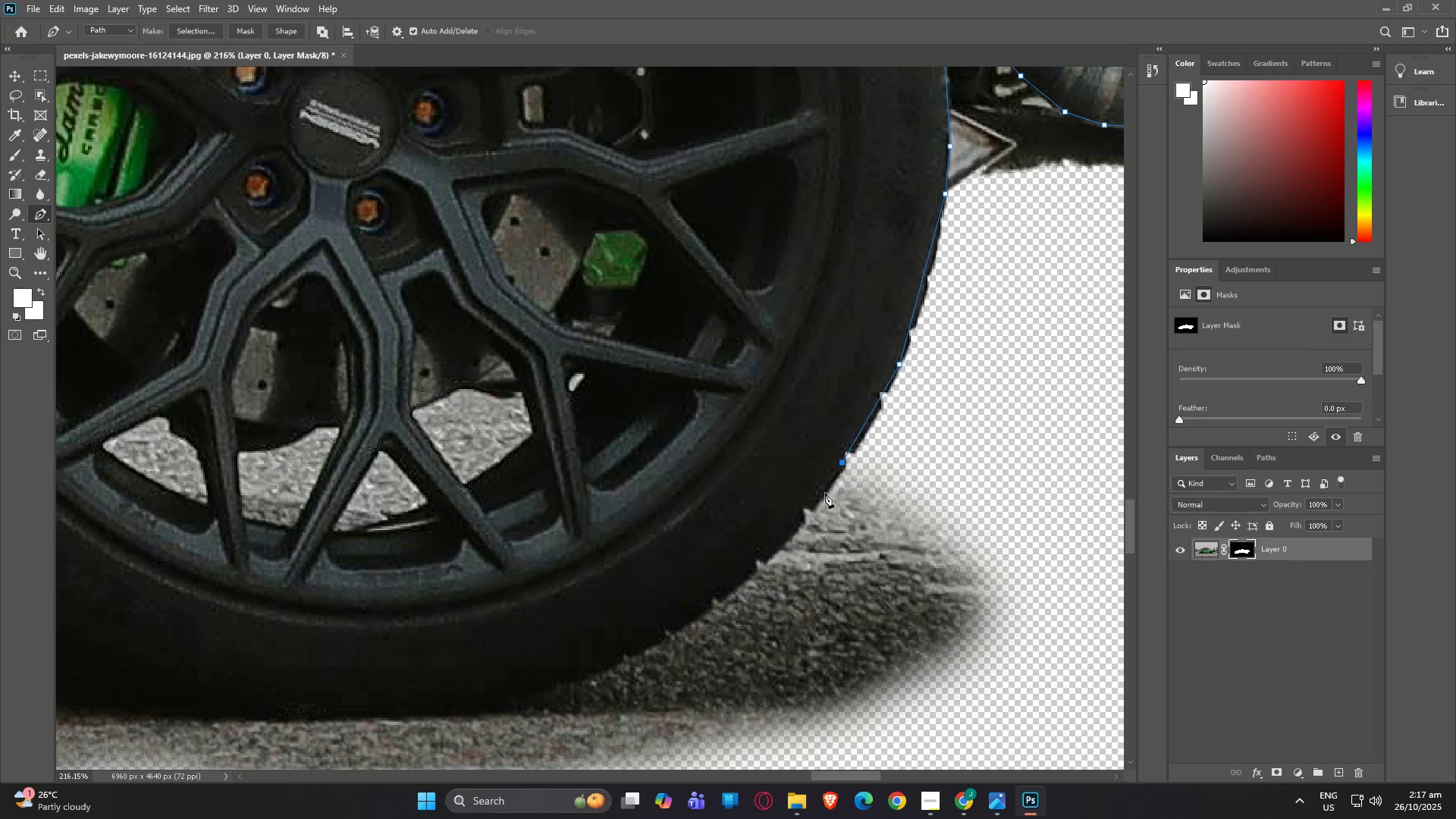 
left_click([804, 526])
 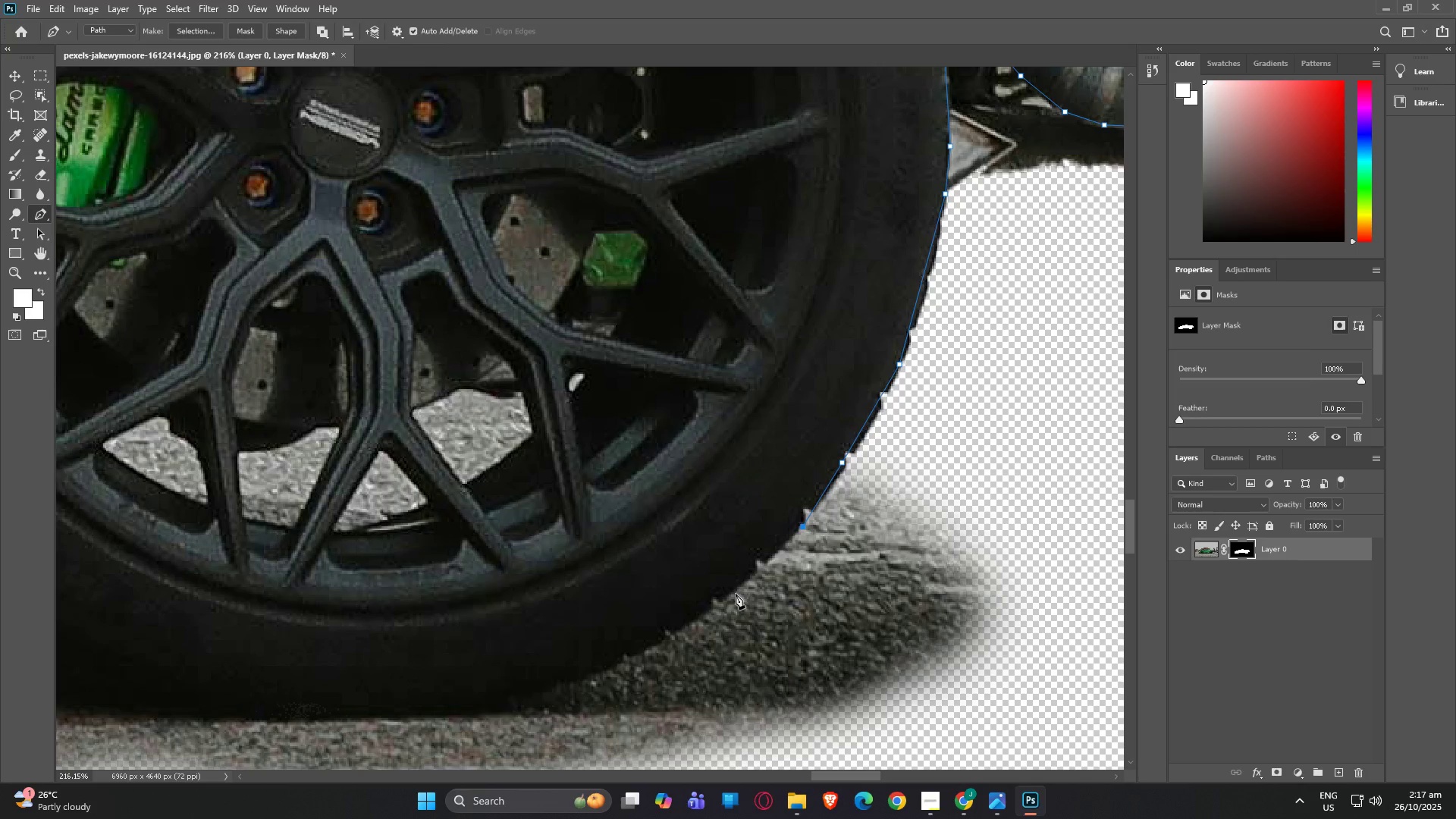 
left_click([736, 594])
 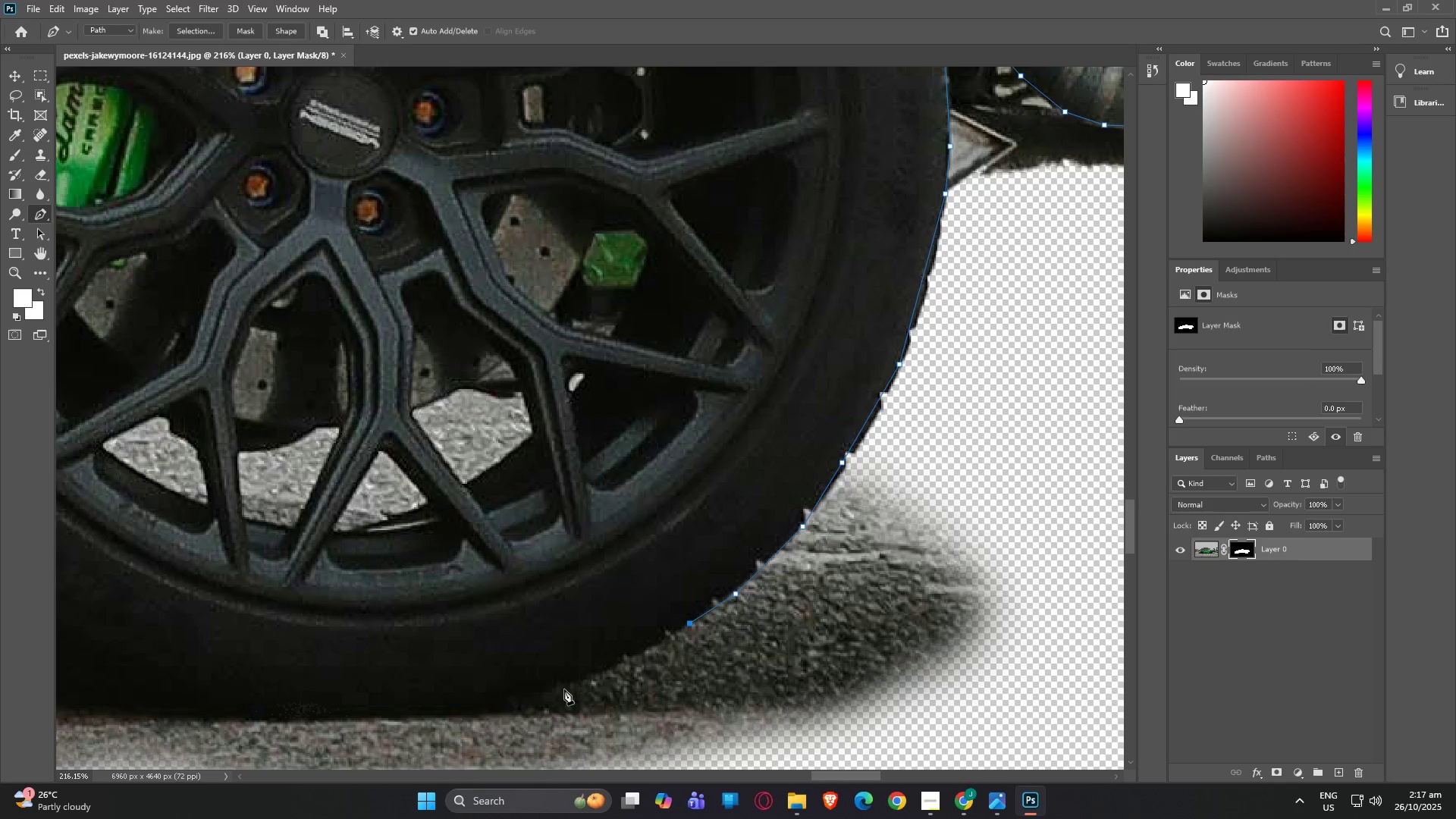 
left_click([555, 686])
 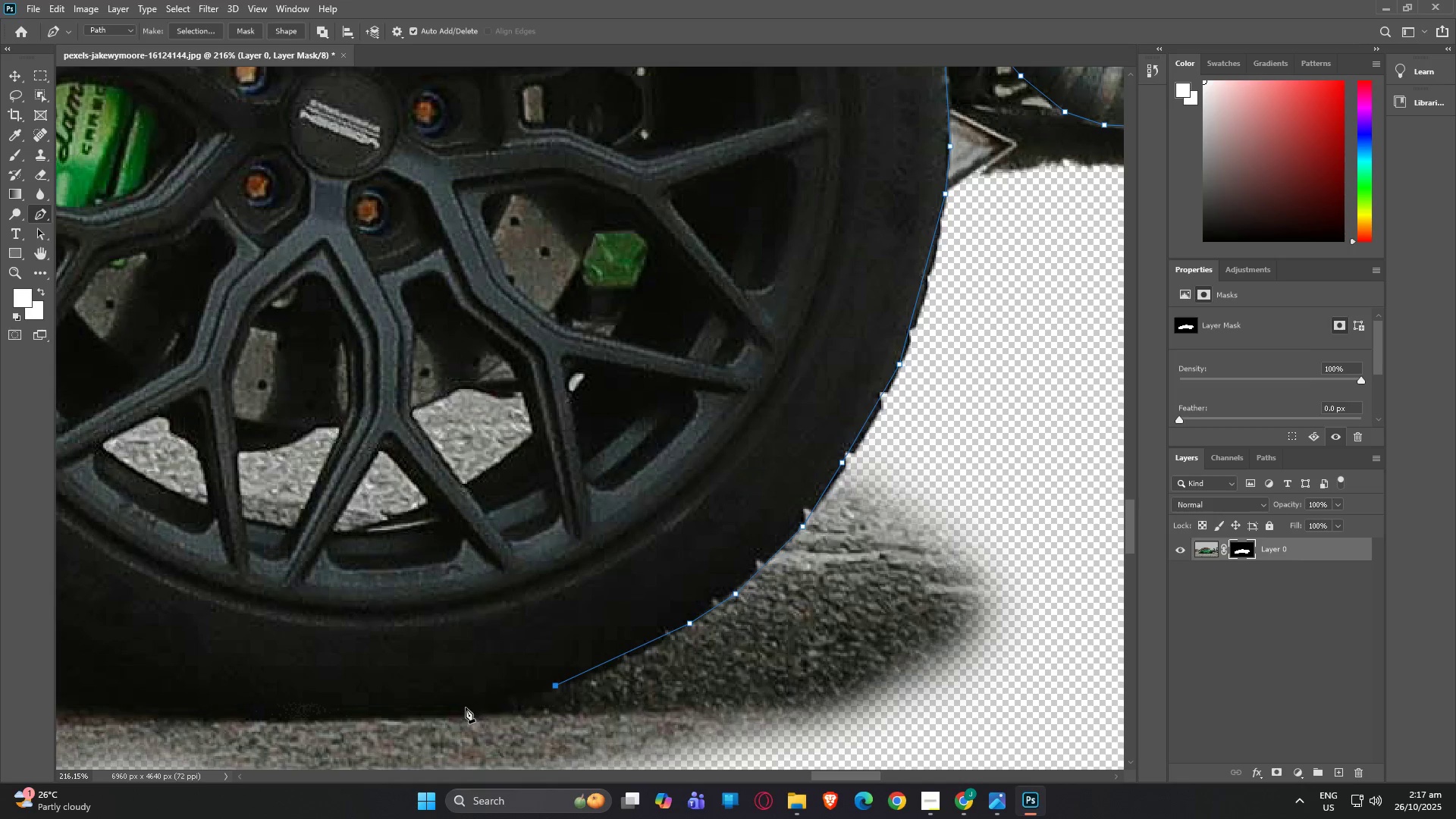 
left_click([466, 708])
 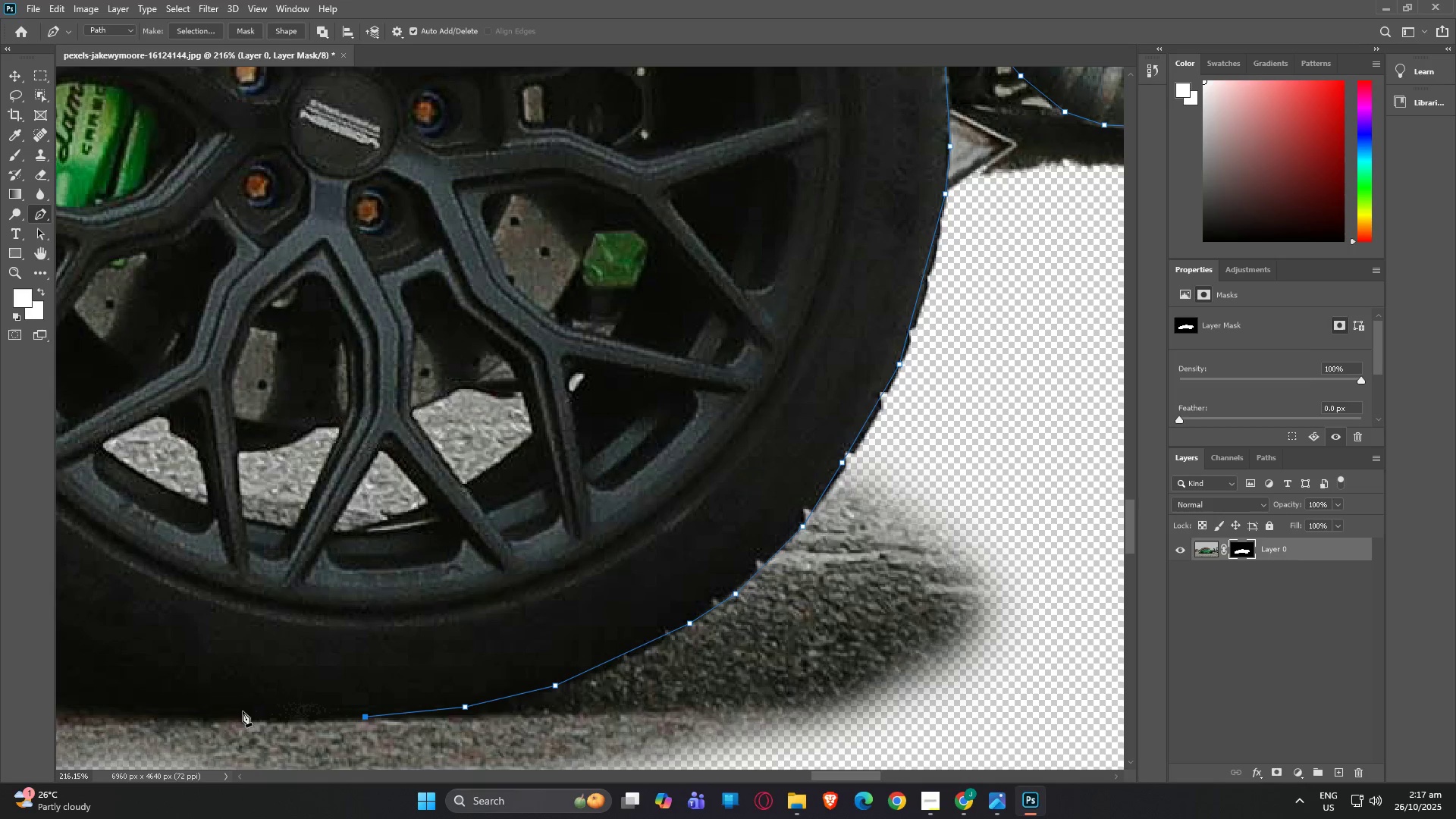 
left_click([228, 714])
 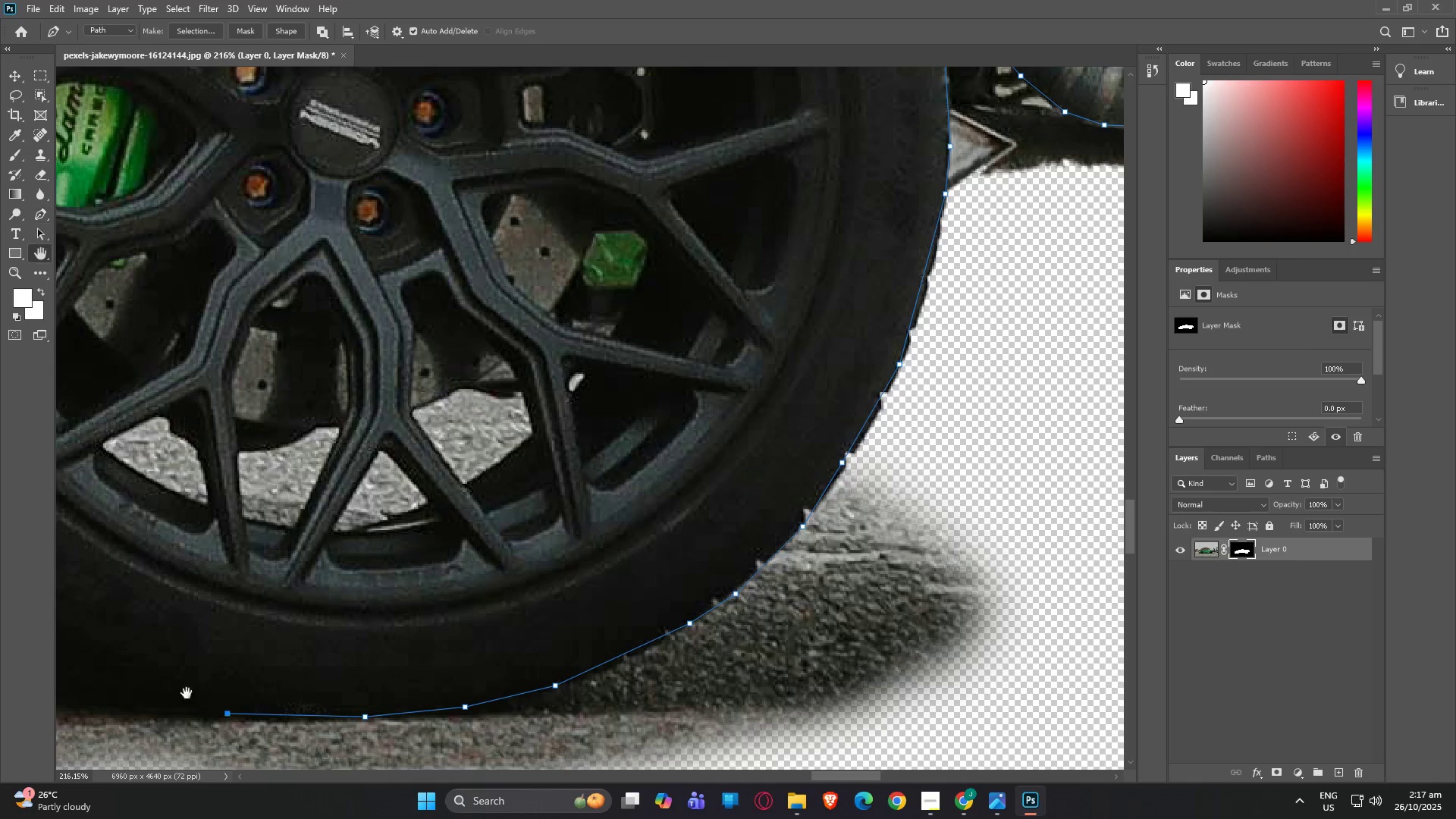 
type(hp)
 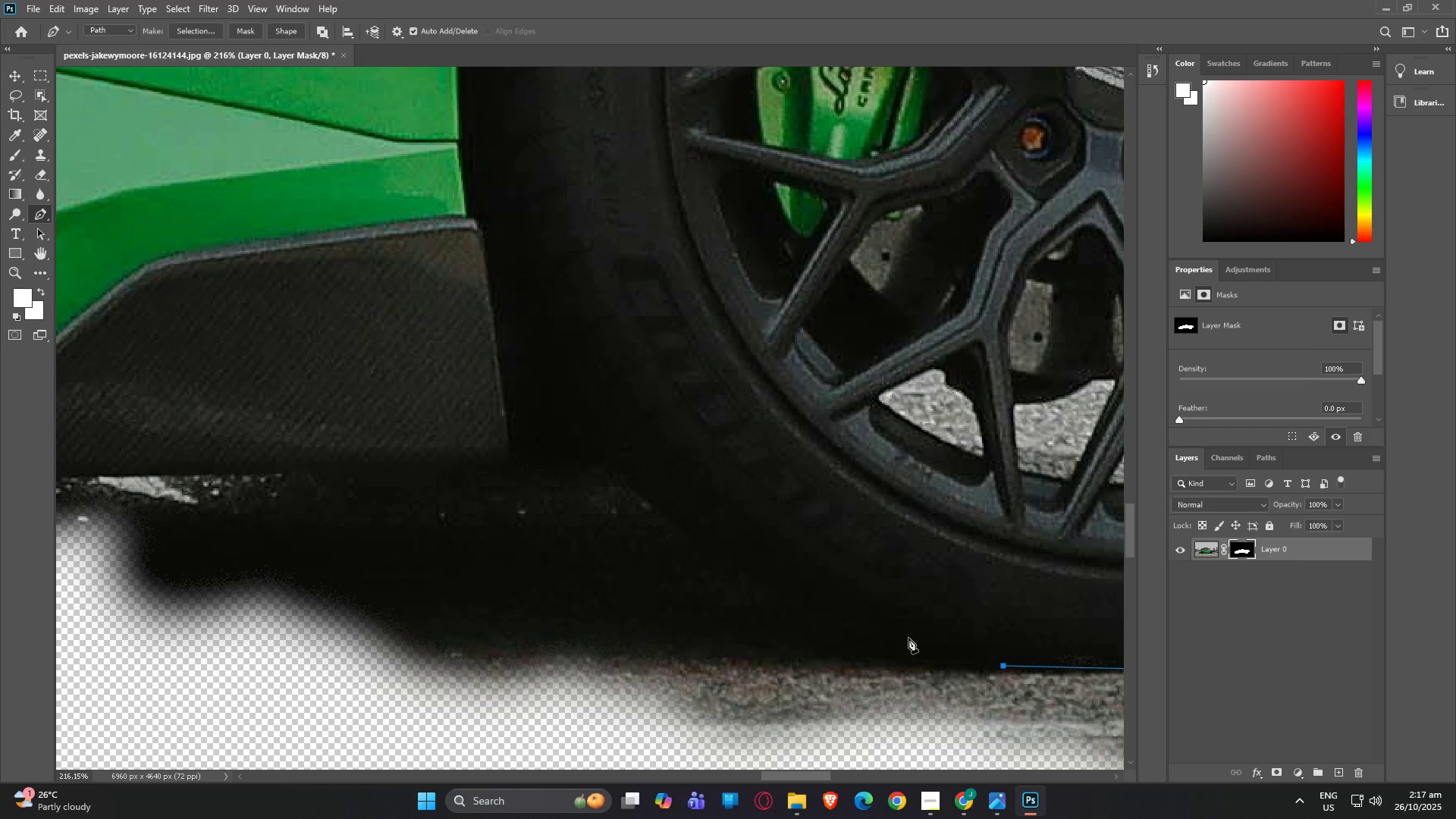 
left_click_drag(start_coordinate=[155, 676], to_coordinate=[930, 628])
 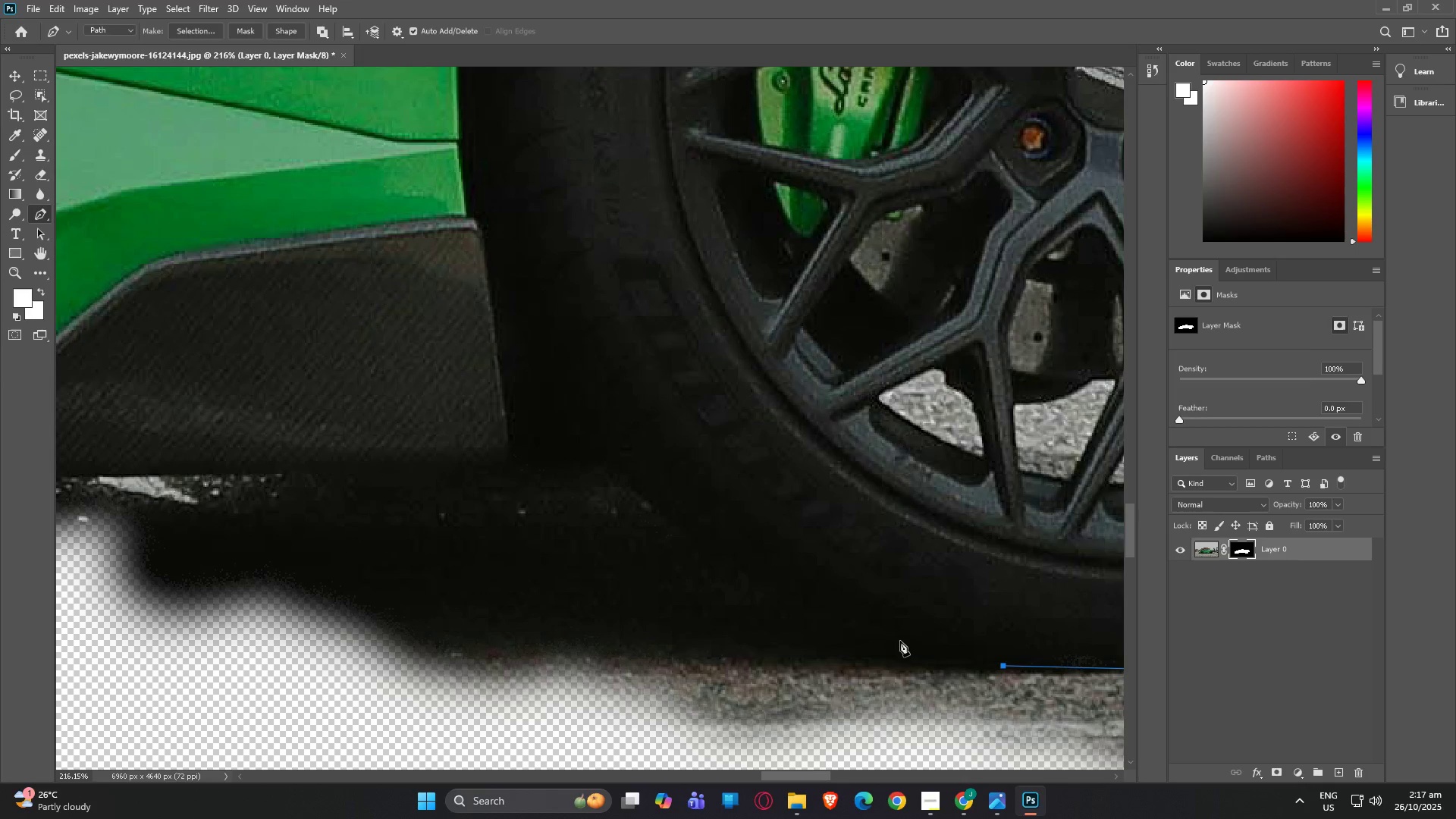 
left_click([900, 641])
 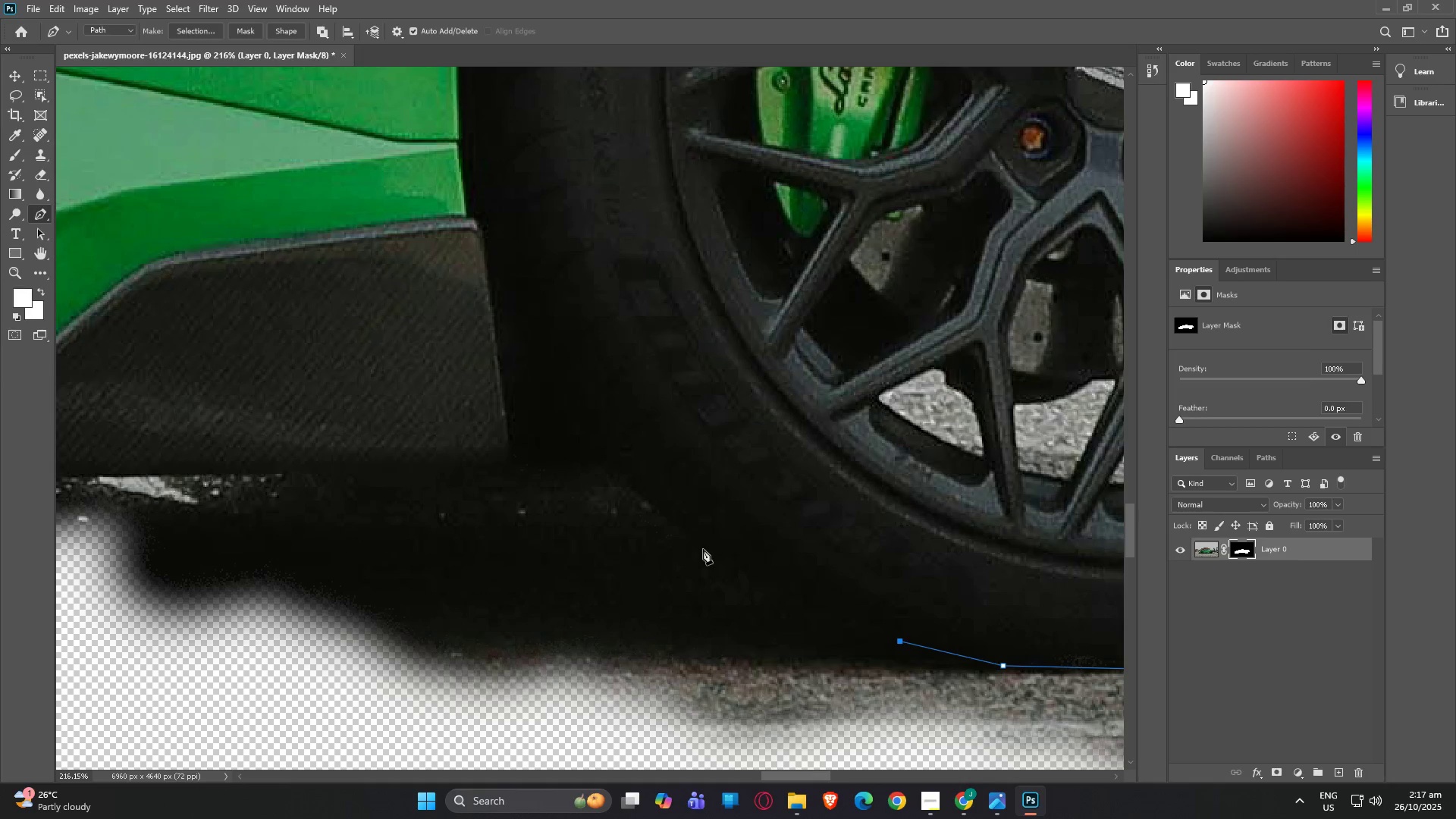 
left_click([702, 549])
 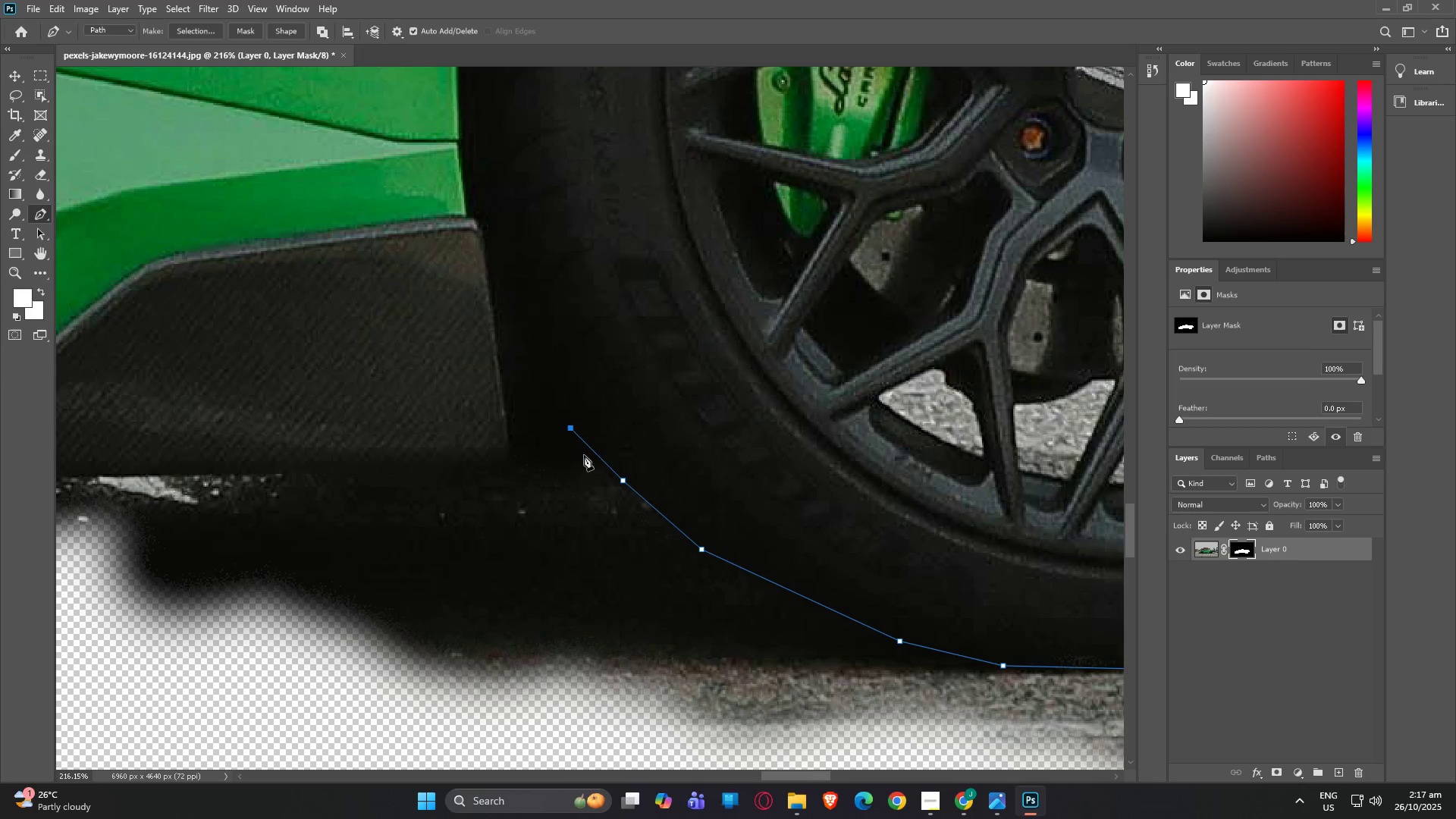 
key(Control+ControlLeft)
 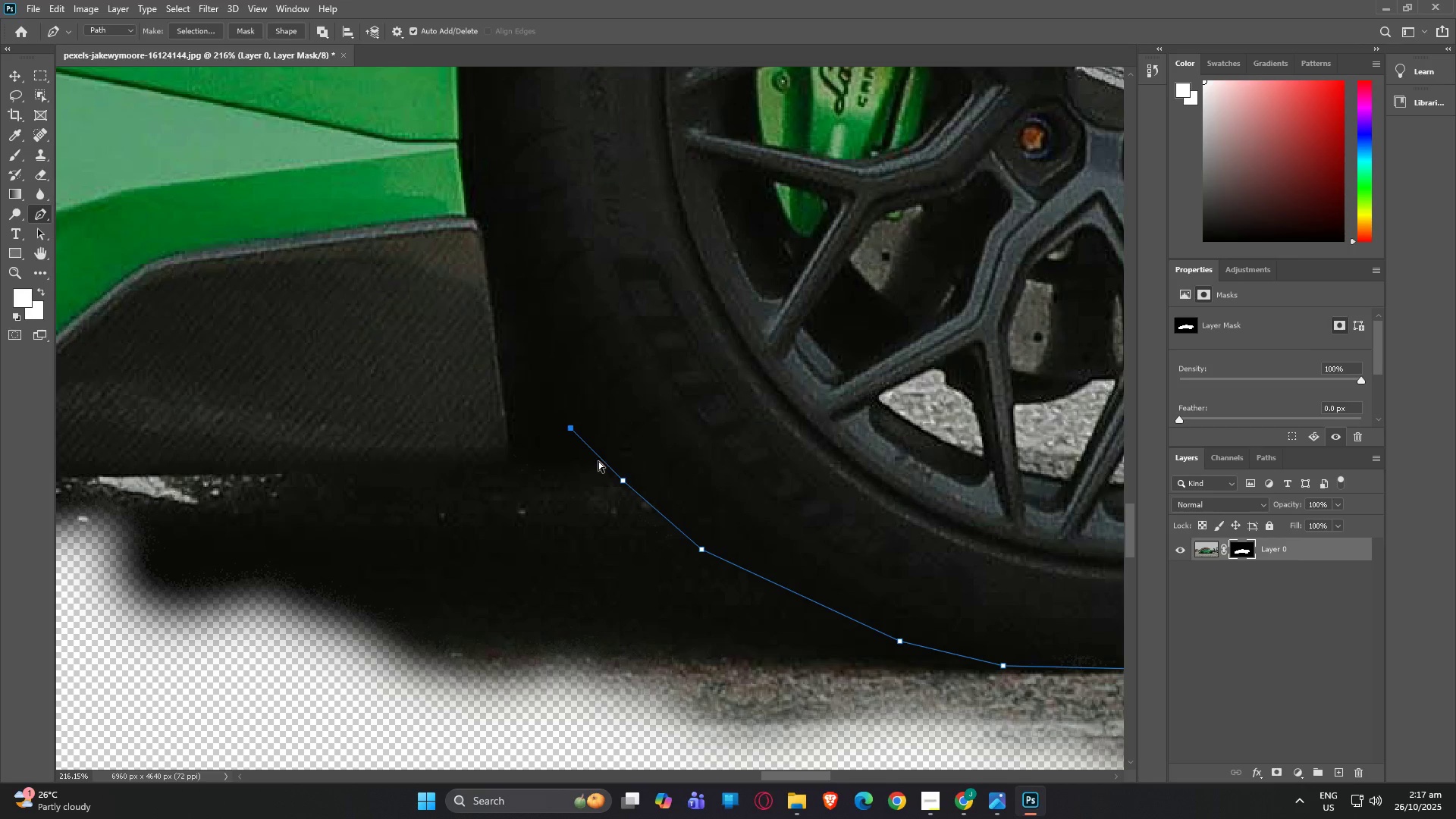 
key(Control+Z)
 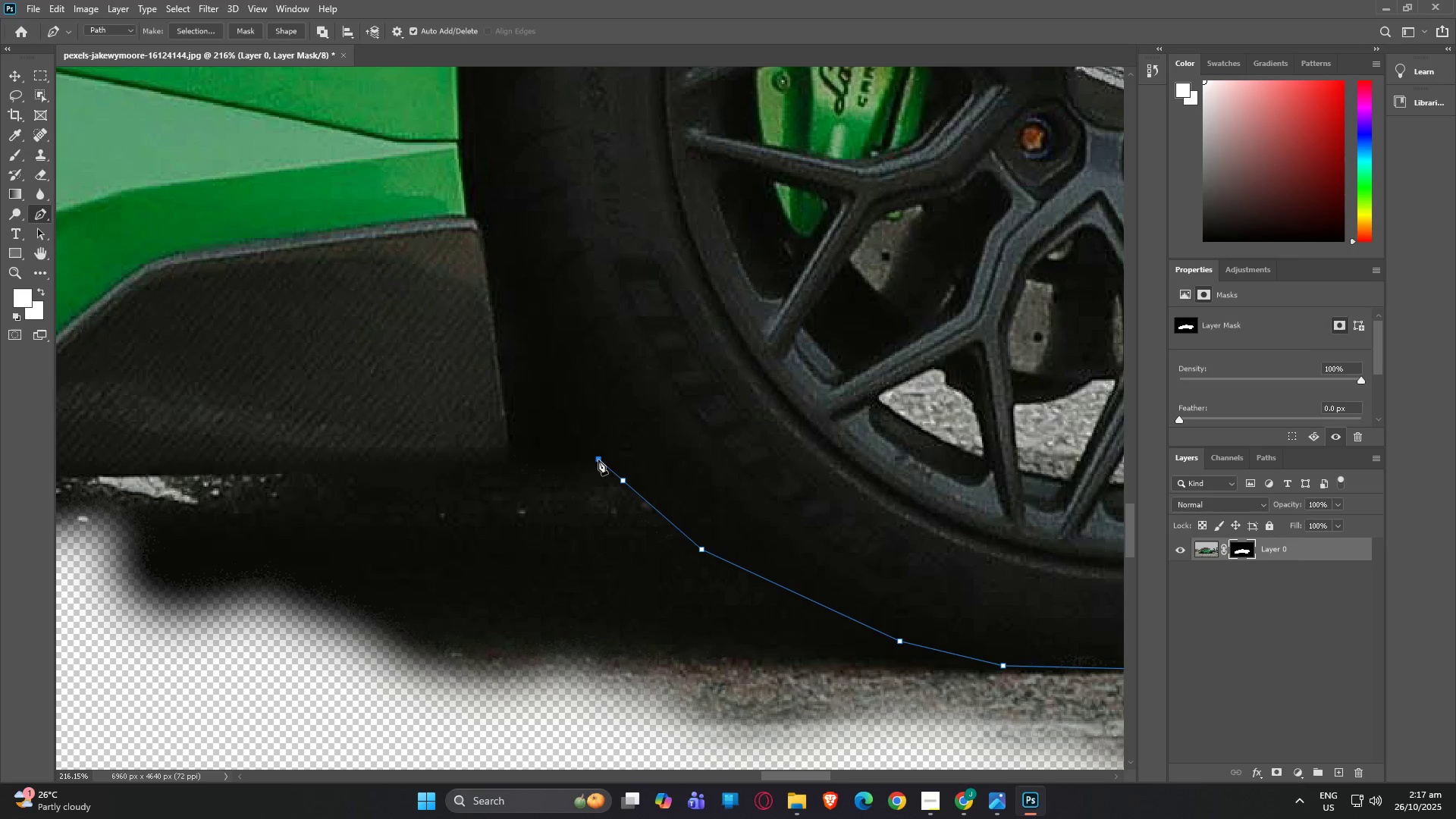 
left_click([598, 460])
 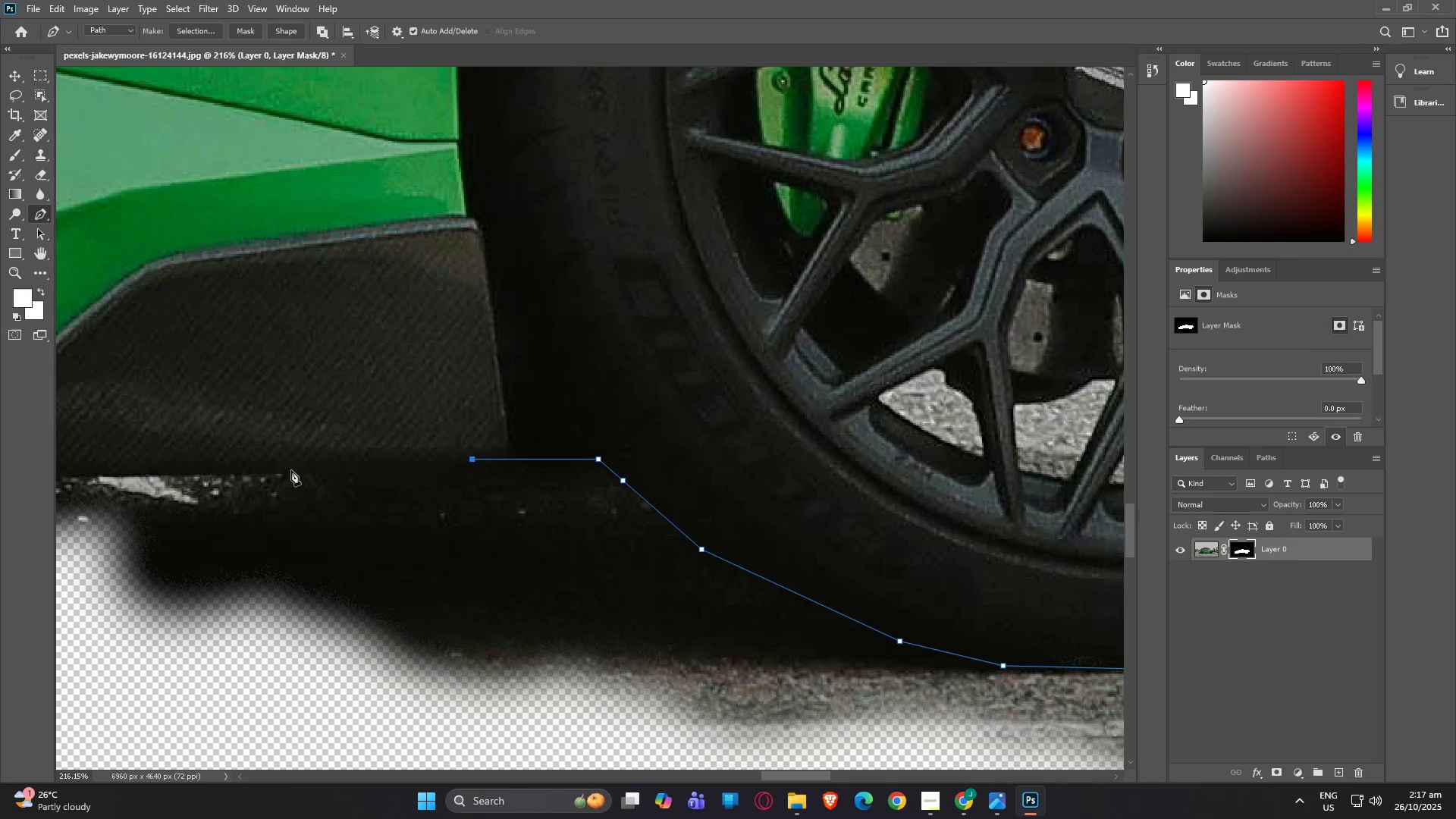 
left_click([287, 472])
 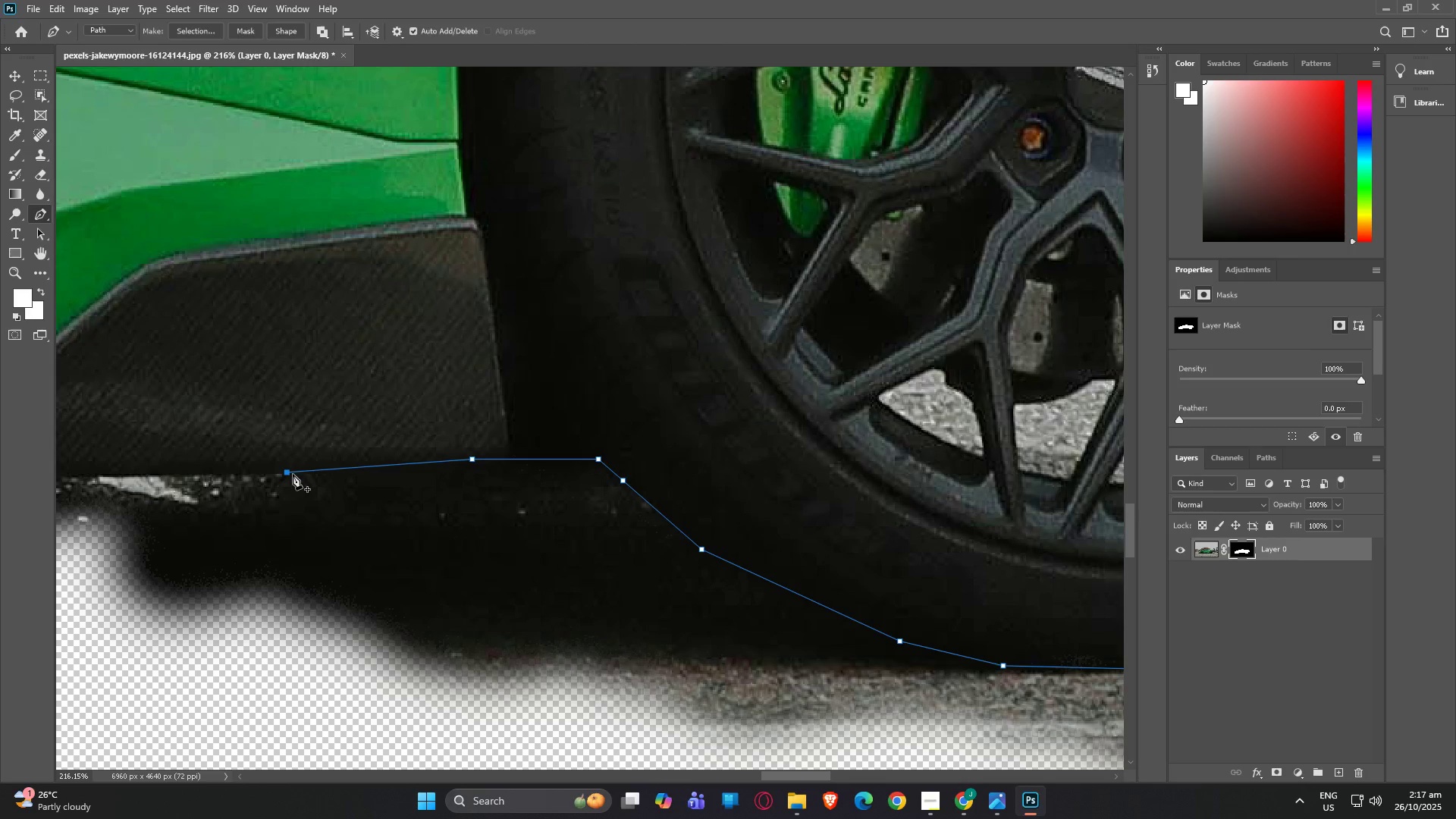 
key(H)
 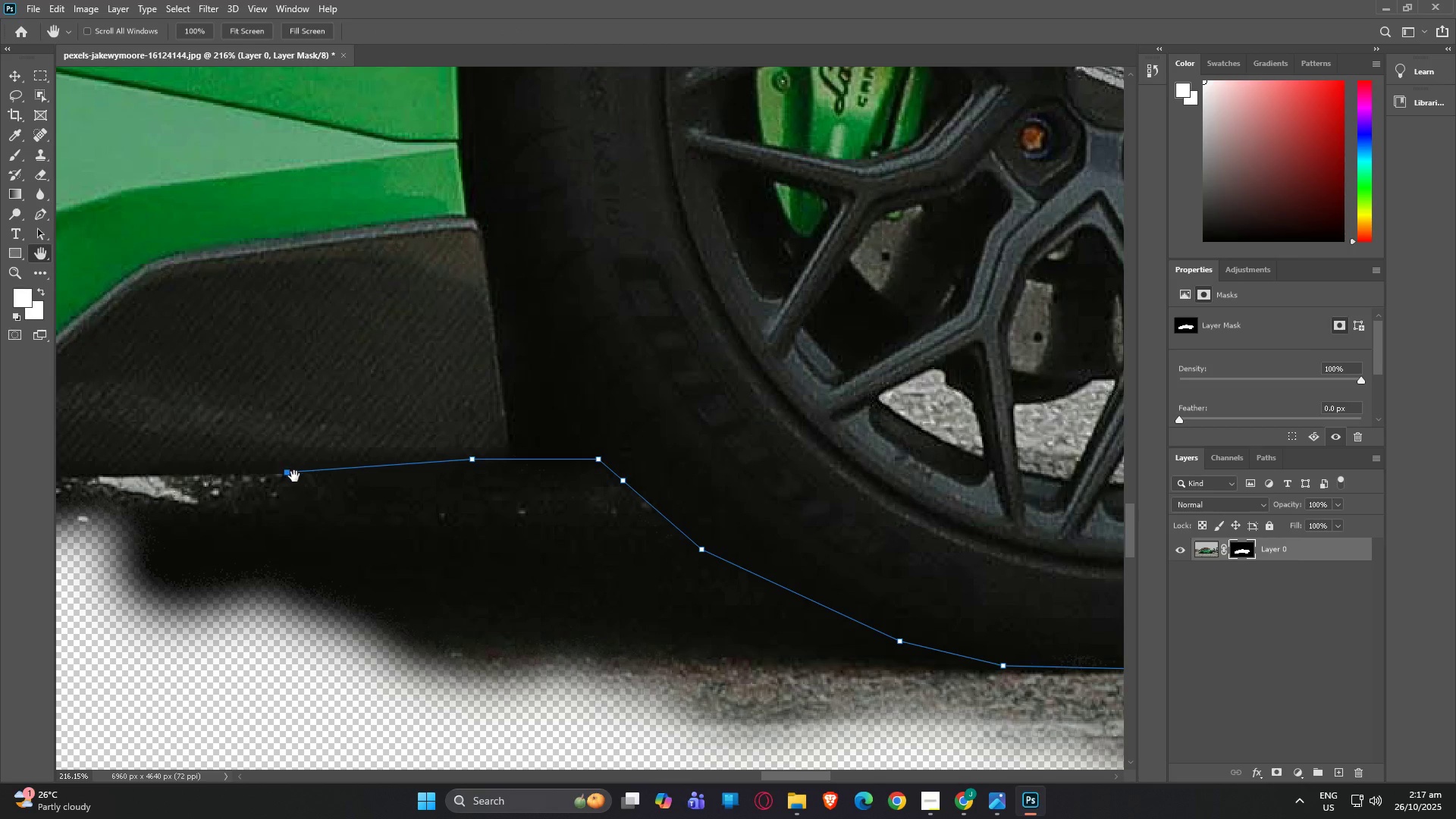 
left_click_drag(start_coordinate=[293, 476], to_coordinate=[786, 428])
 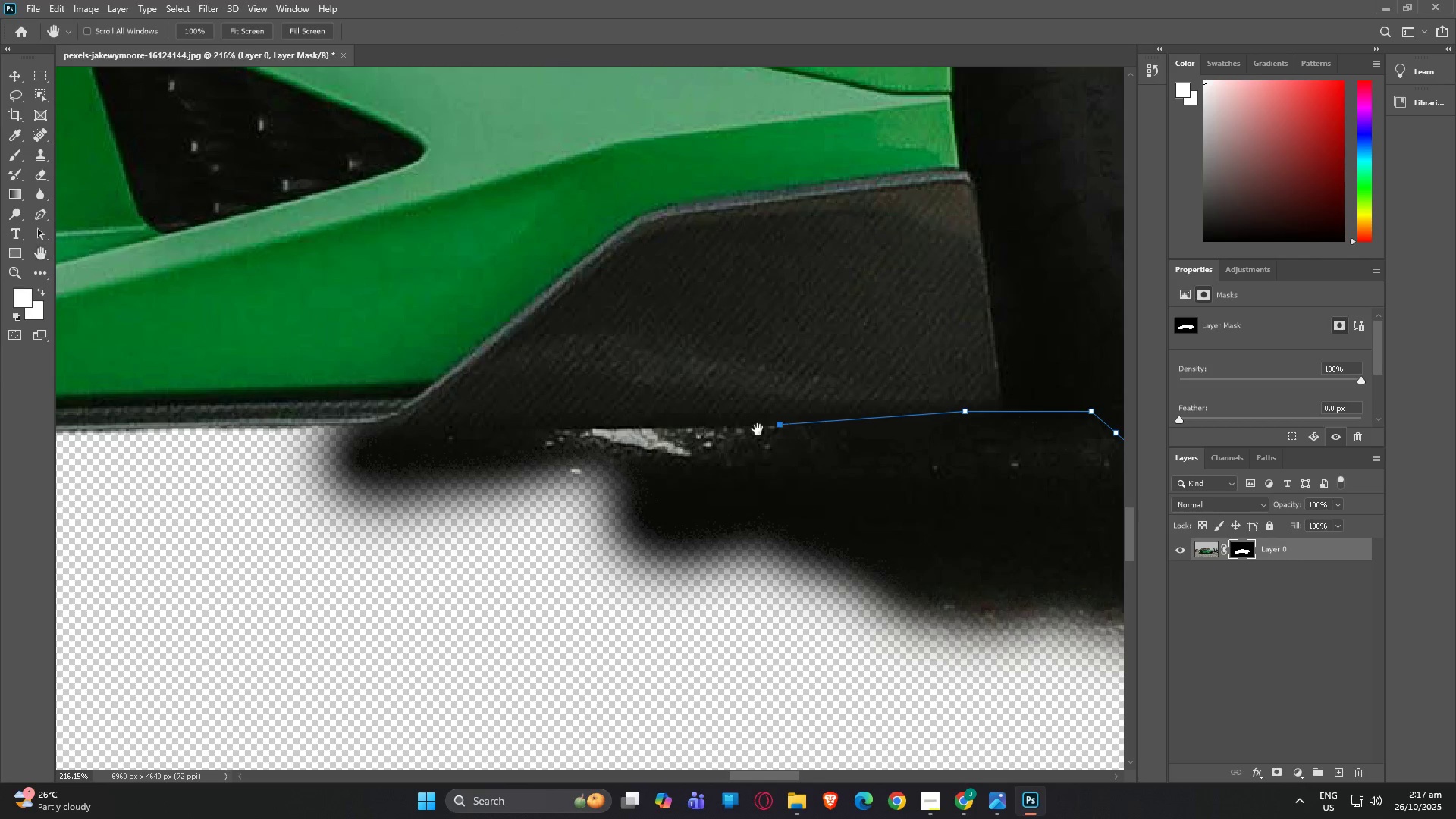 
key(P)
 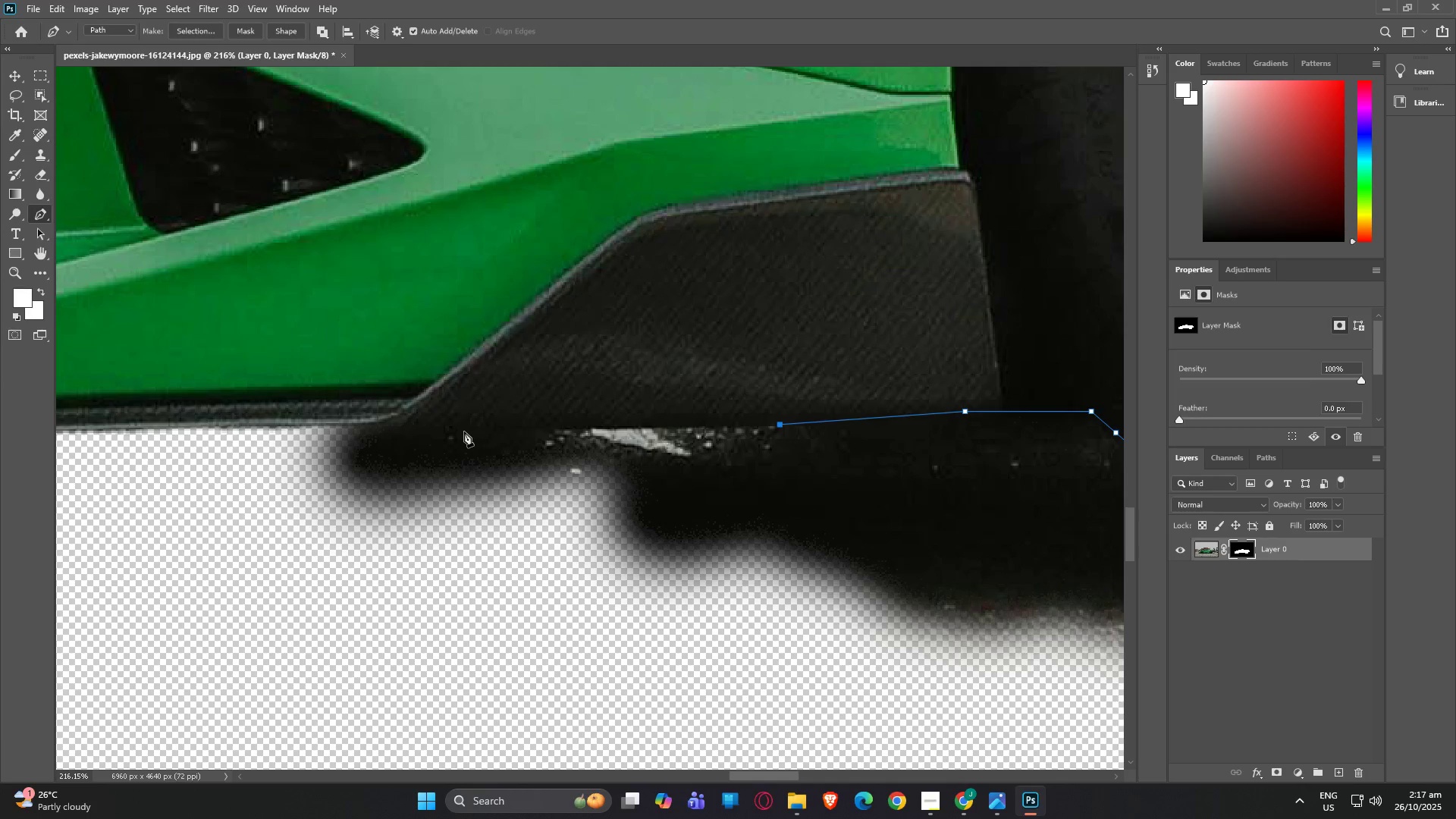 
left_click([462, 431])
 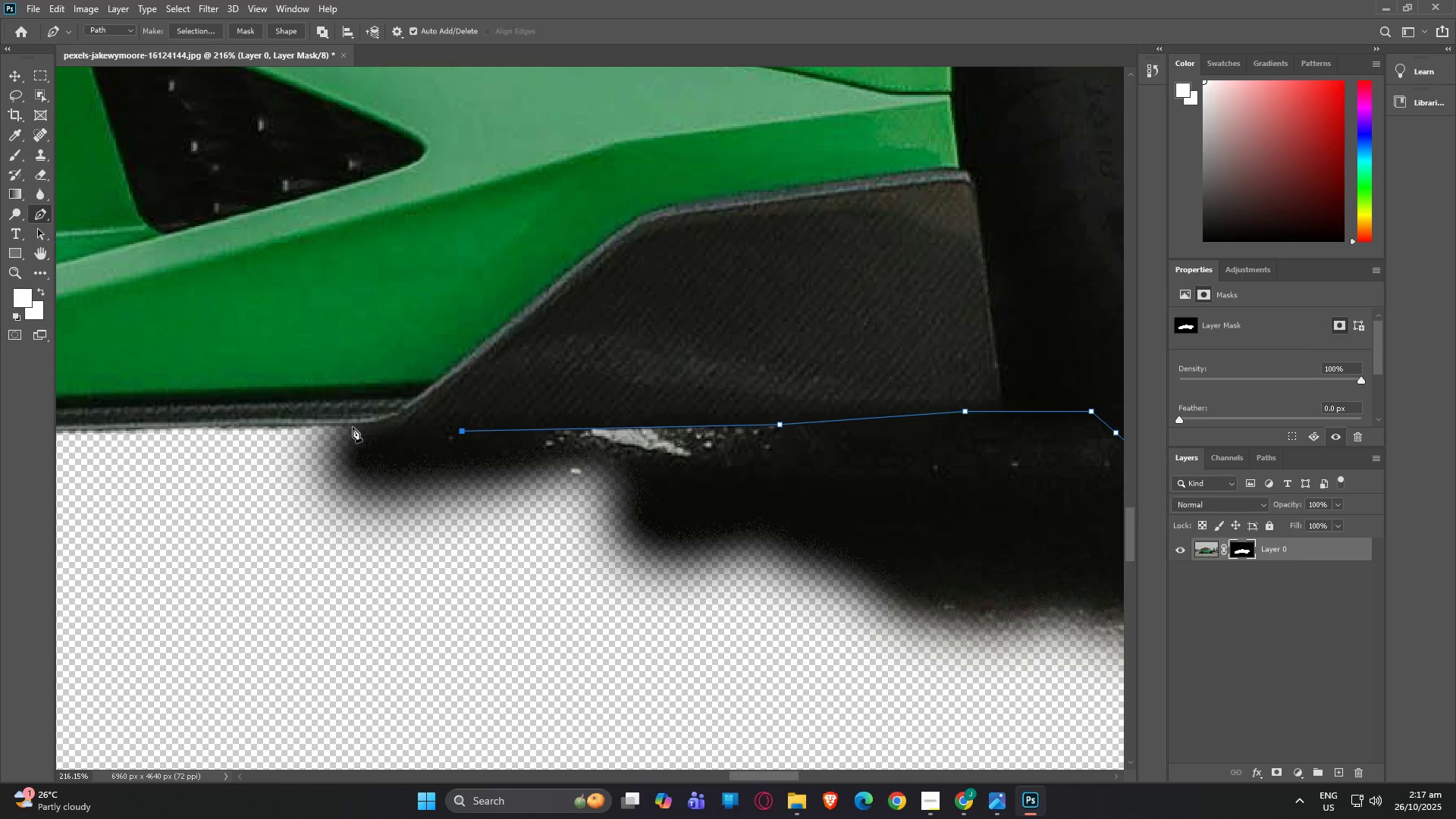 
left_click([350, 427])
 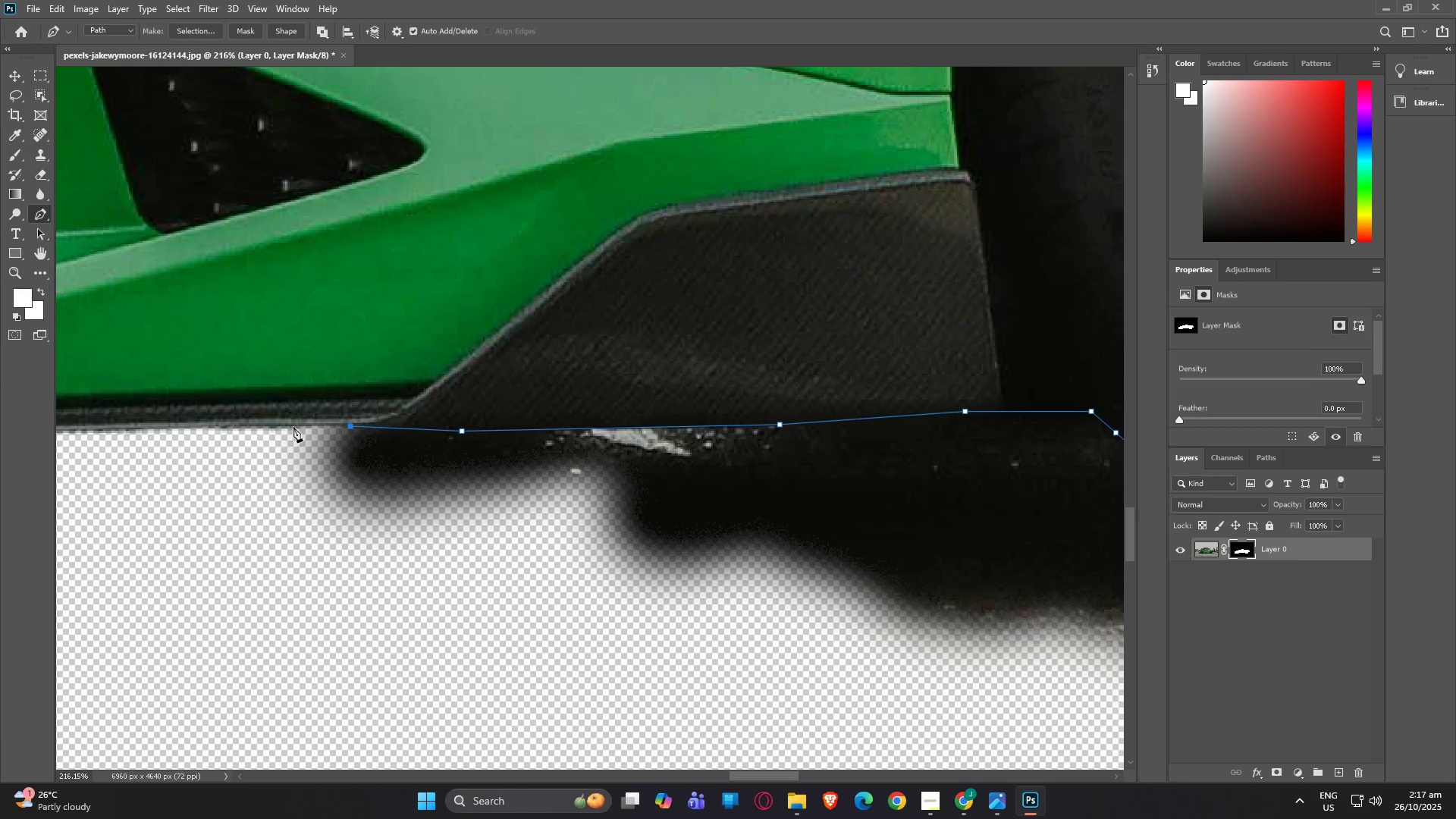 
left_click([293, 427])
 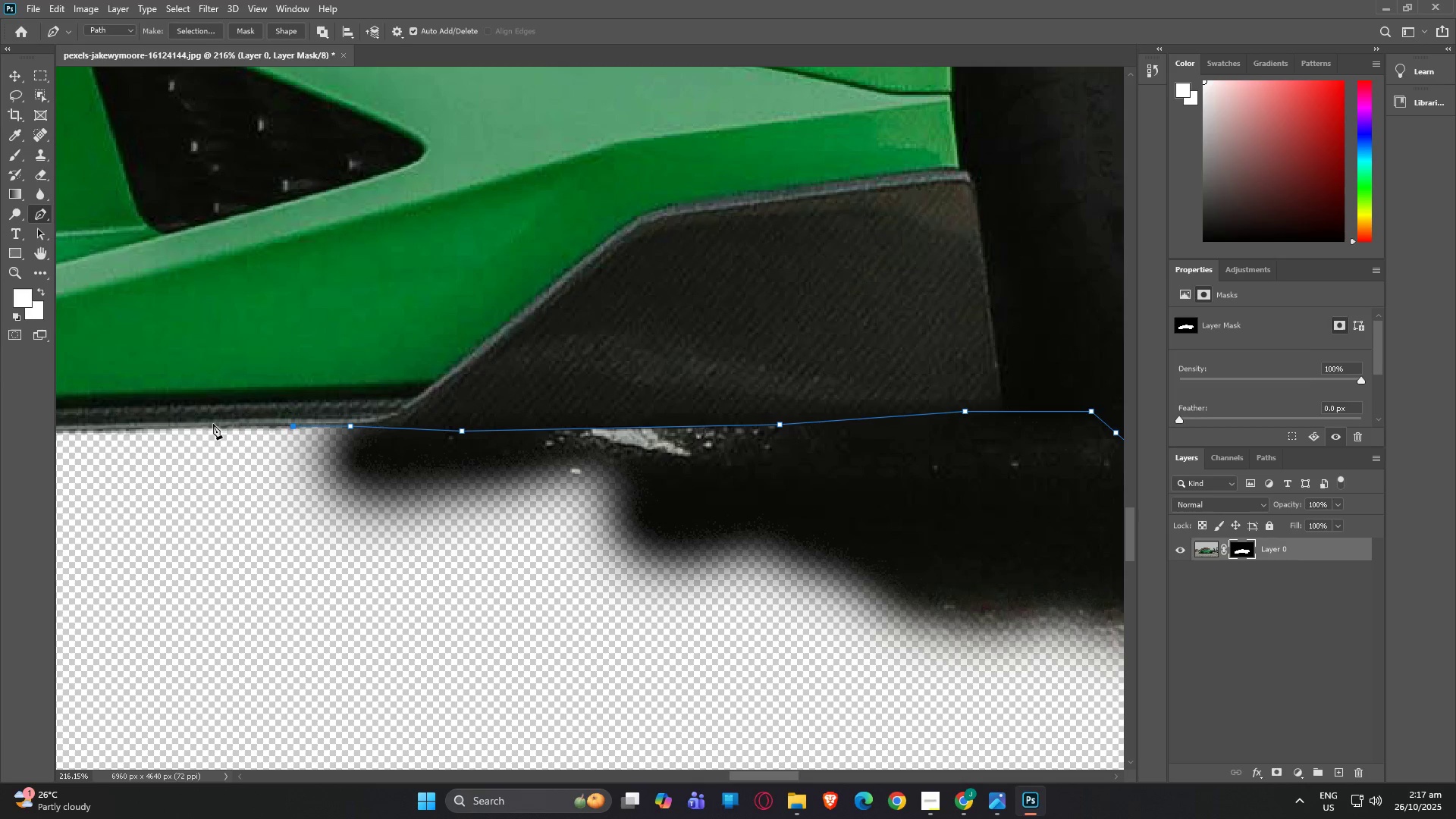 
left_click([212, 424])
 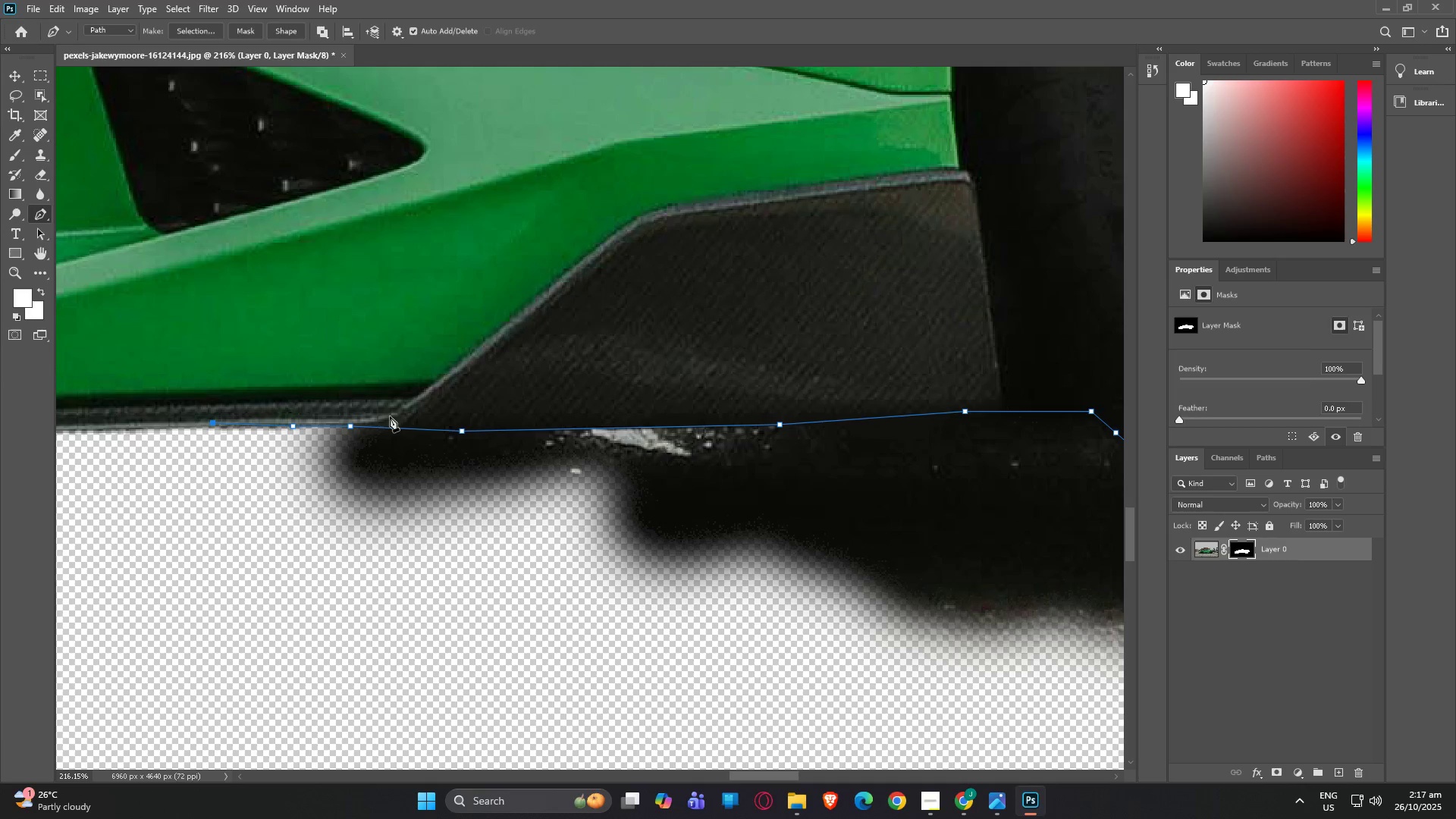 
hold_key(key=AltLeft, duration=1.54)
scroll: coordinate [171, 411], scroll_direction: down, amount: 22.0
 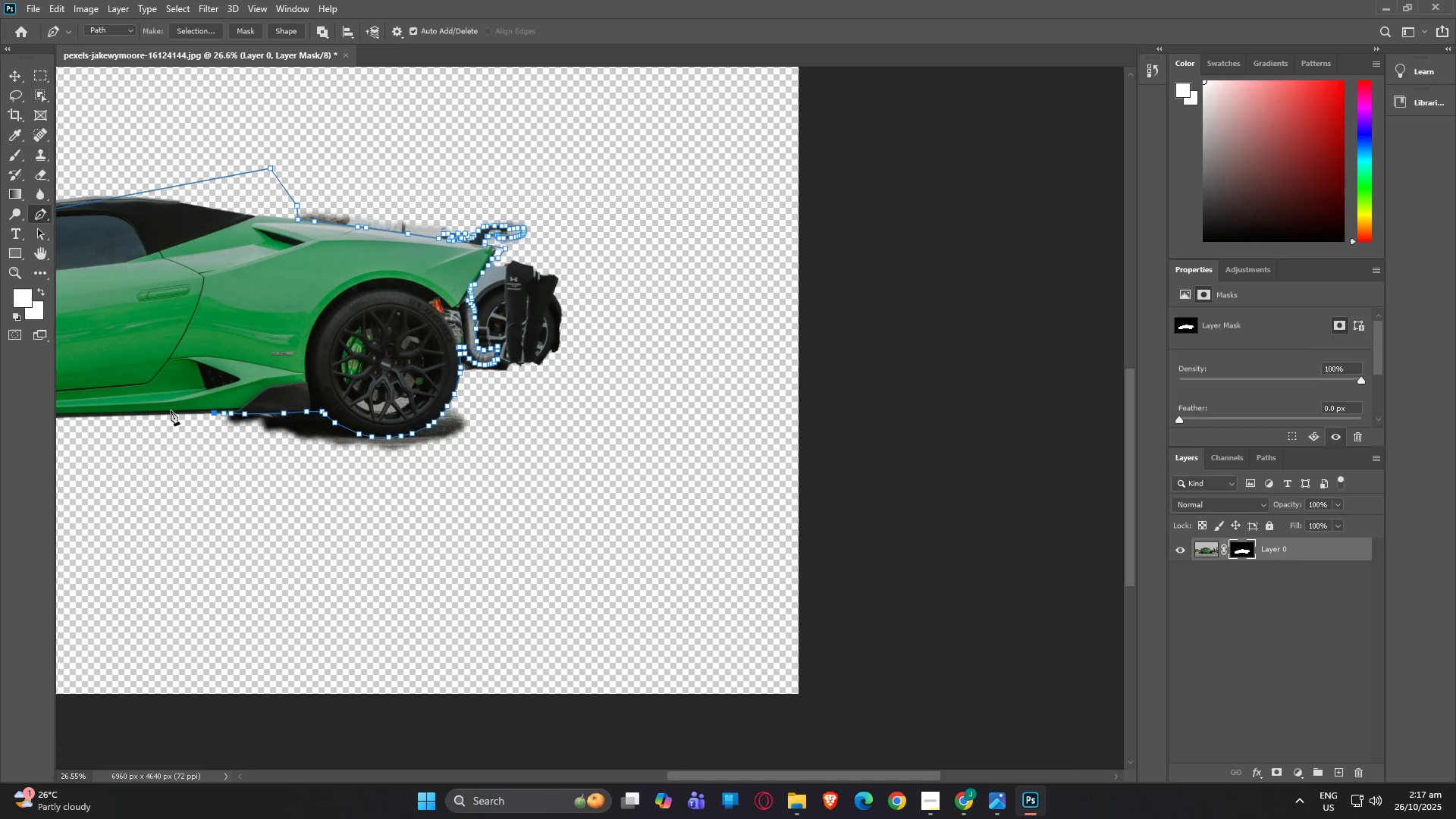 
key(Alt+AltLeft)
 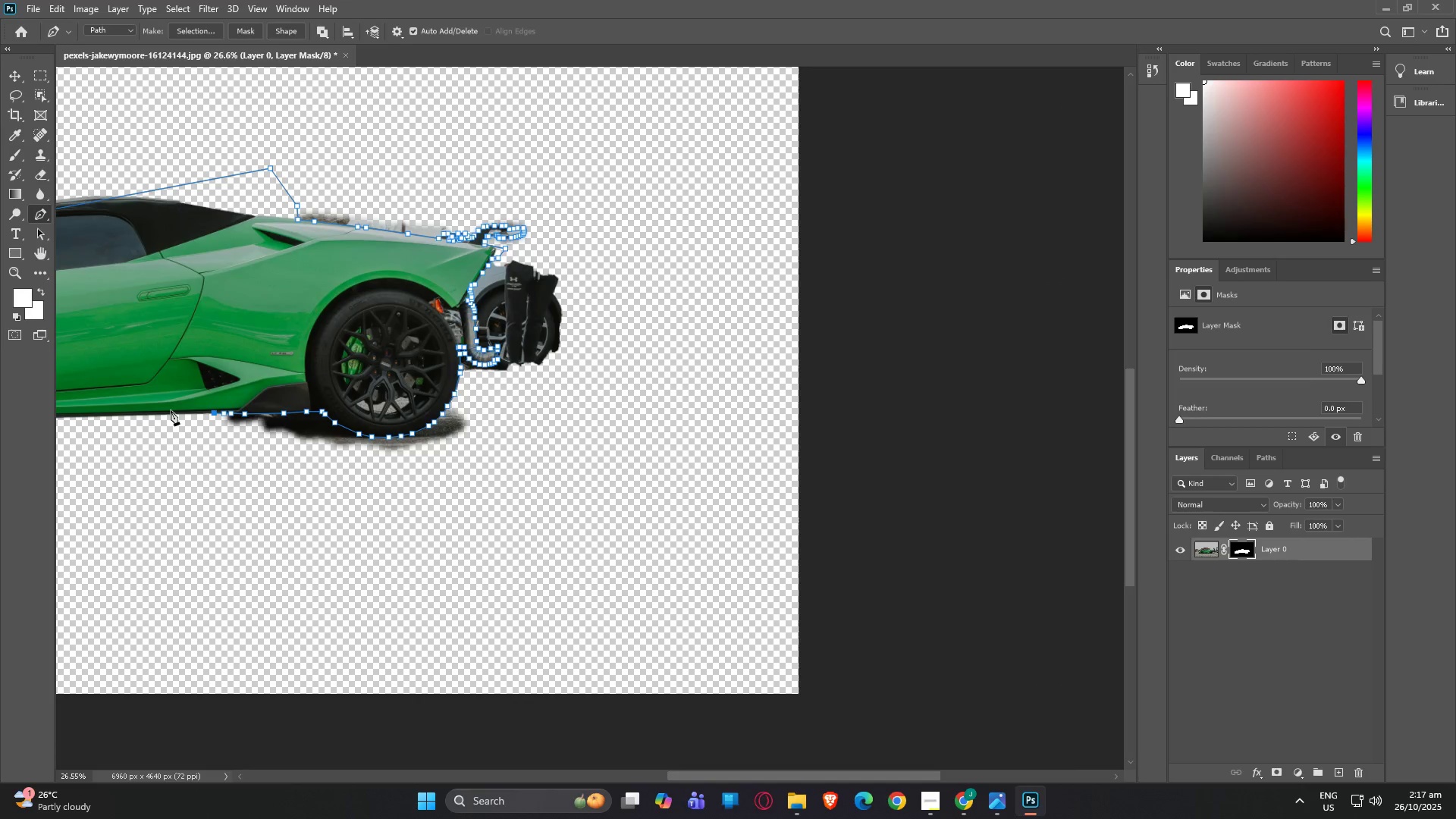 
key(Alt+AltLeft)
 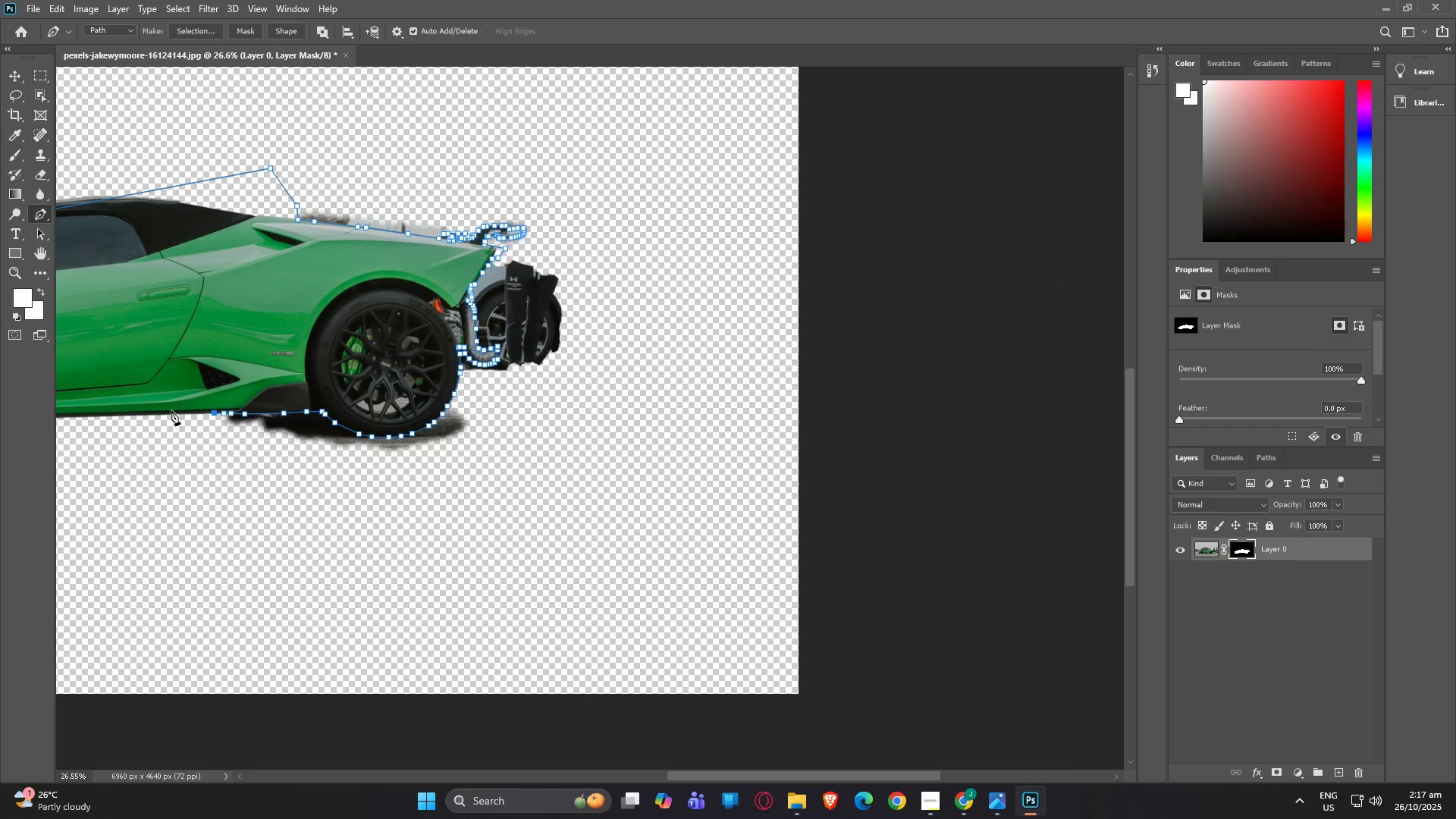 
key(Alt+AltLeft)
 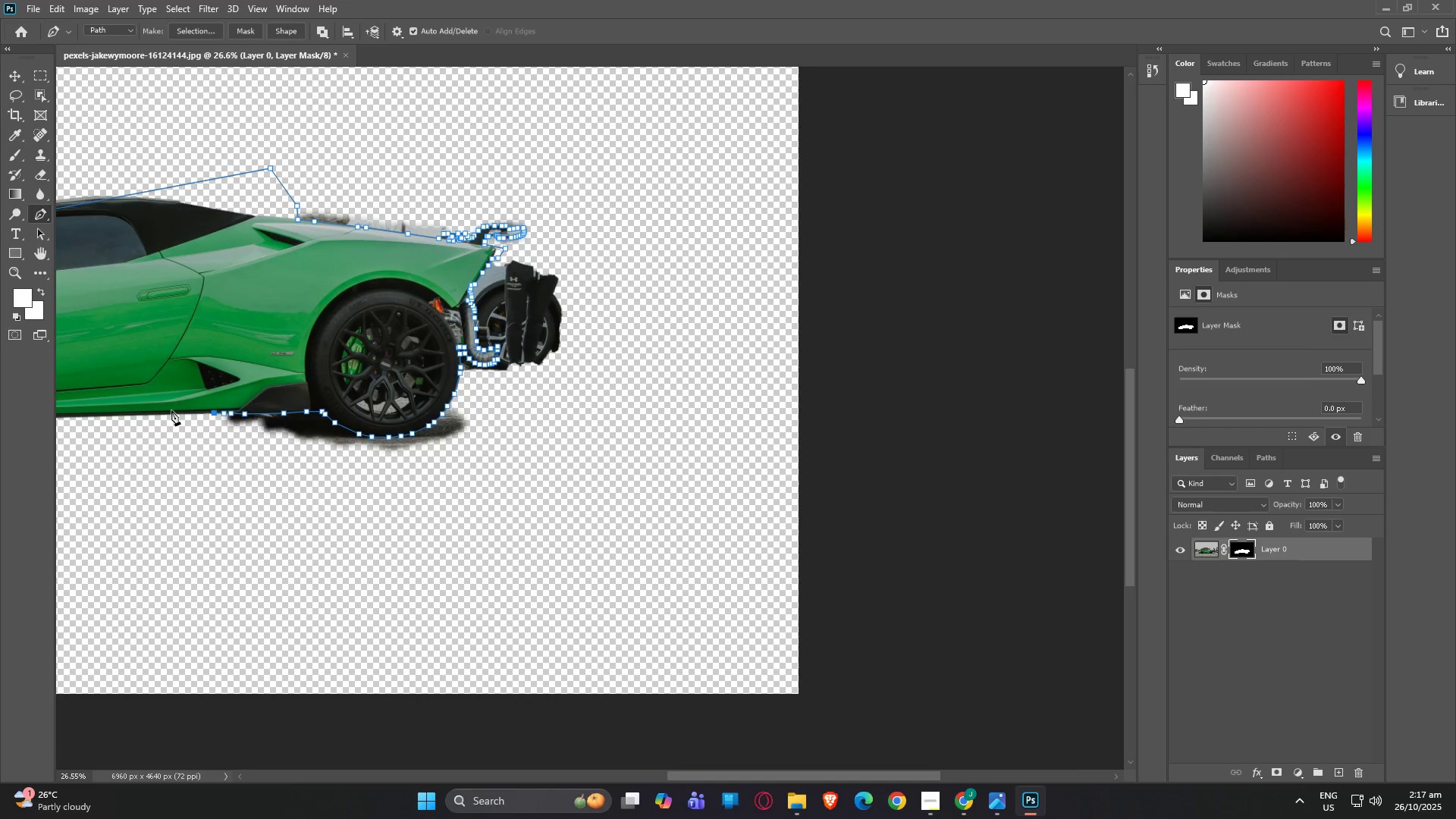 
key(Alt+AltLeft)
 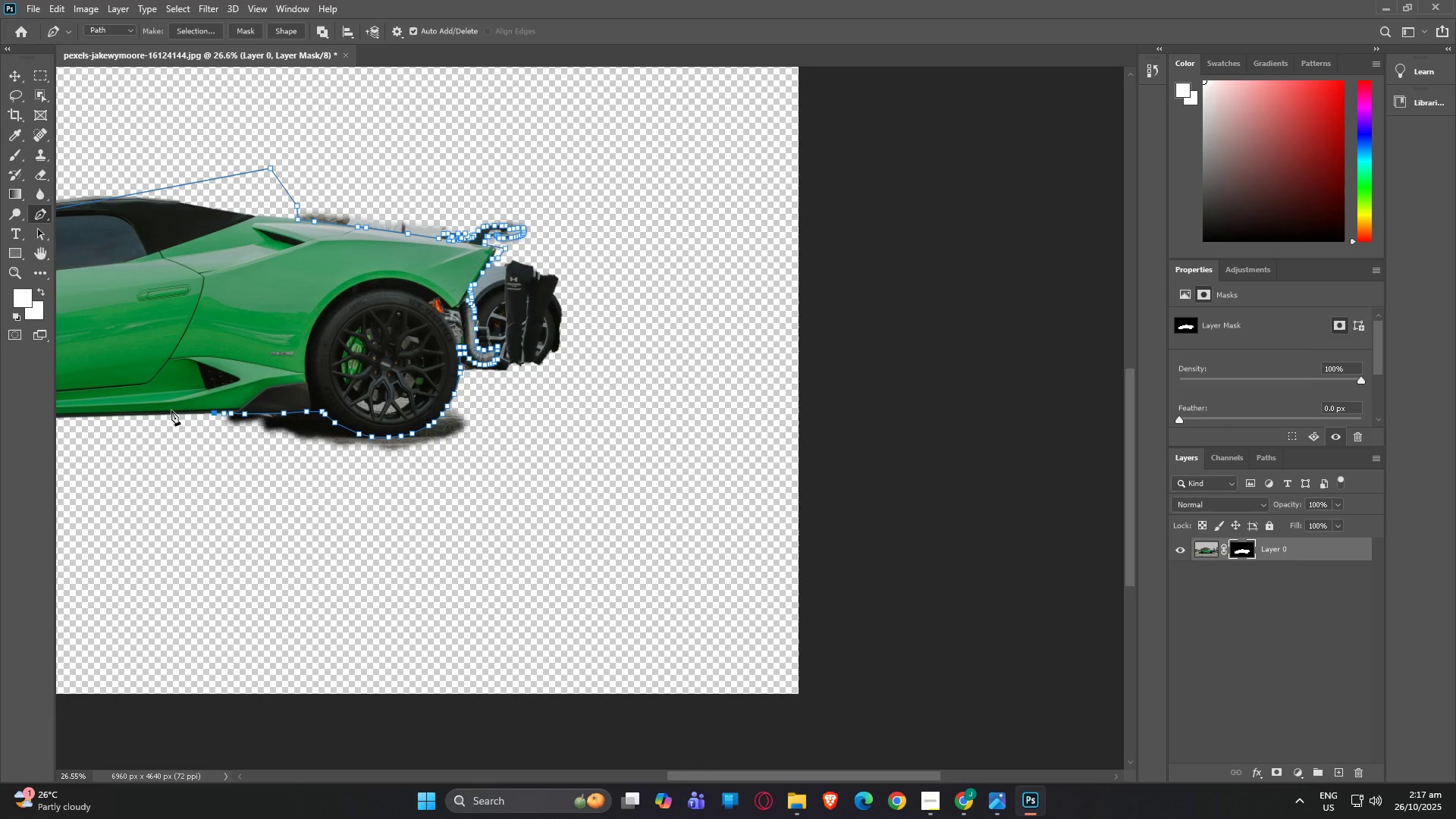 
key(Alt+AltLeft)
 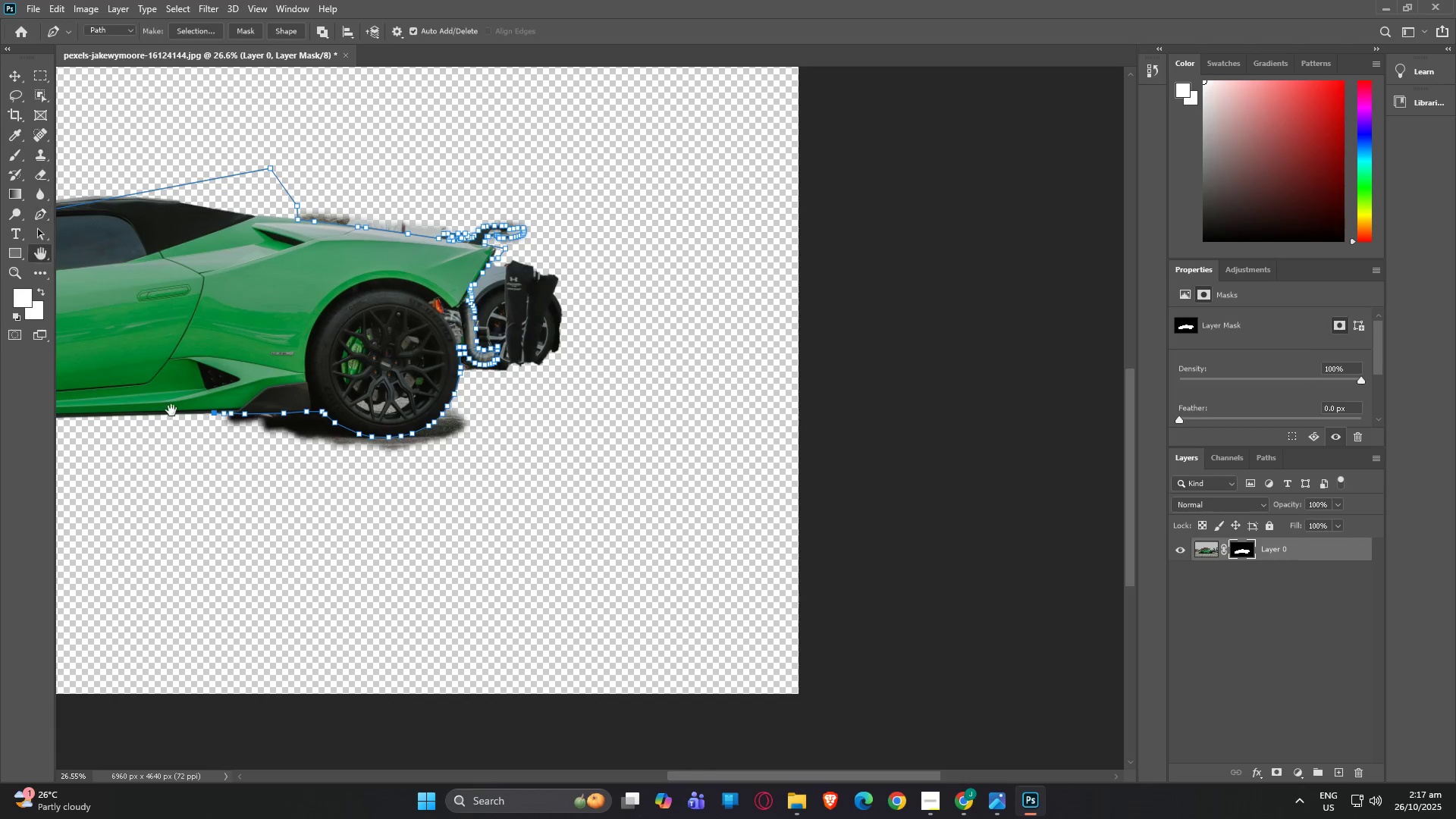 
type(hp)
 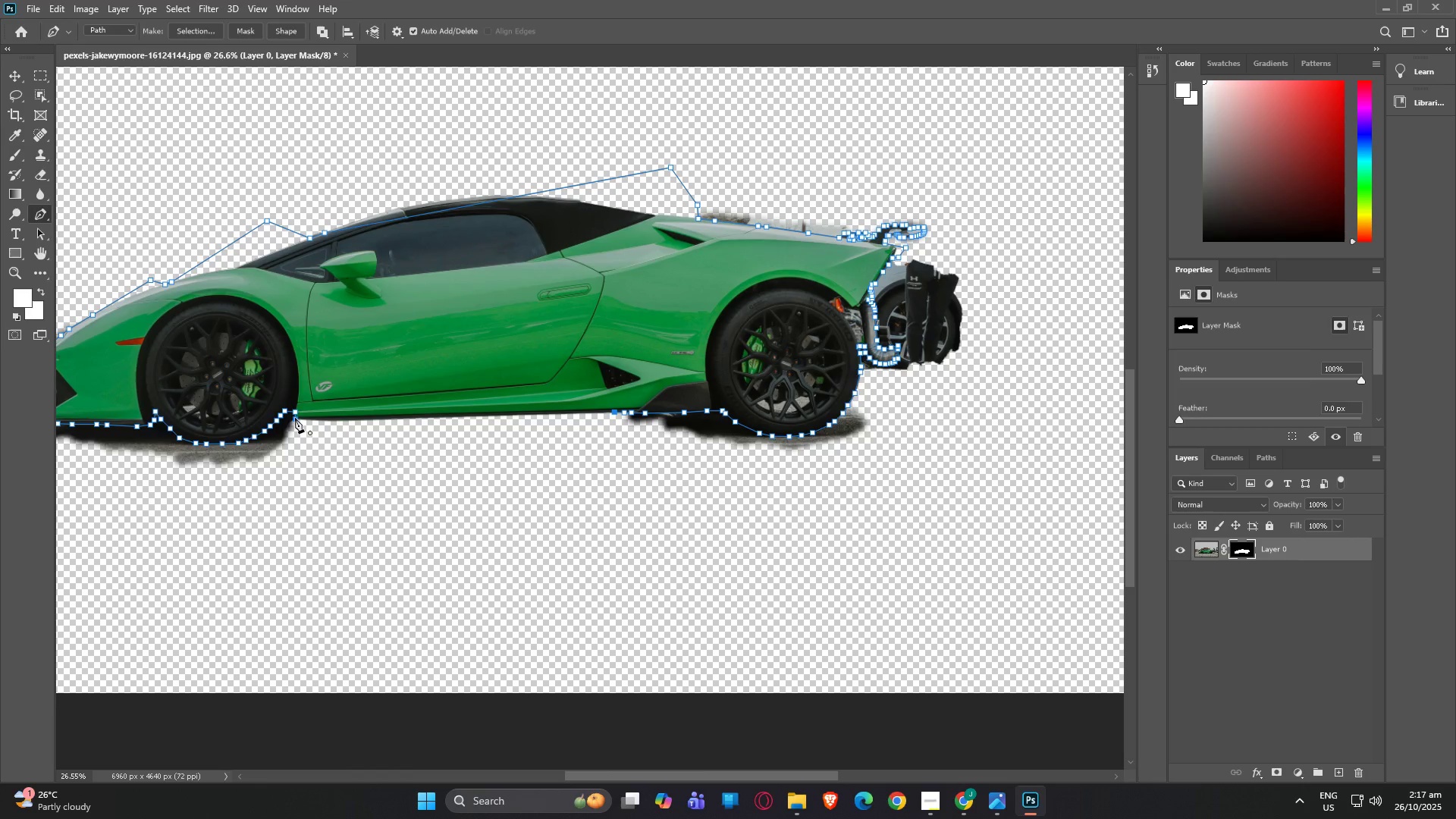 
left_click_drag(start_coordinate=[171, 410], to_coordinate=[572, 410])
 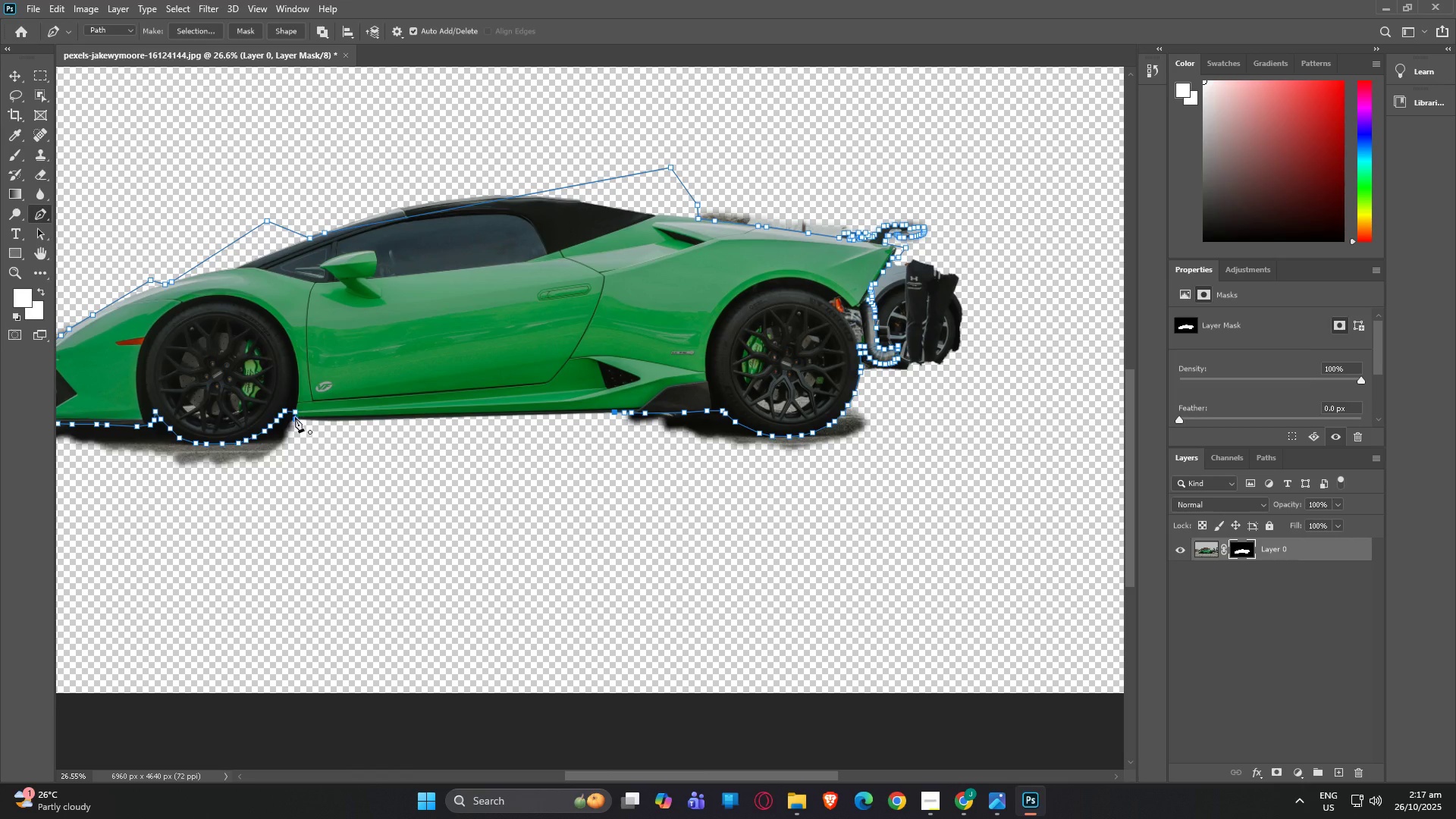 
left_click([295, 417])
 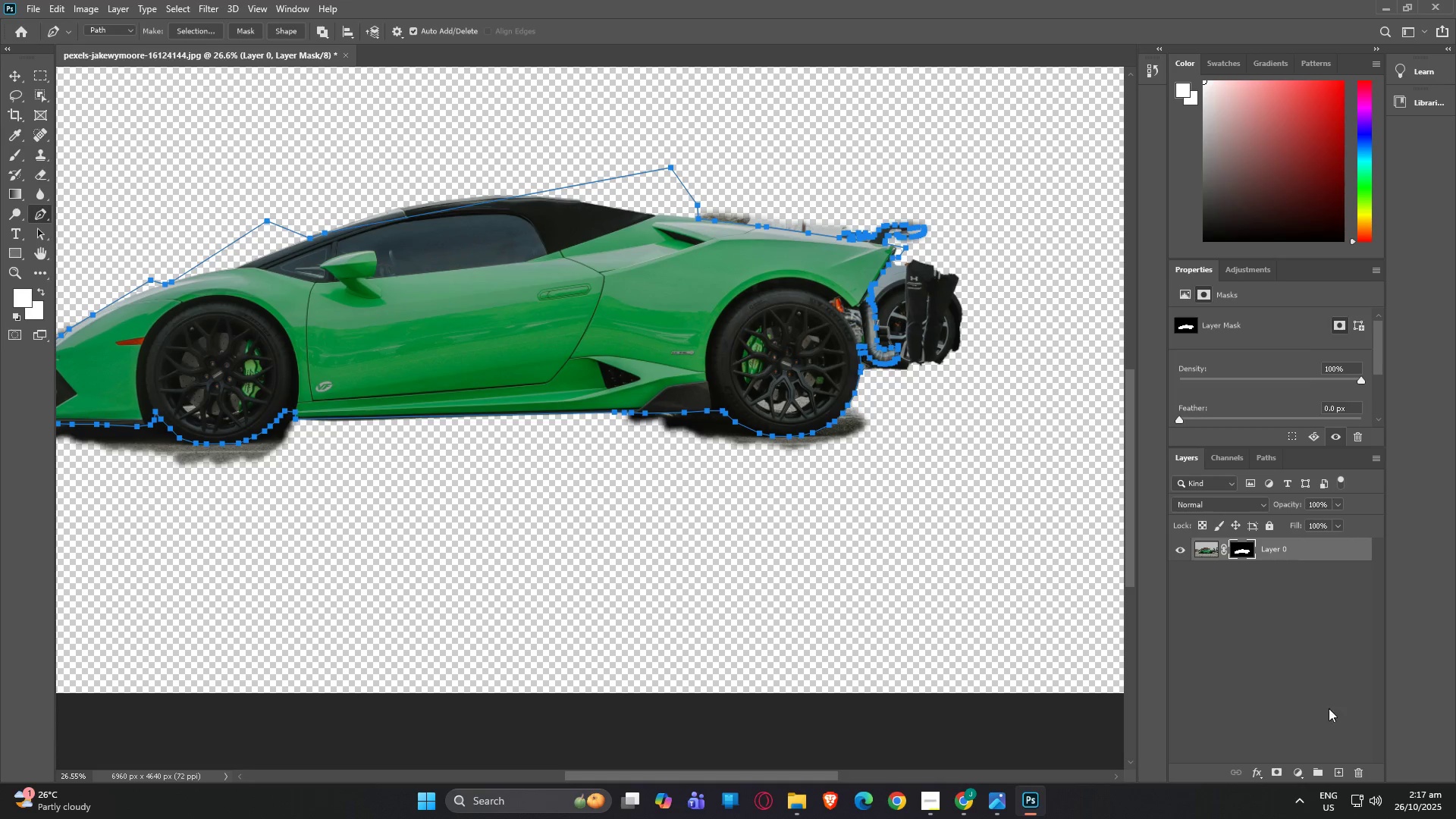 
left_click([1276, 775])
 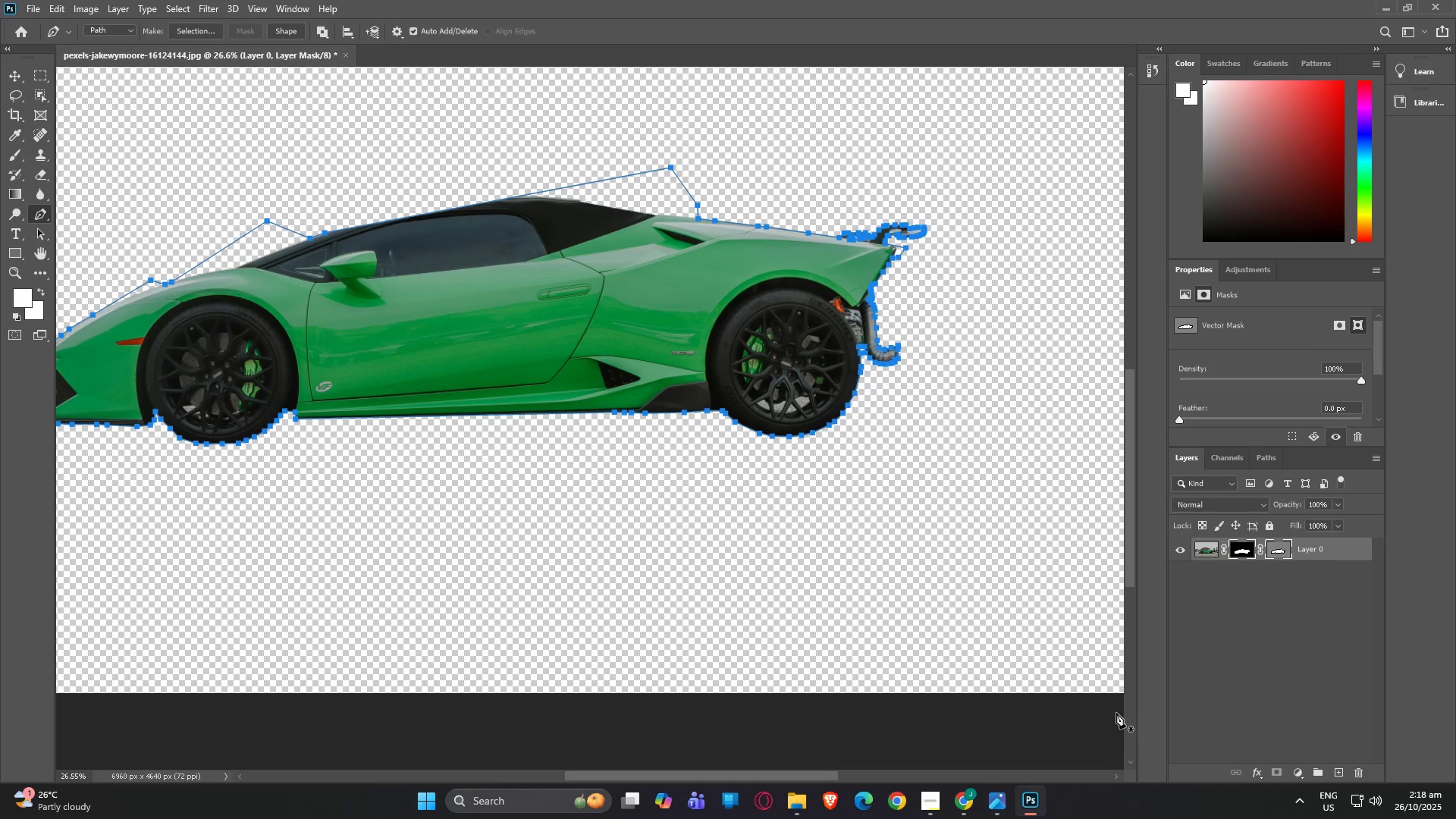 
wait(8.61)
 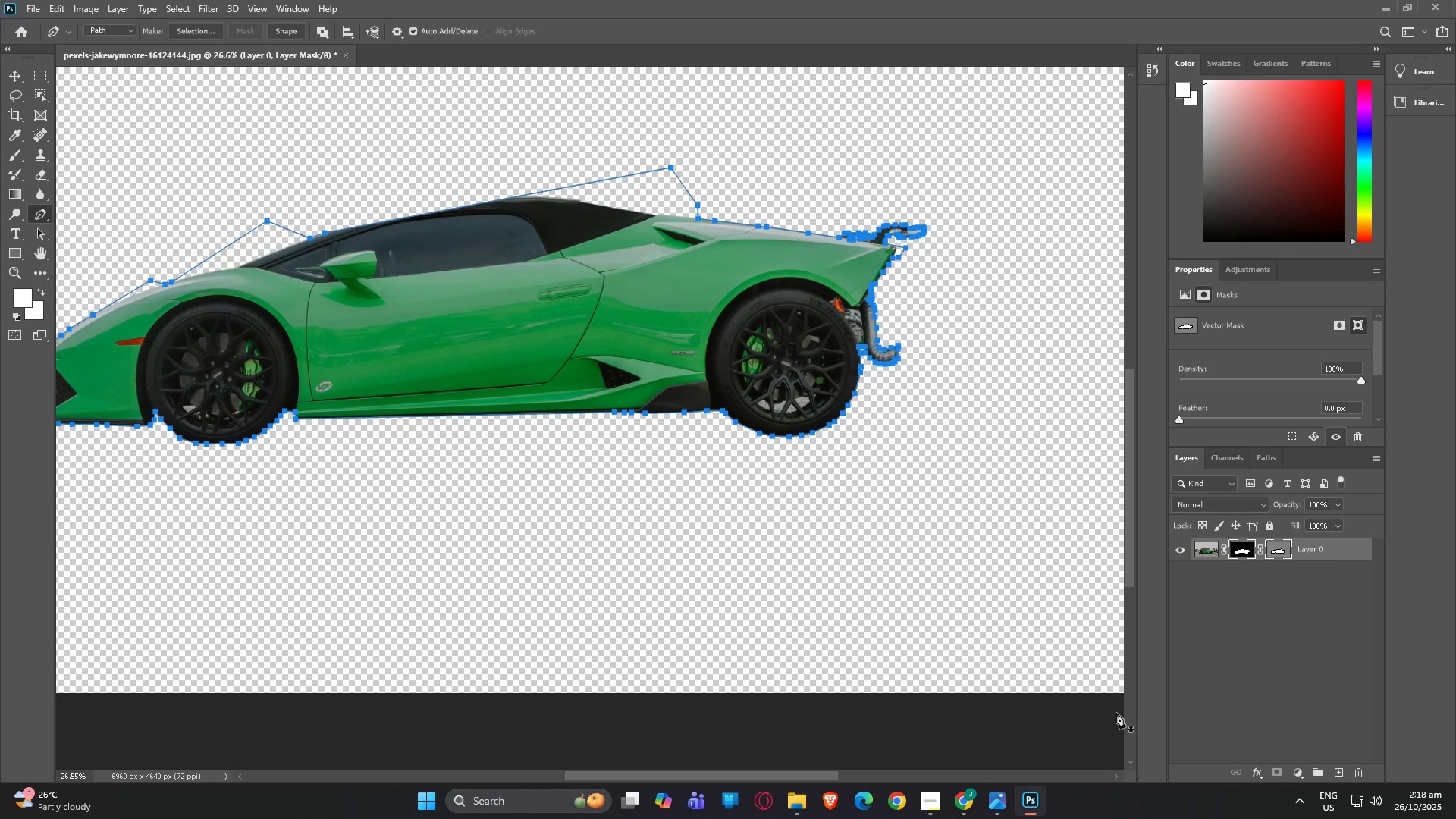 
left_click([25, 9])
 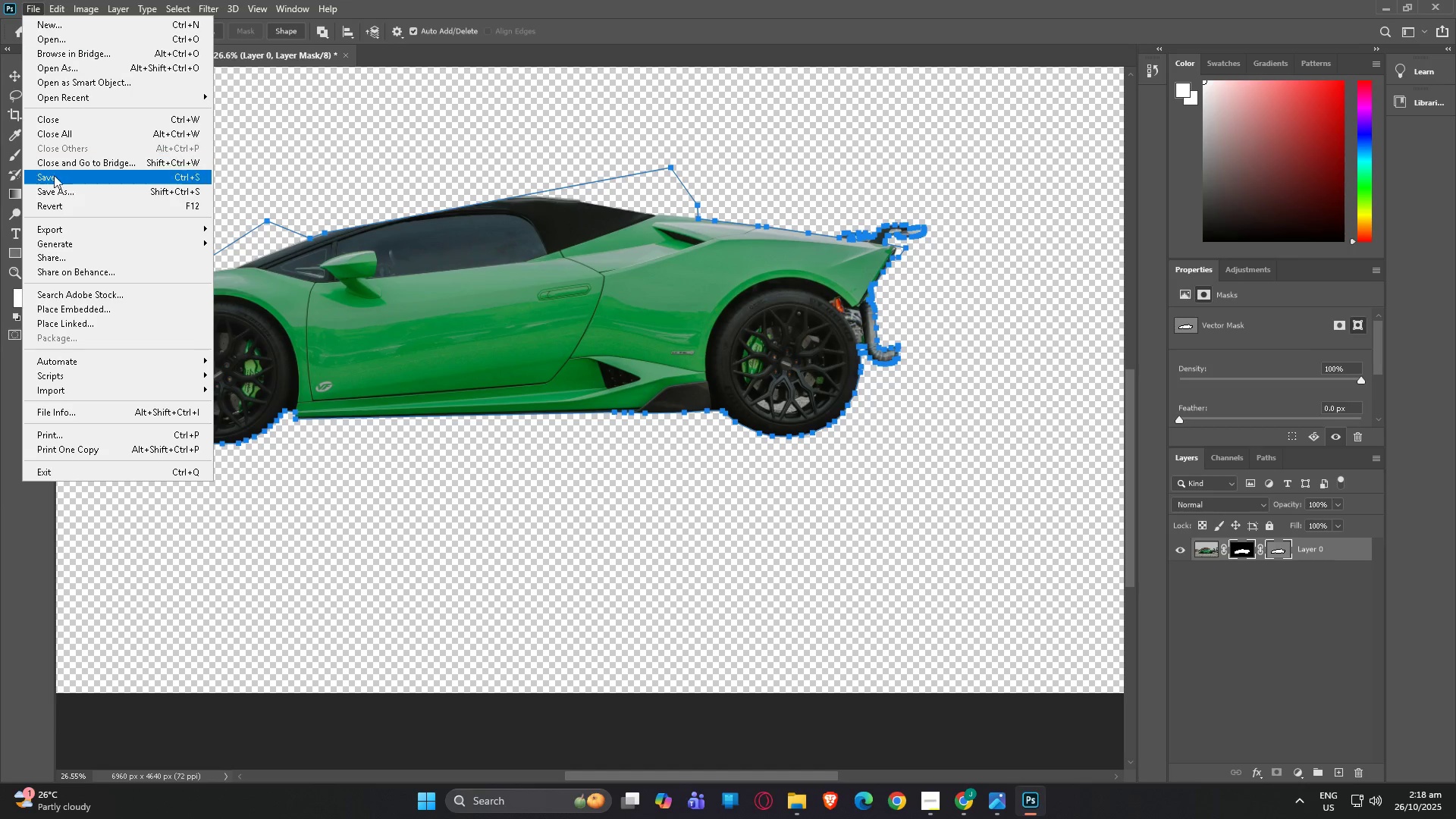 
left_click([53, 228])
 